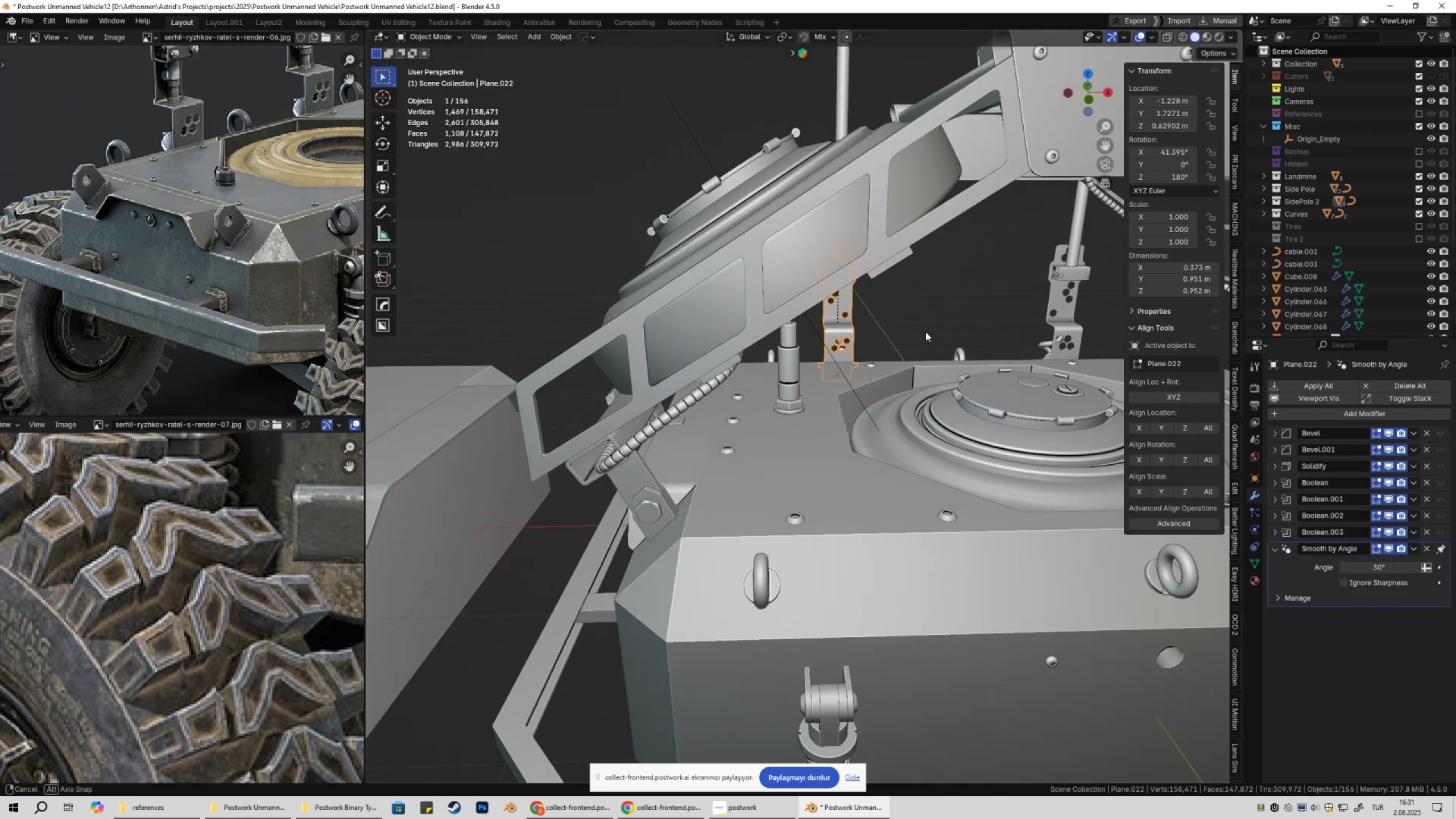 
left_click([899, 253])
 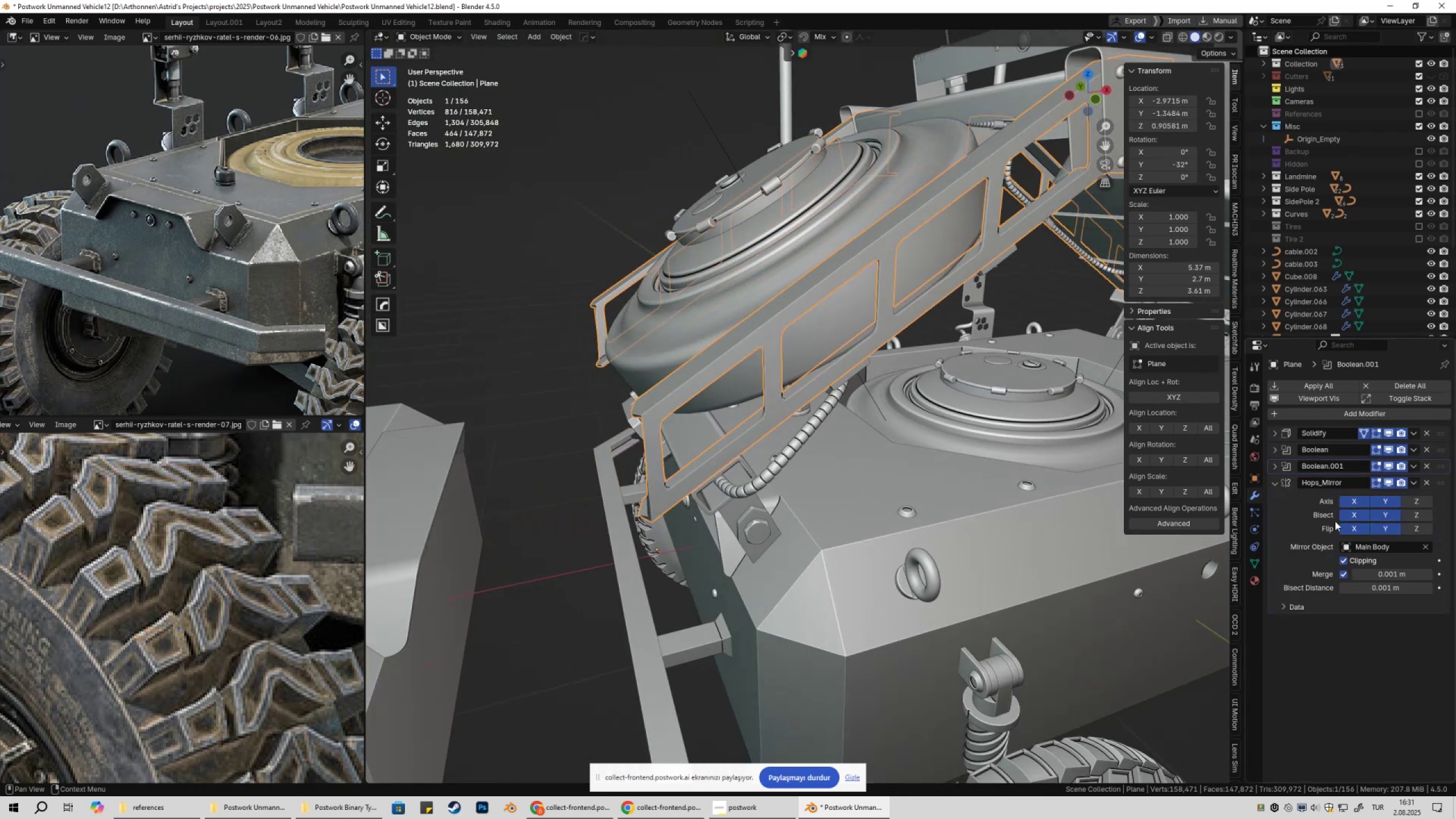 
left_click_drag(start_coordinate=[1427, 545], to_coordinate=[1423, 545])
 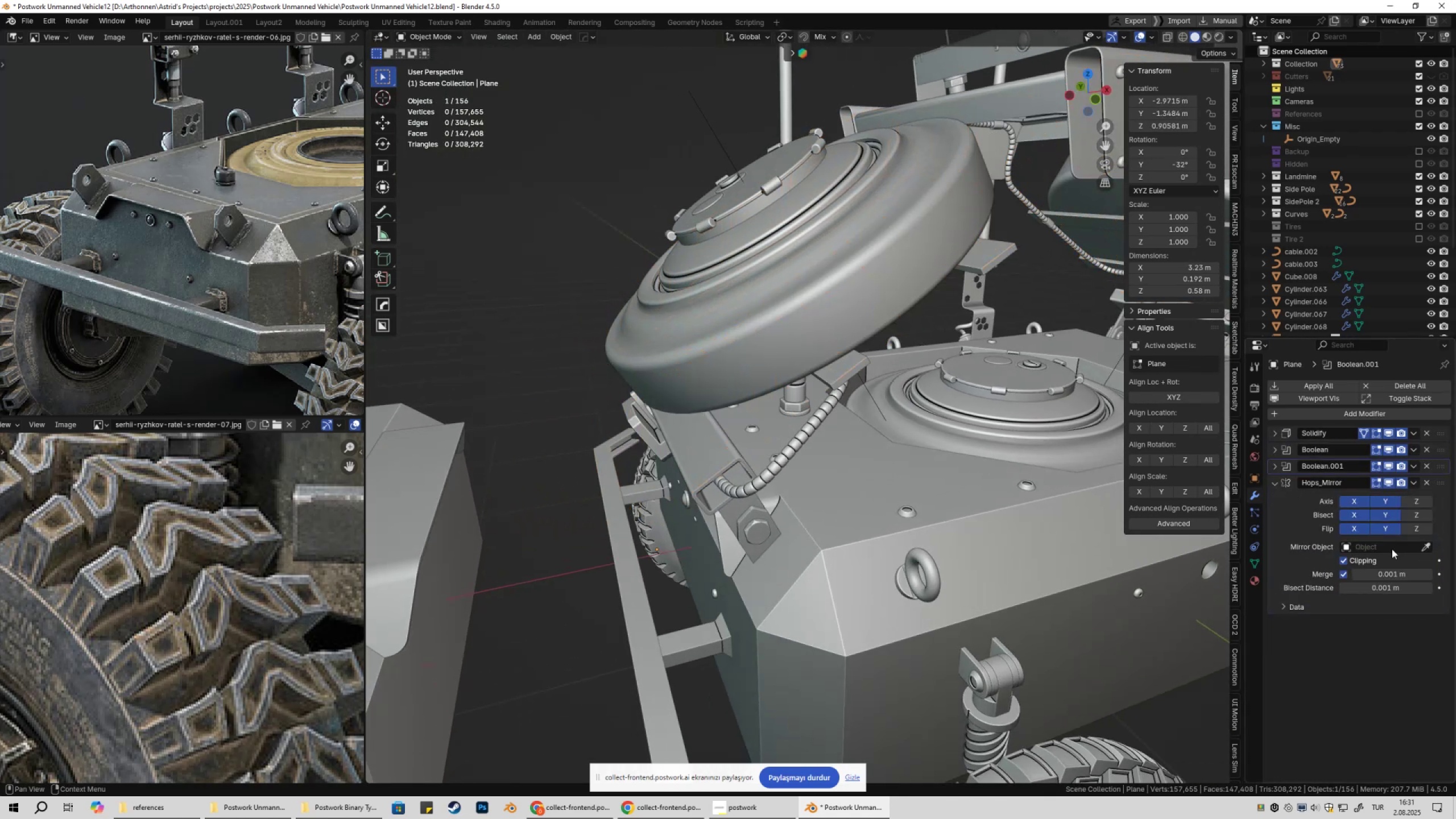 
double_click([1392, 549])
 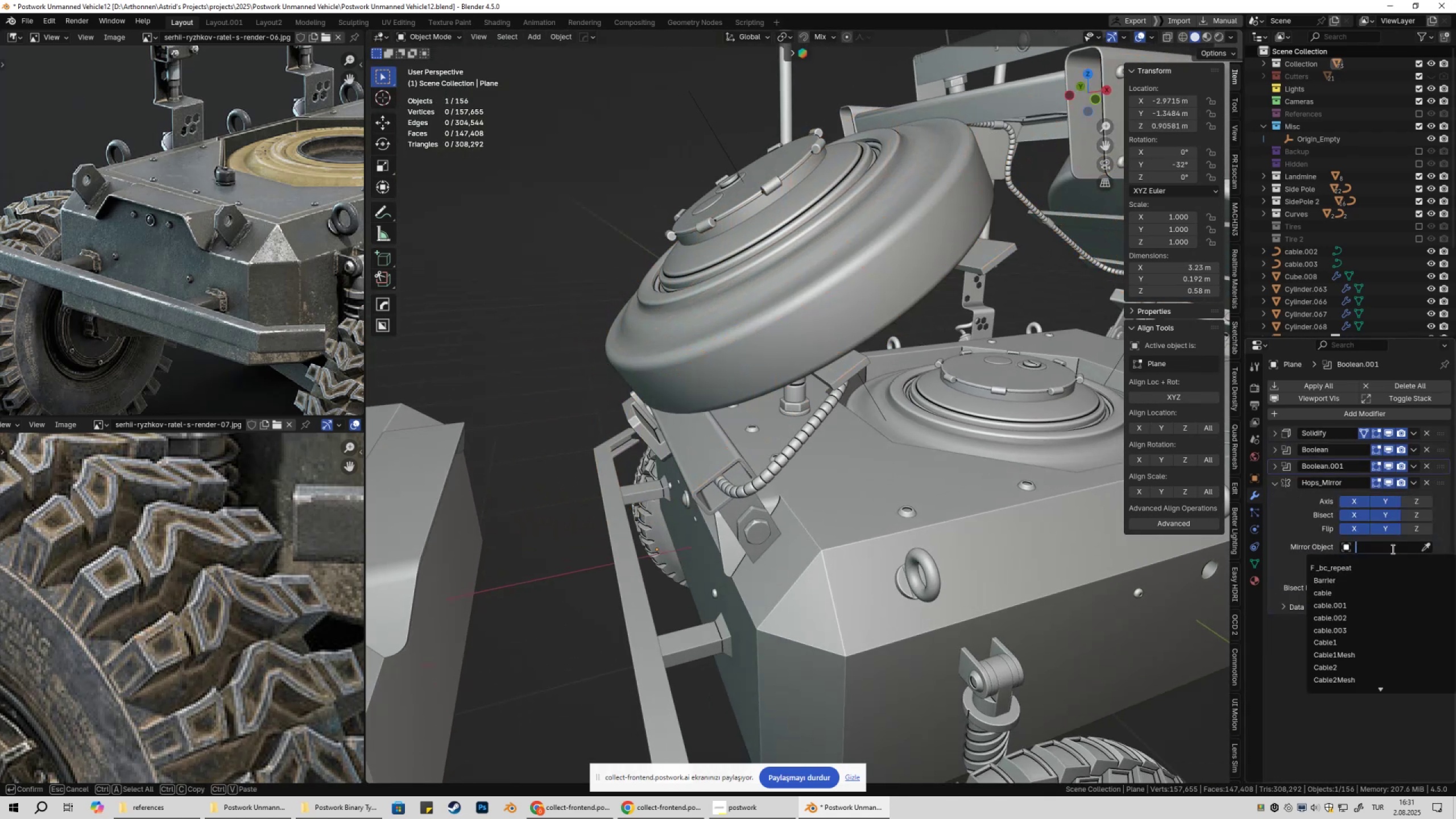 
key(O)
 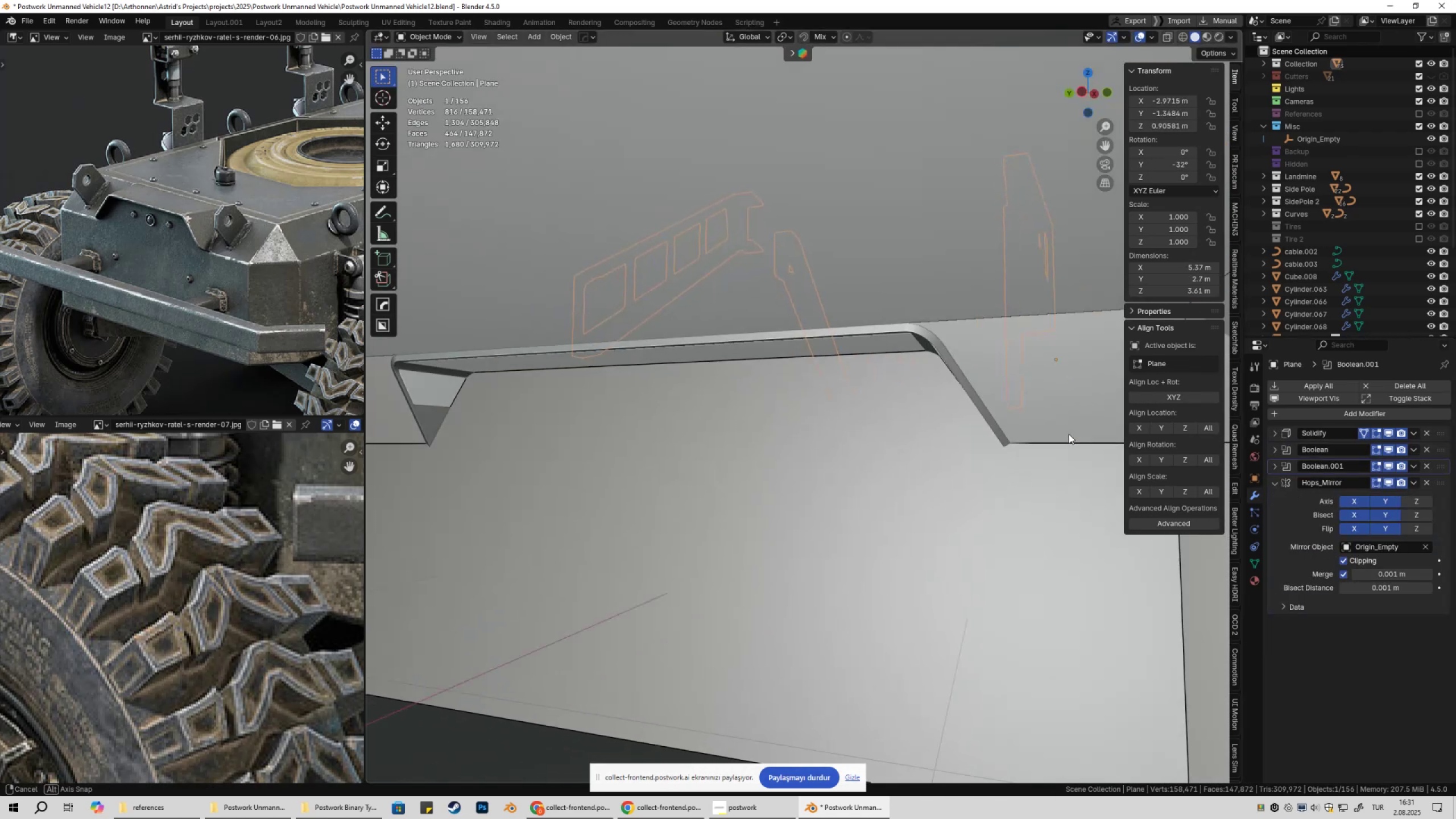 
scroll: coordinate [981, 432], scroll_direction: down, amount: 2.0
 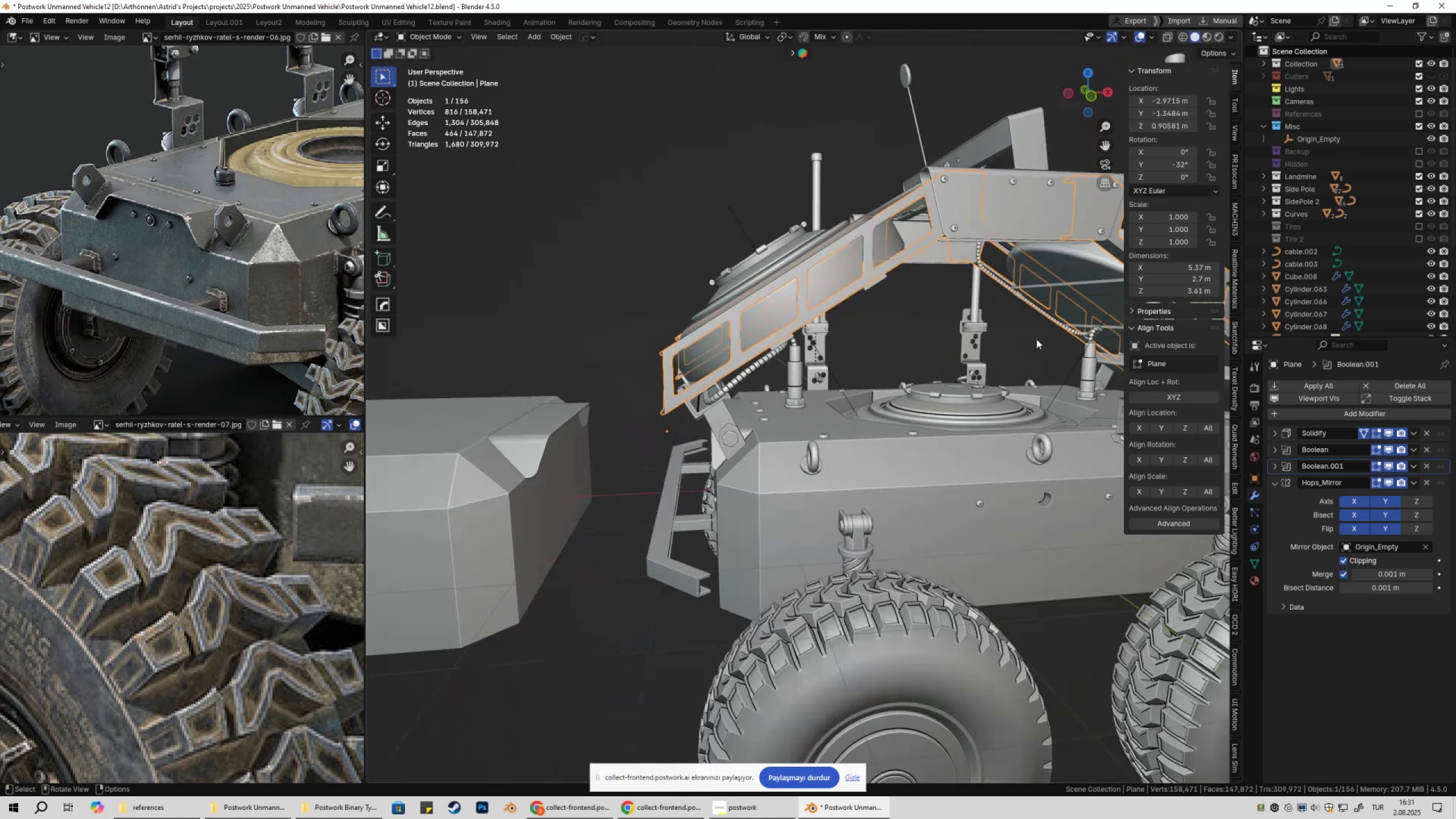 
hold_key(key=ShiftLeft, duration=0.31)
 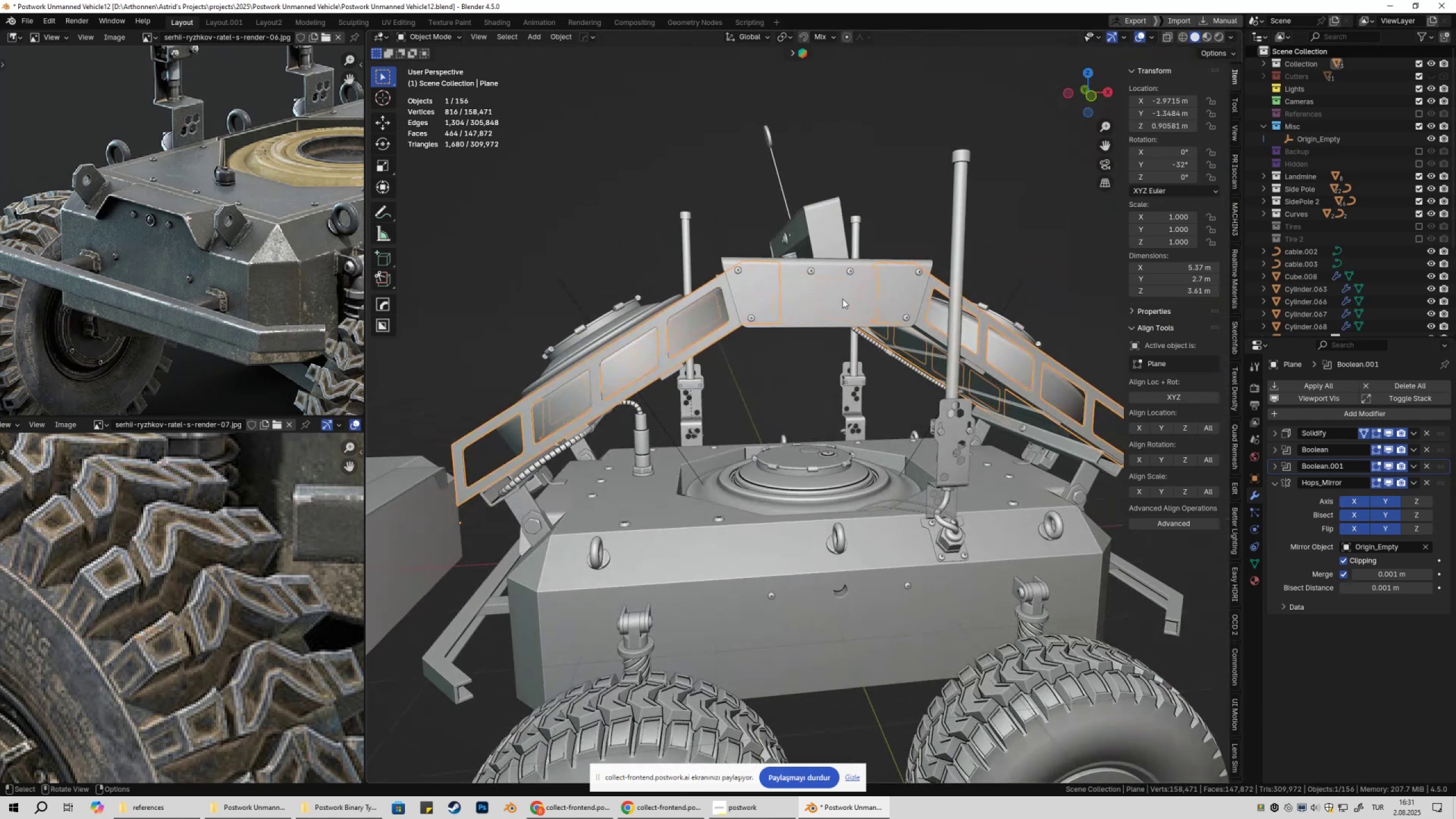 
left_click([840, 293])
 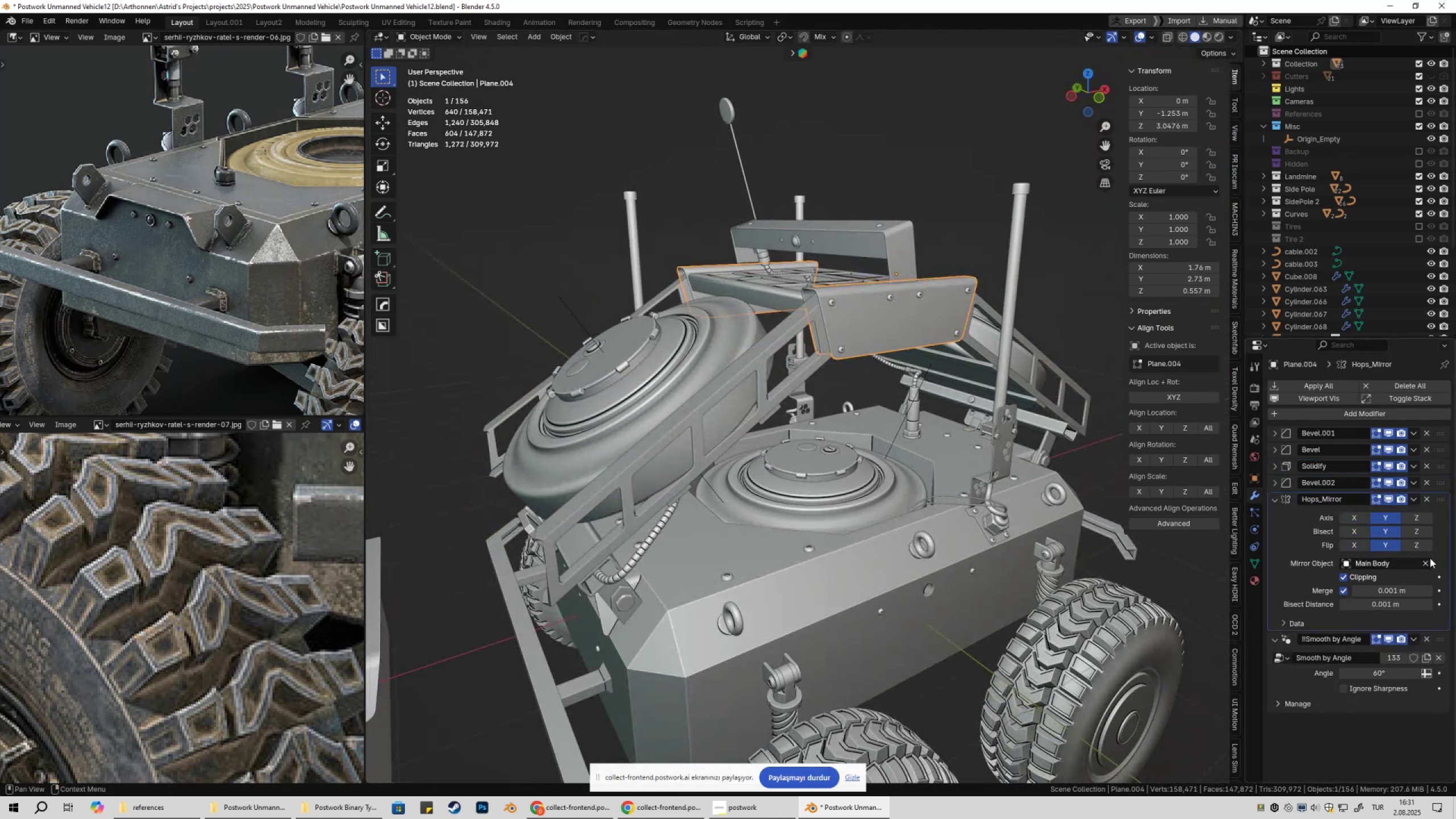 
left_click_drag(start_coordinate=[1429, 562], to_coordinate=[1424, 562])
 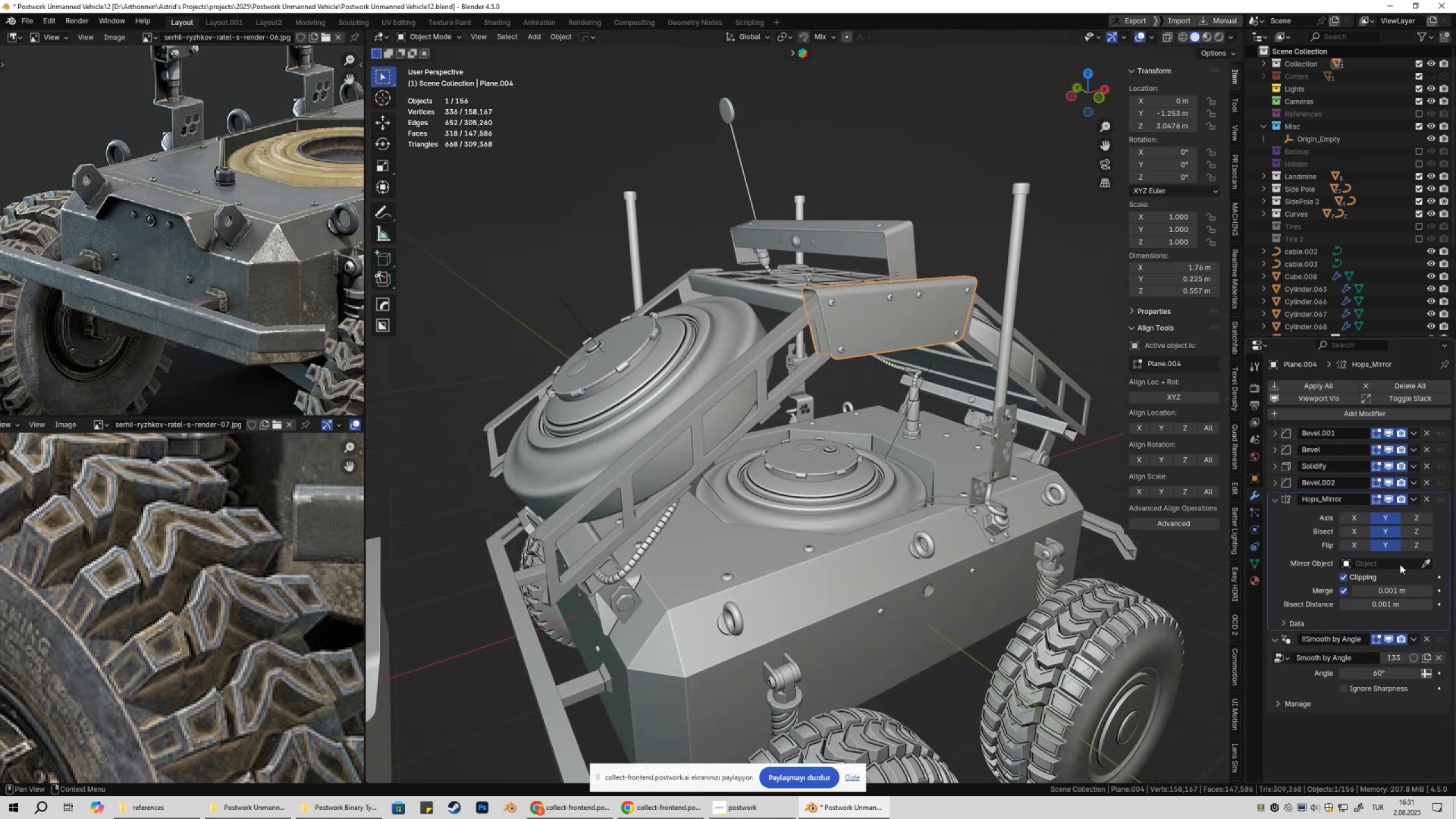 
left_click([1400, 564])
 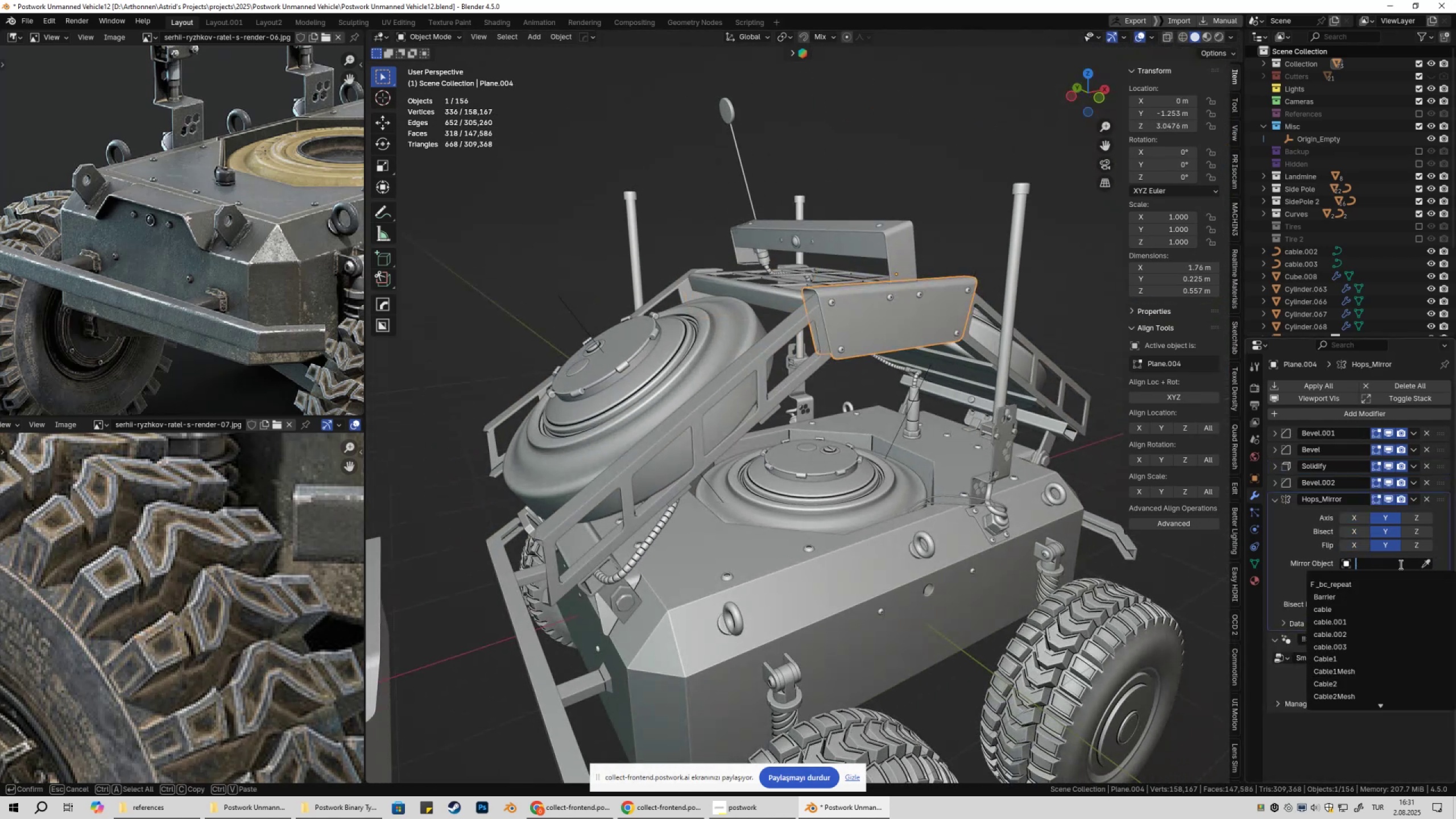 
key(O)
 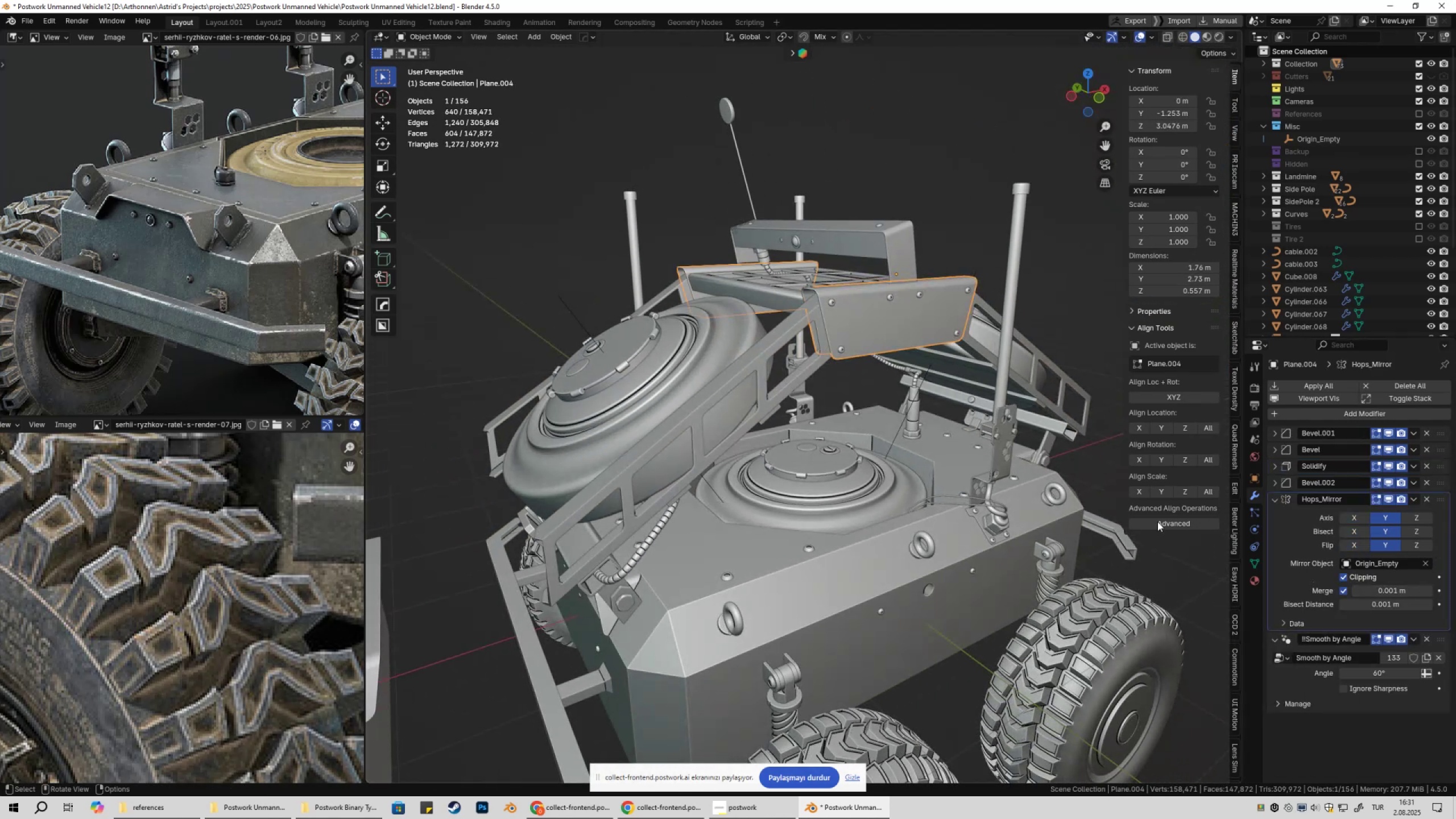 
scroll: coordinate [935, 427], scroll_direction: up, amount: 2.0
 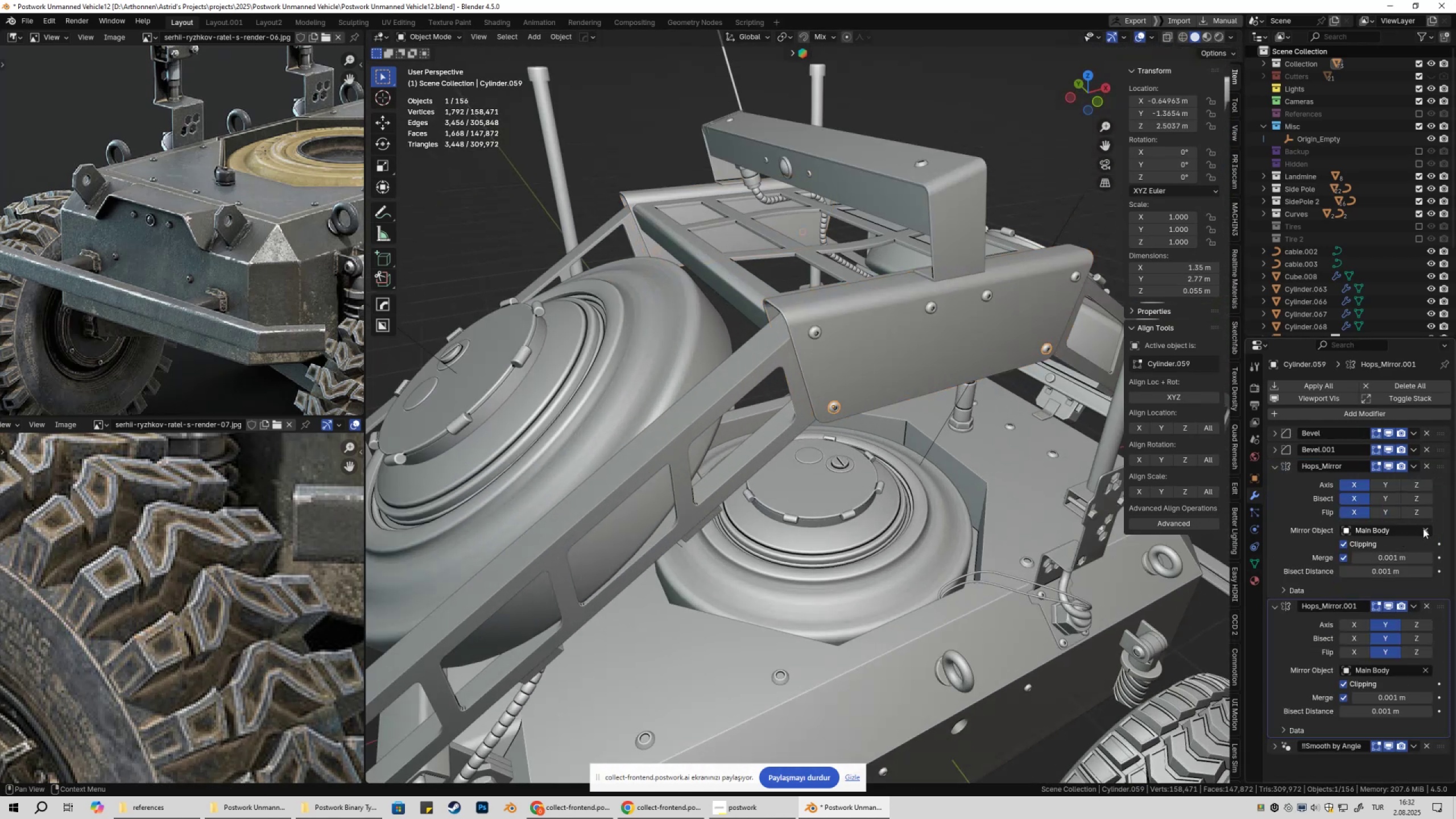 
double_click([1399, 531])
 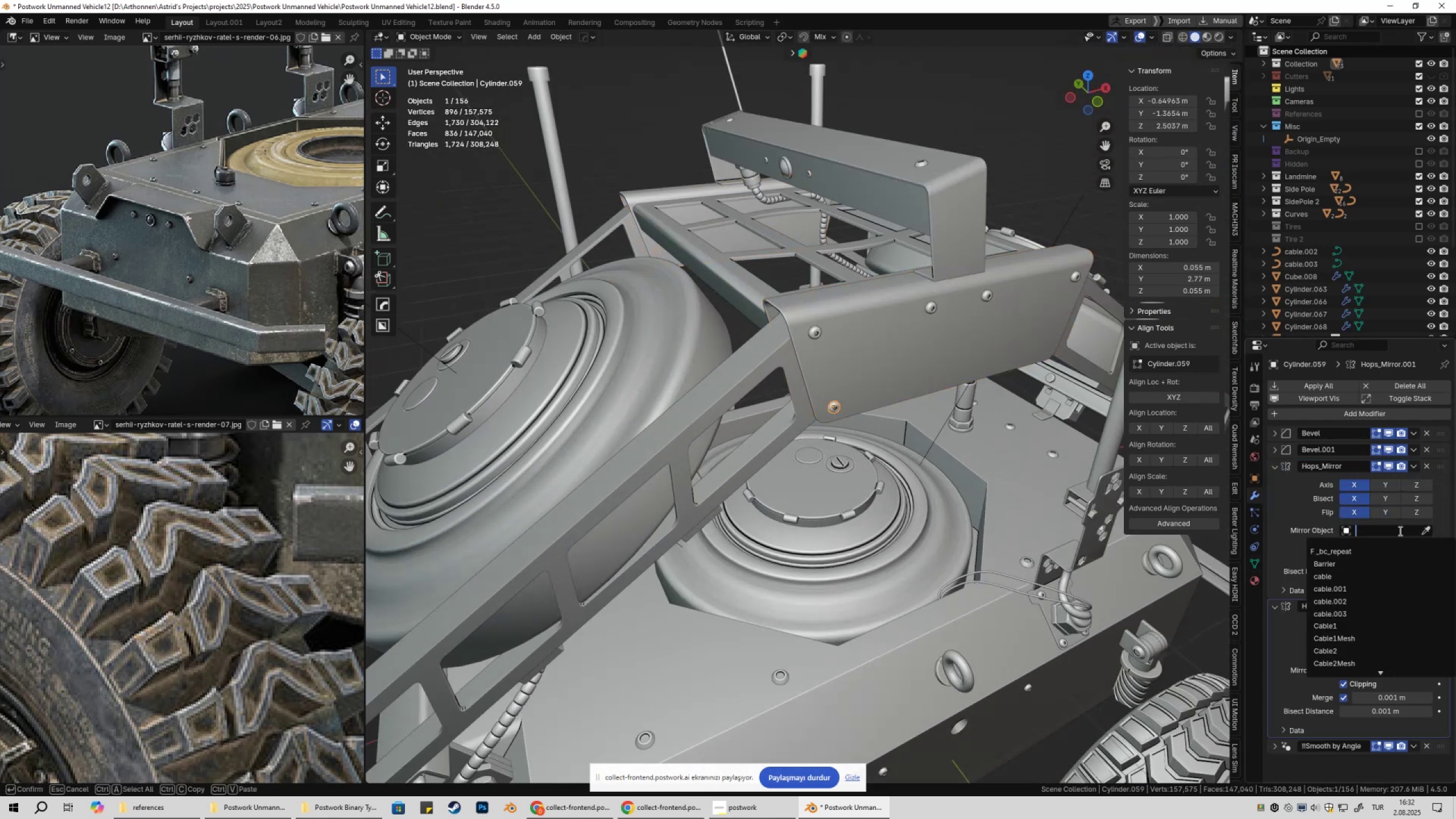 
key(O)
 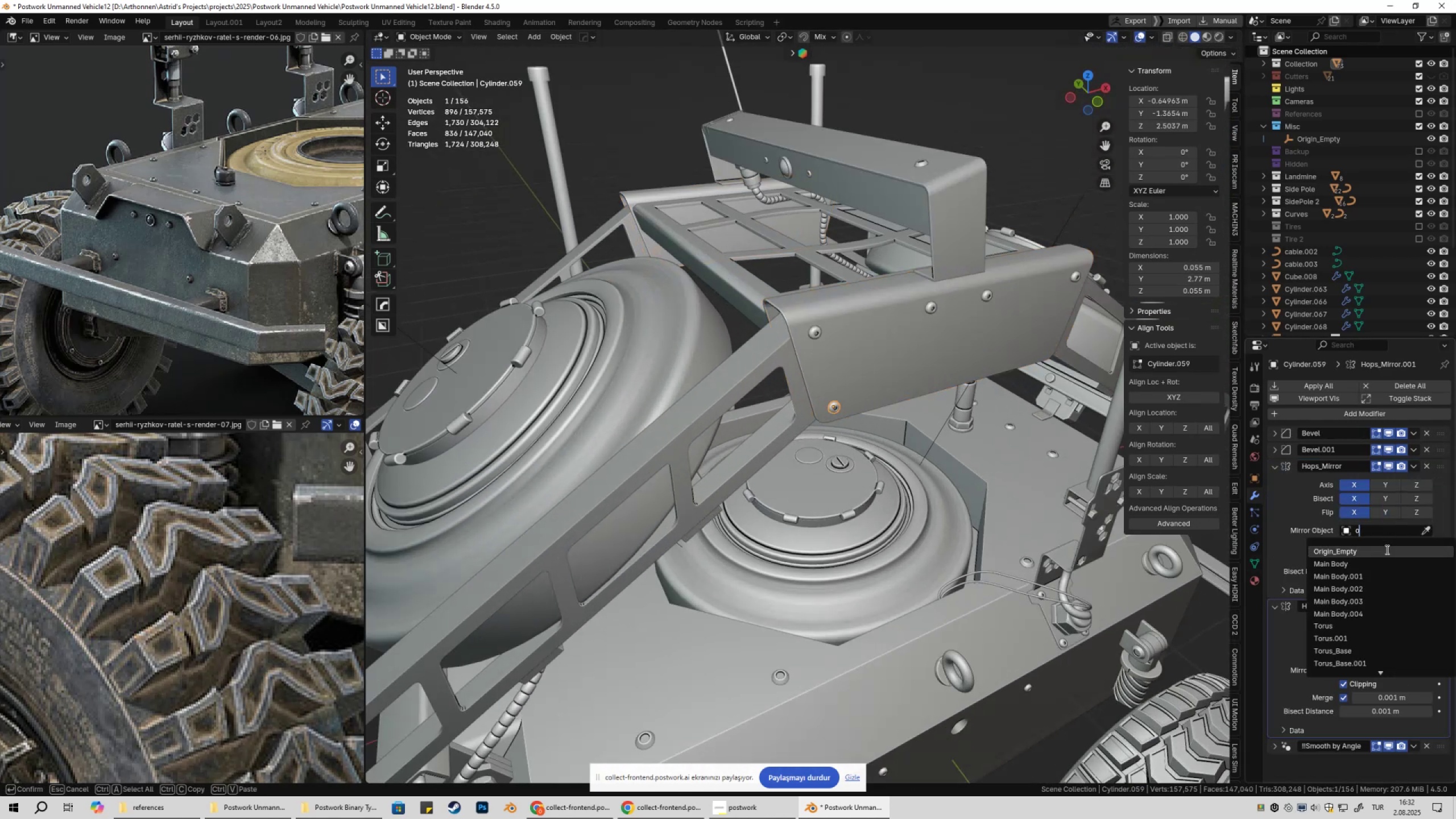 
triple_click([1386, 549])
 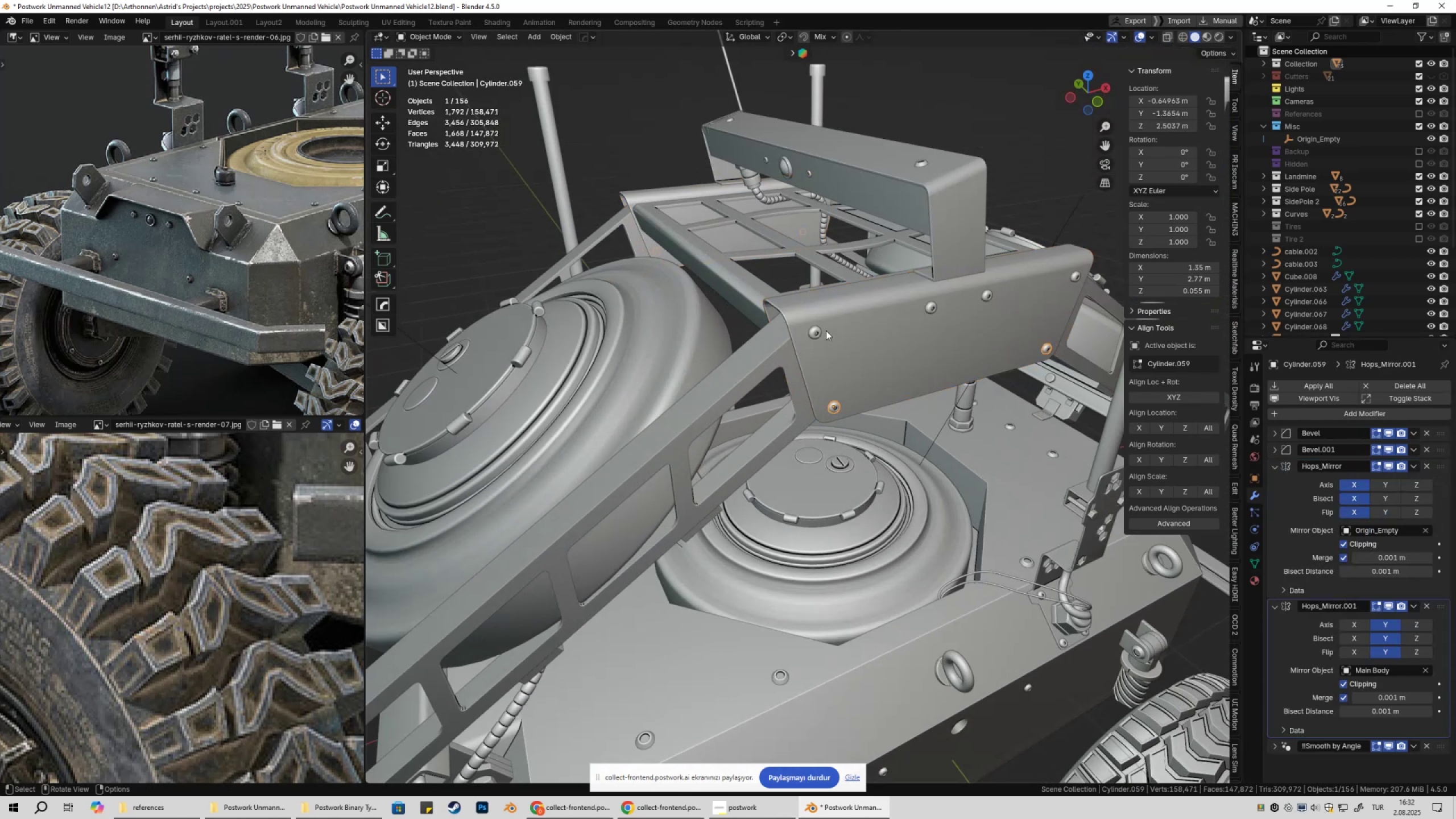 
left_click([819, 330])
 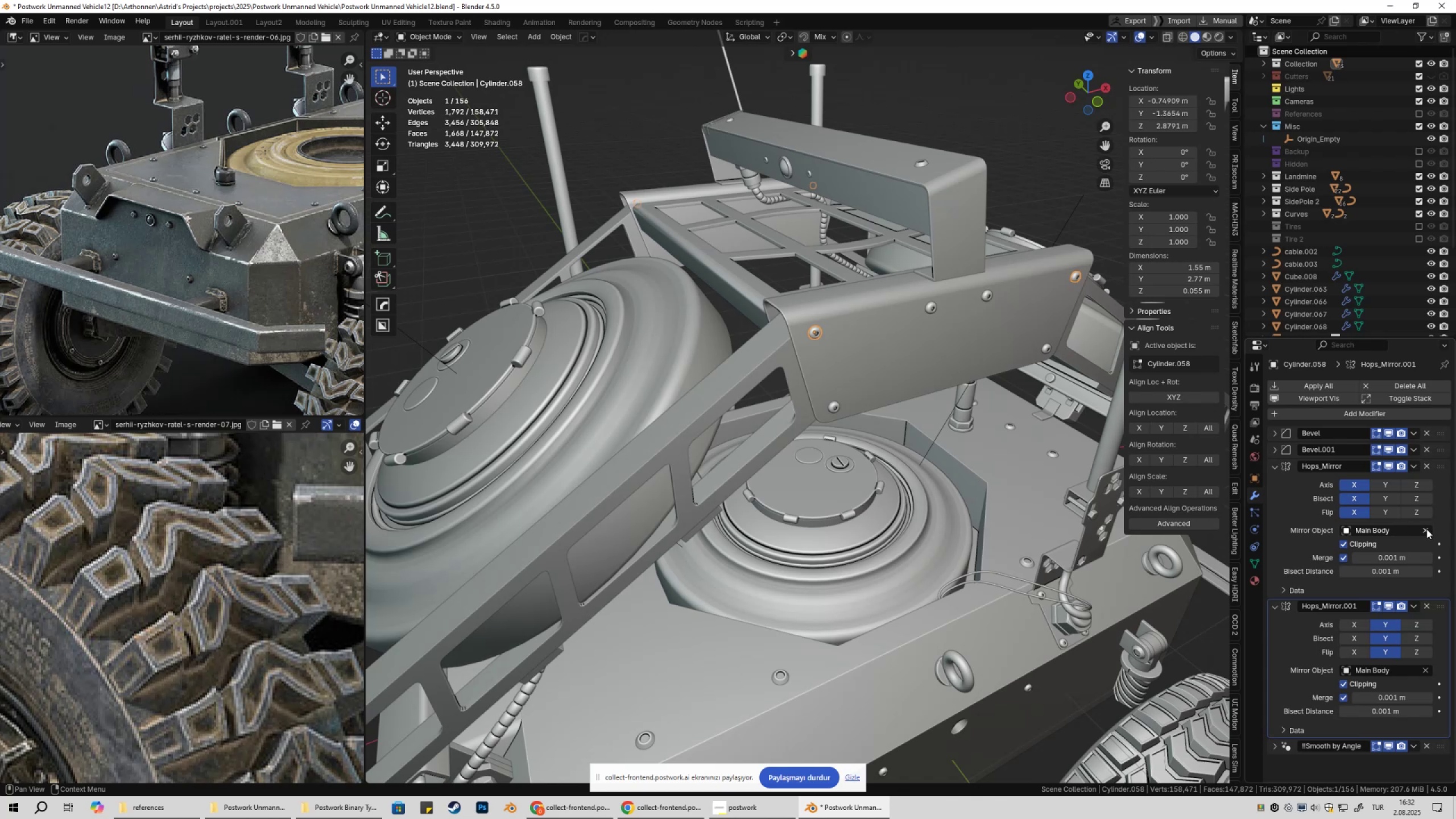 
key(O)
 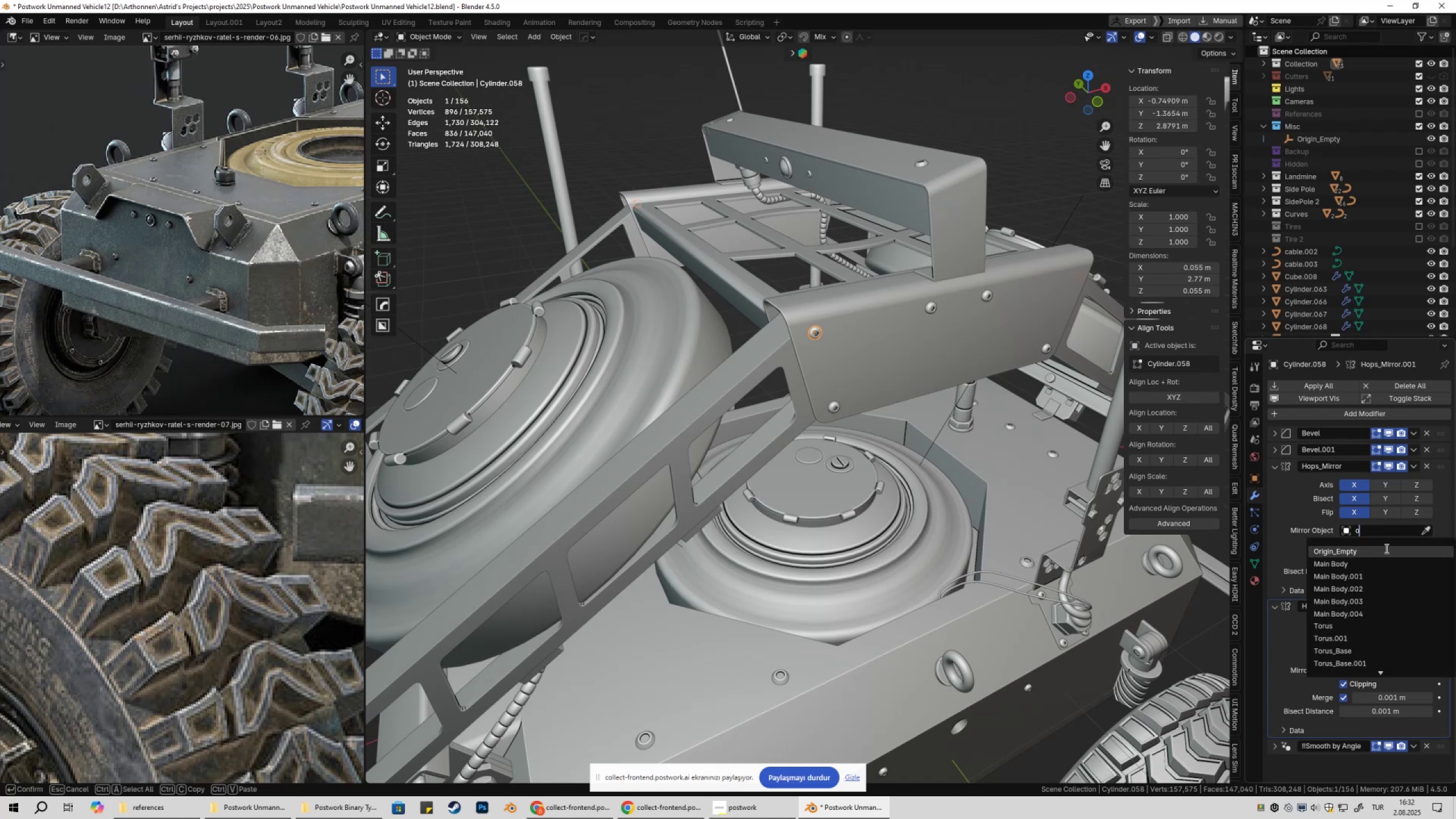 
left_click([1385, 549])
 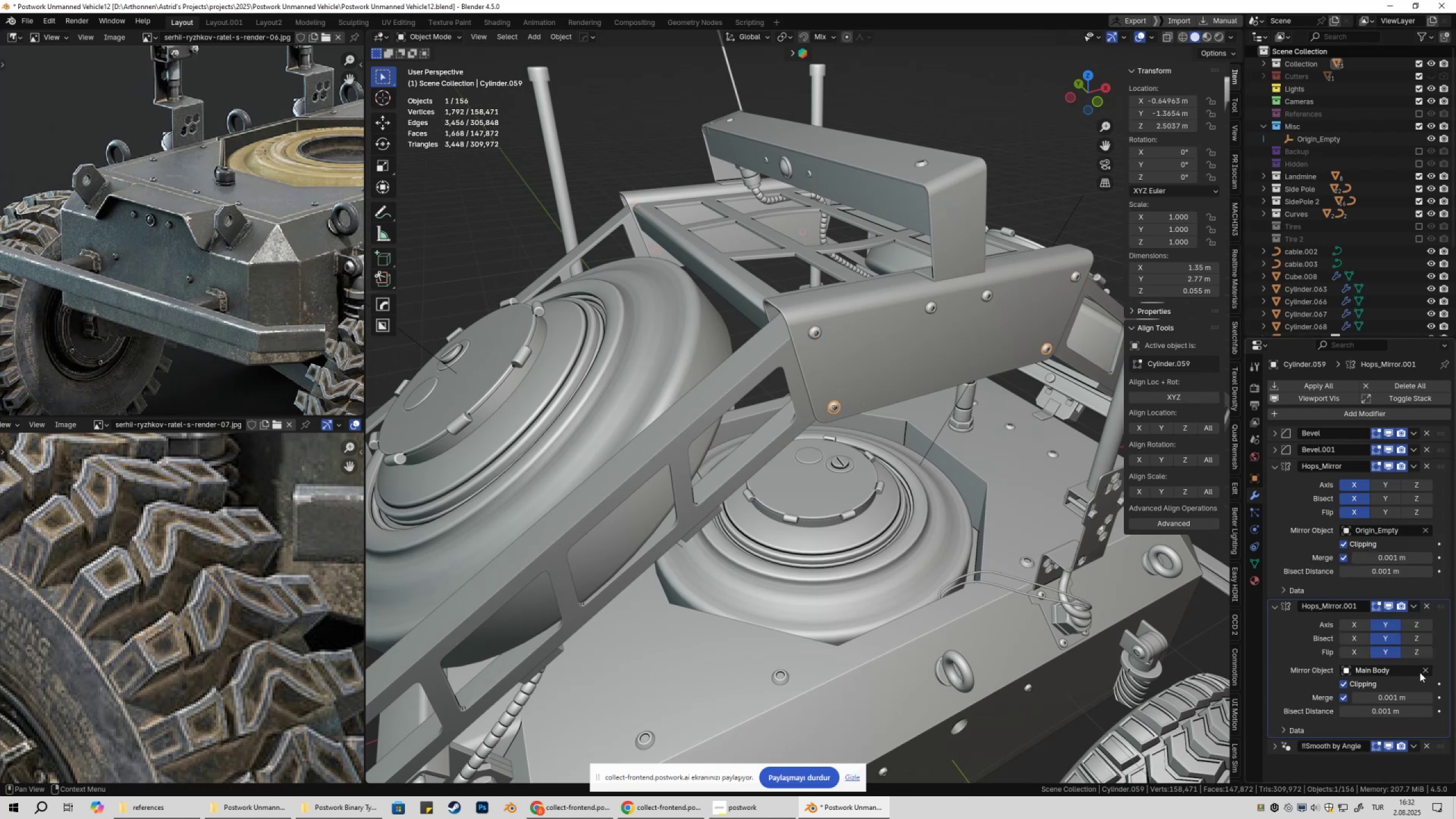 
double_click([1400, 668])
 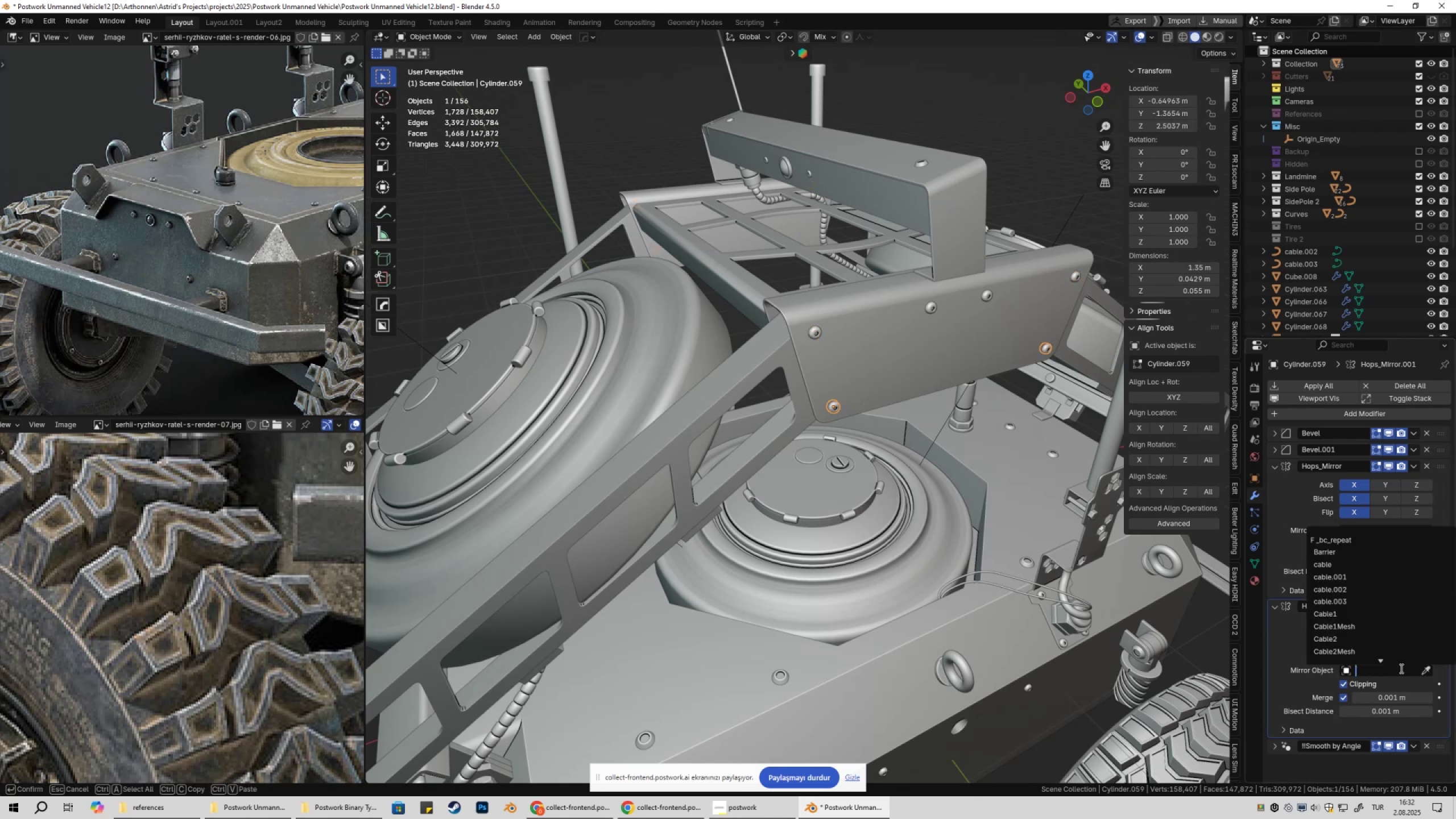 
key(O)
 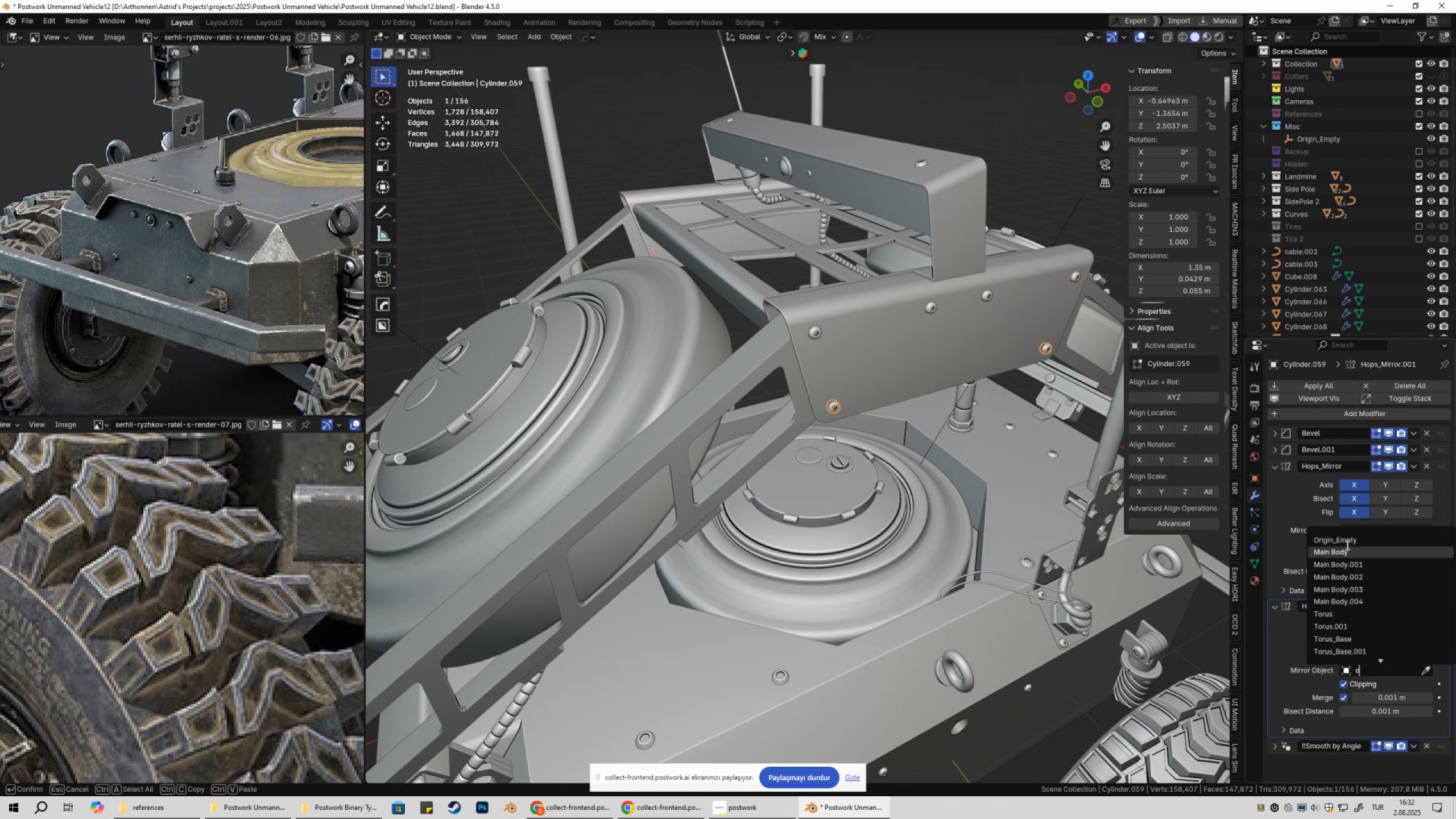 
left_click([1345, 544])
 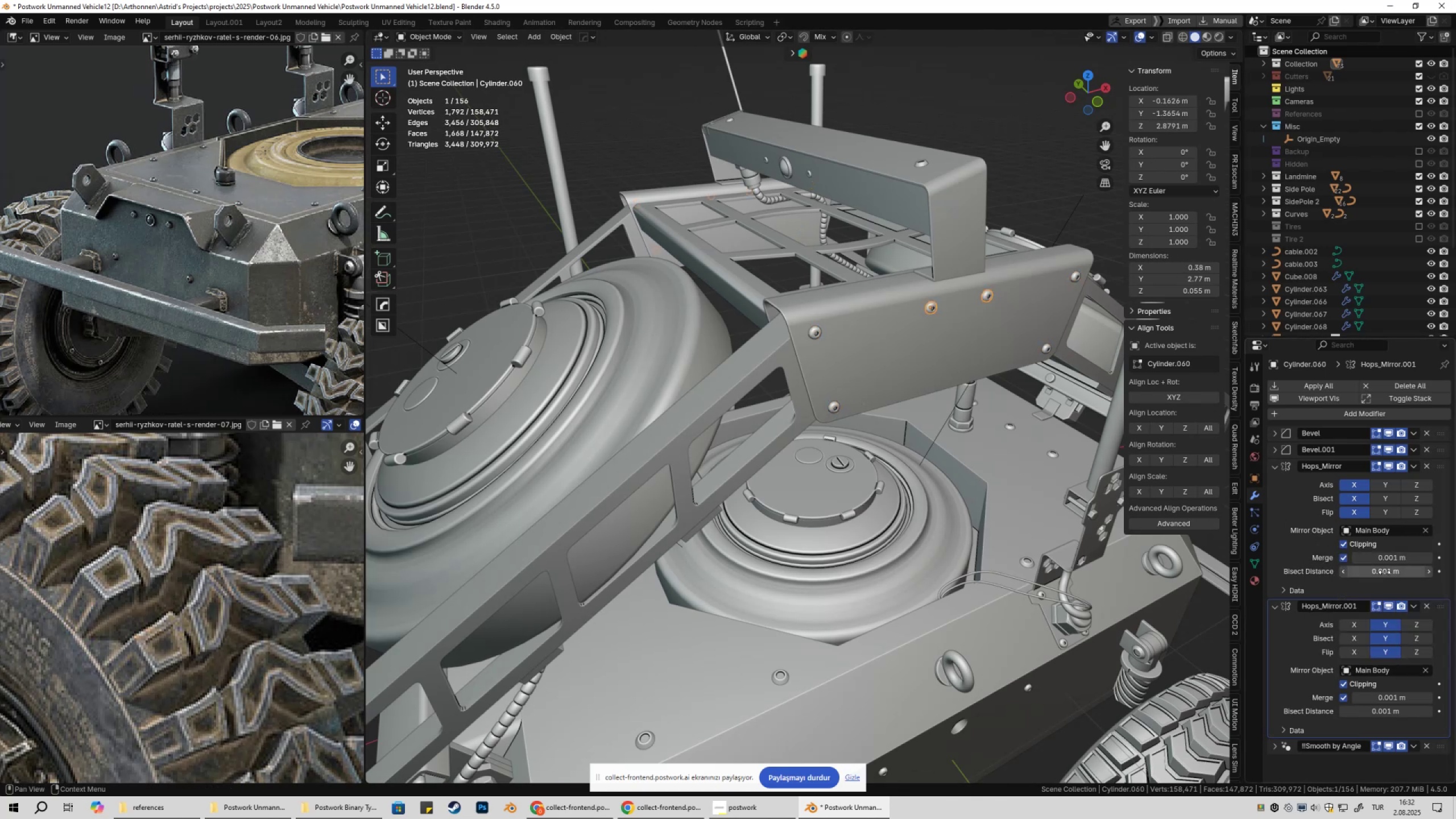 
left_click_drag(start_coordinate=[1431, 529], to_coordinate=[1423, 531])
 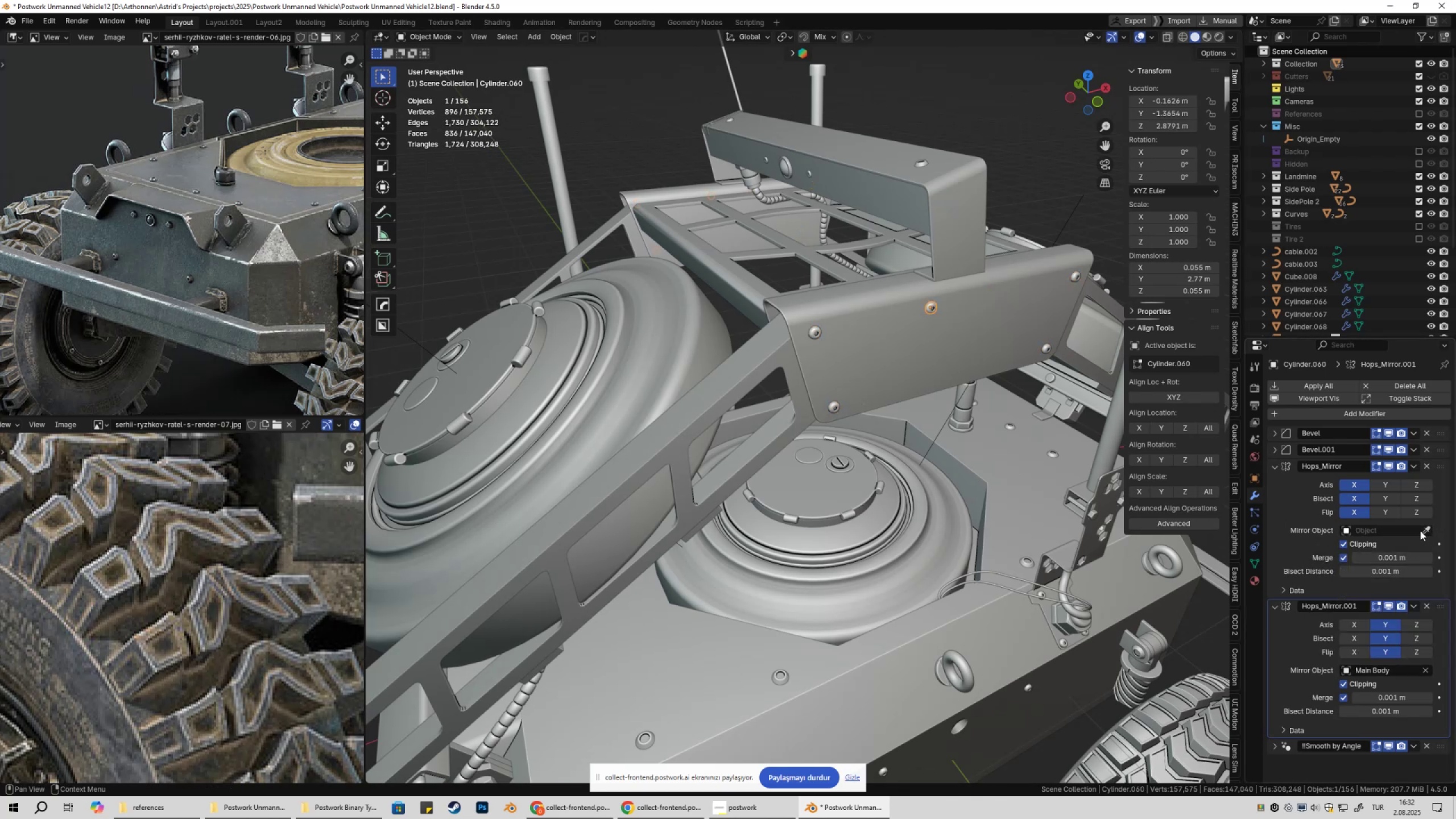 
double_click([1420, 531])
 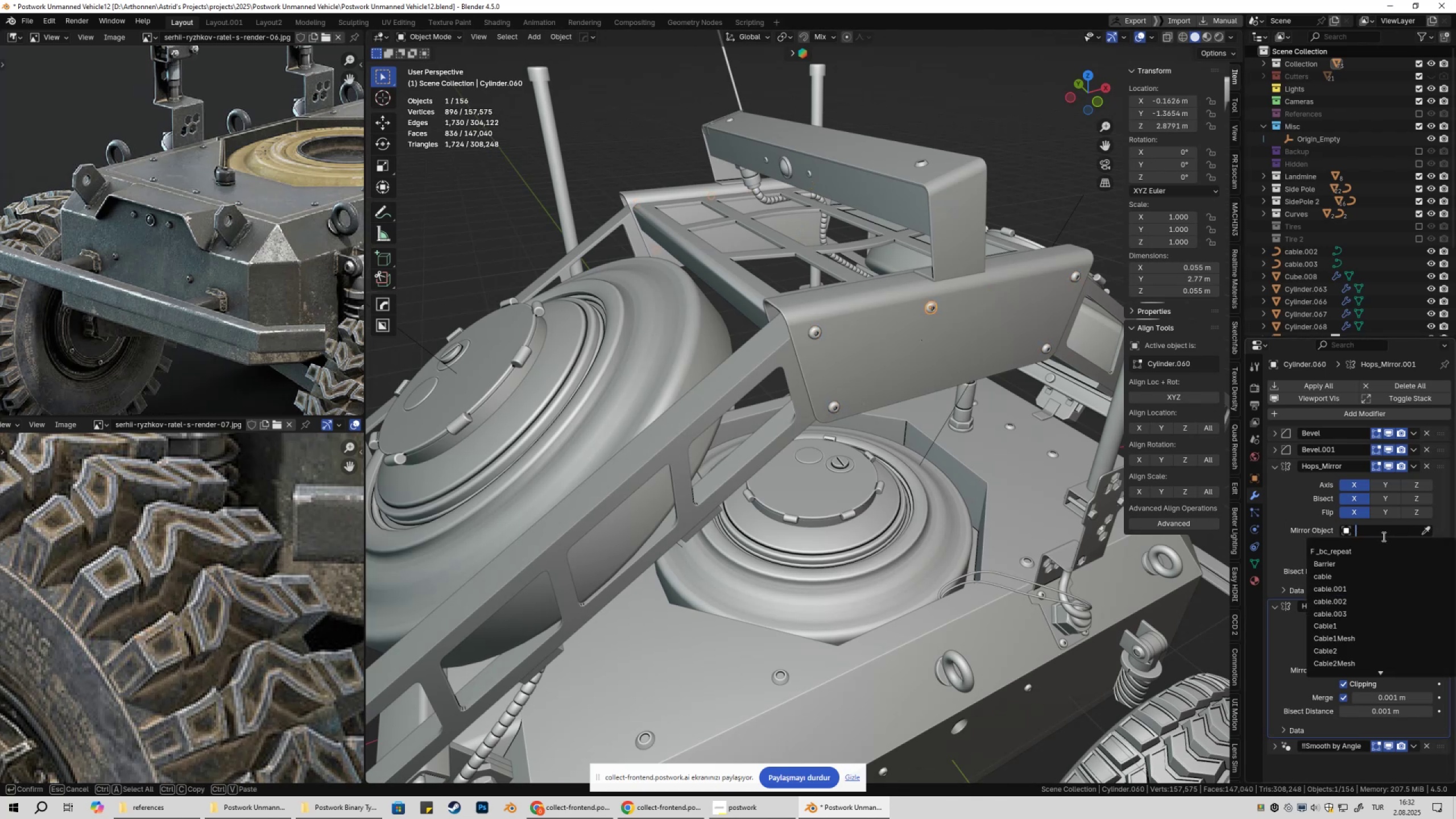 
key(O)
 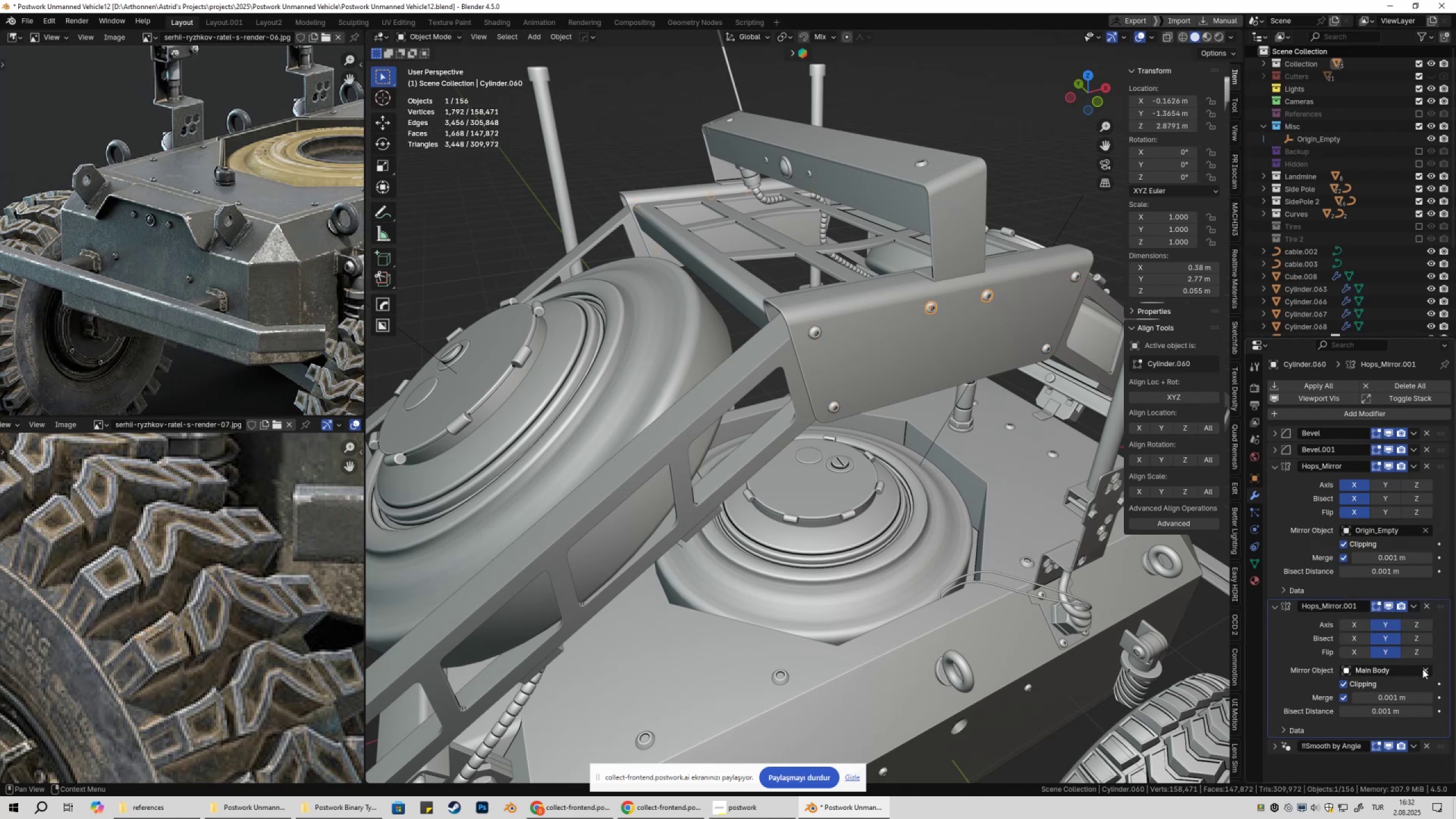 
double_click([1393, 672])
 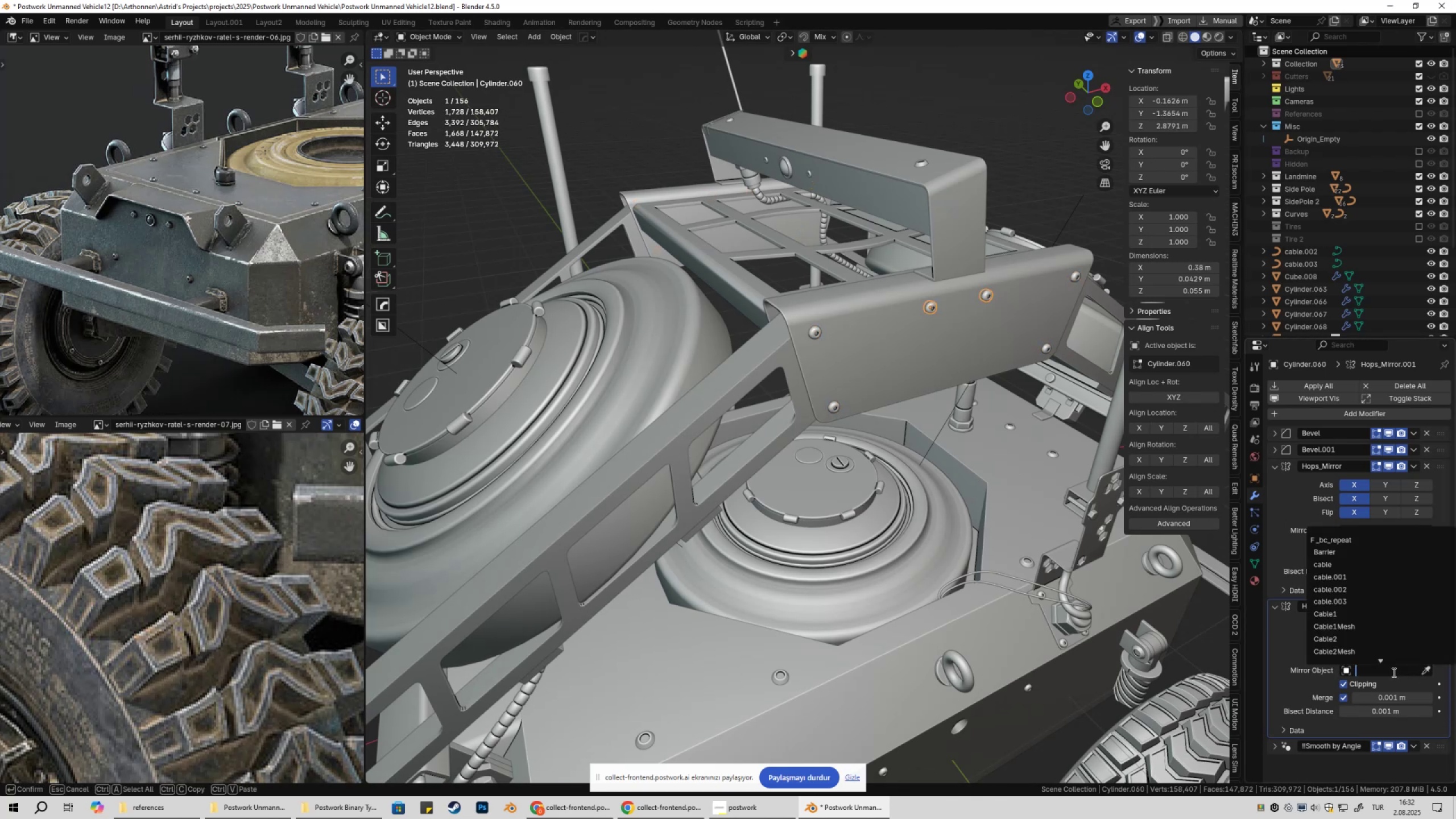 
key(O)
 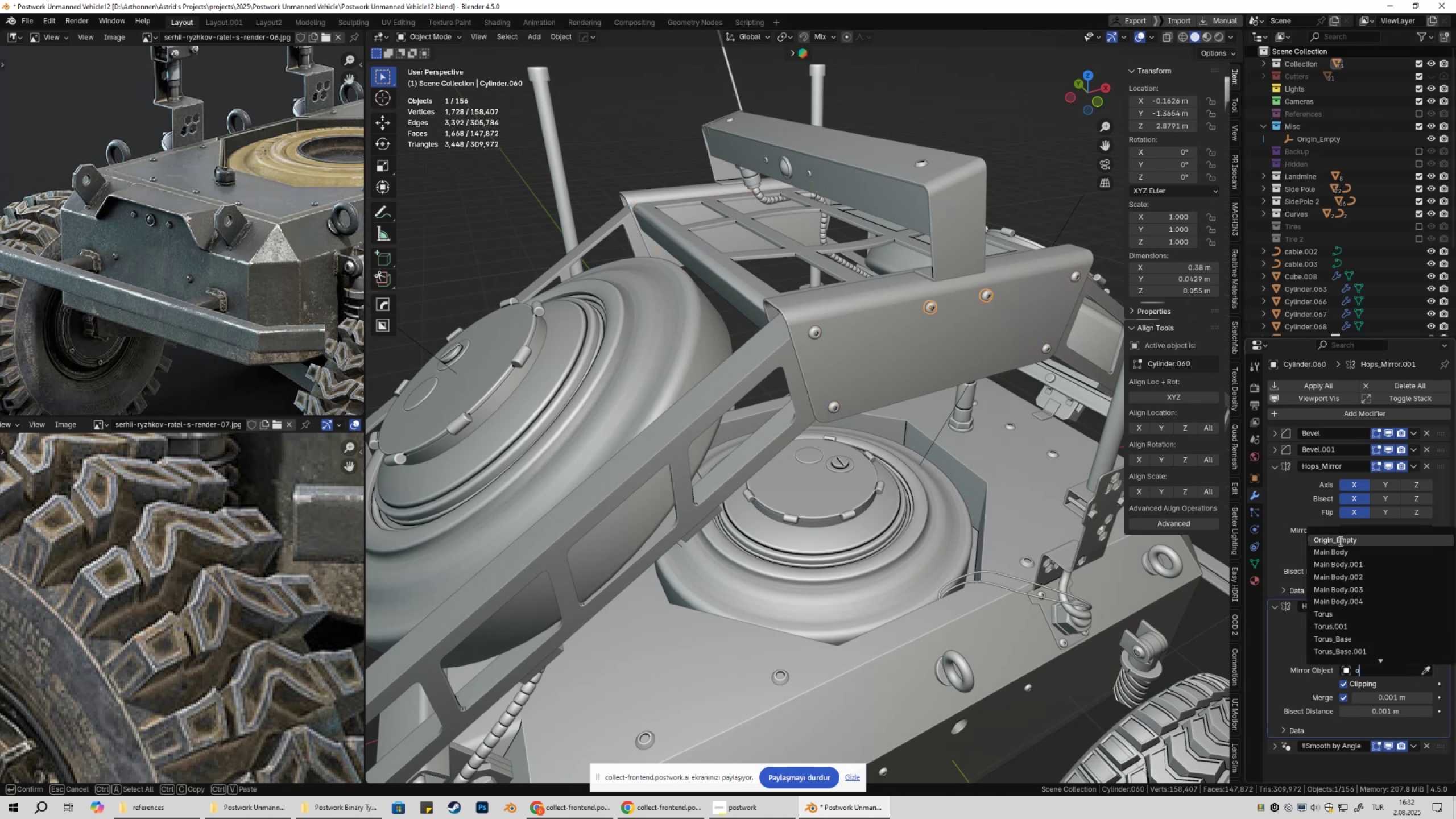 
left_click([1338, 540])
 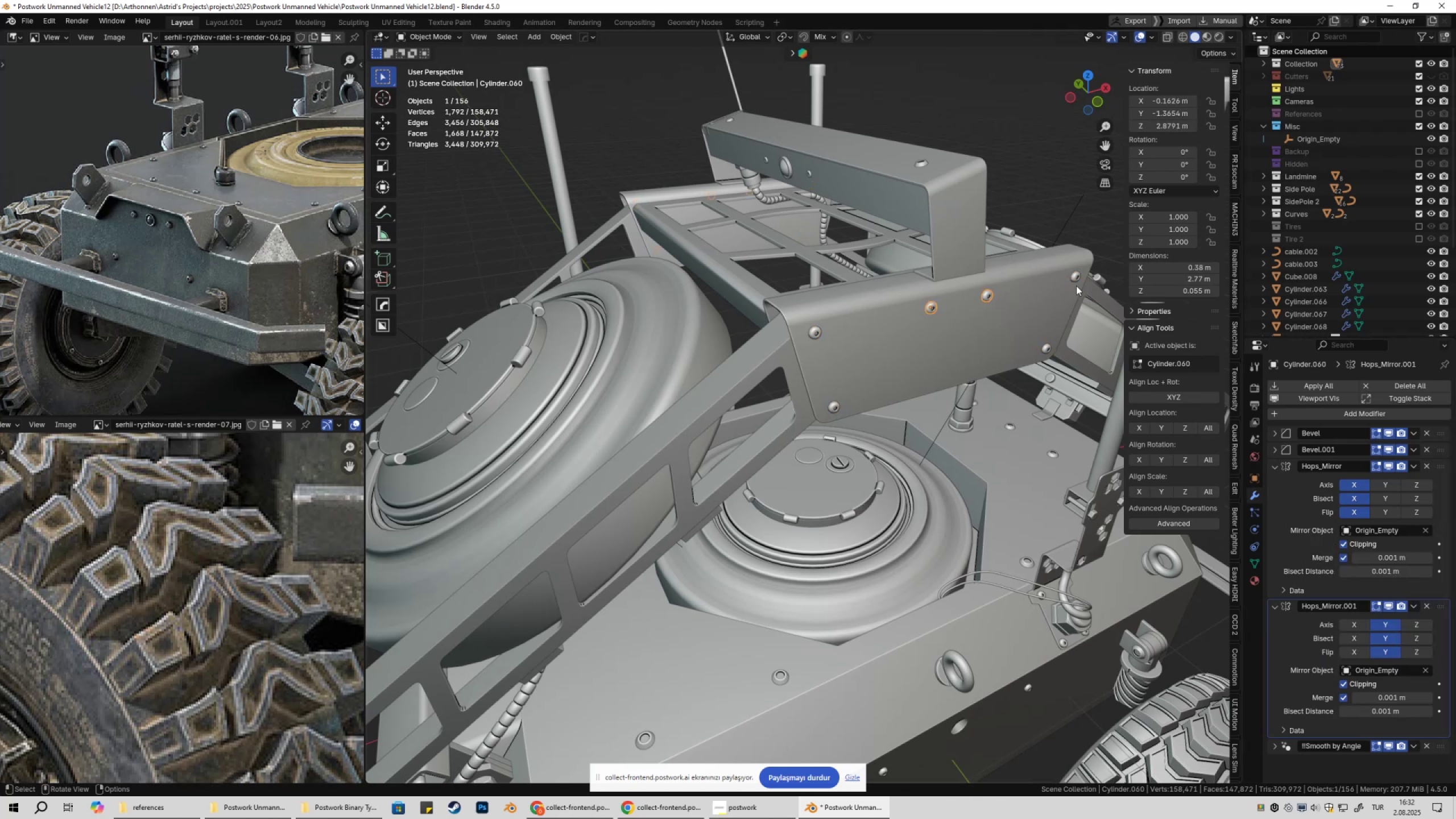 
left_click([1076, 278])
 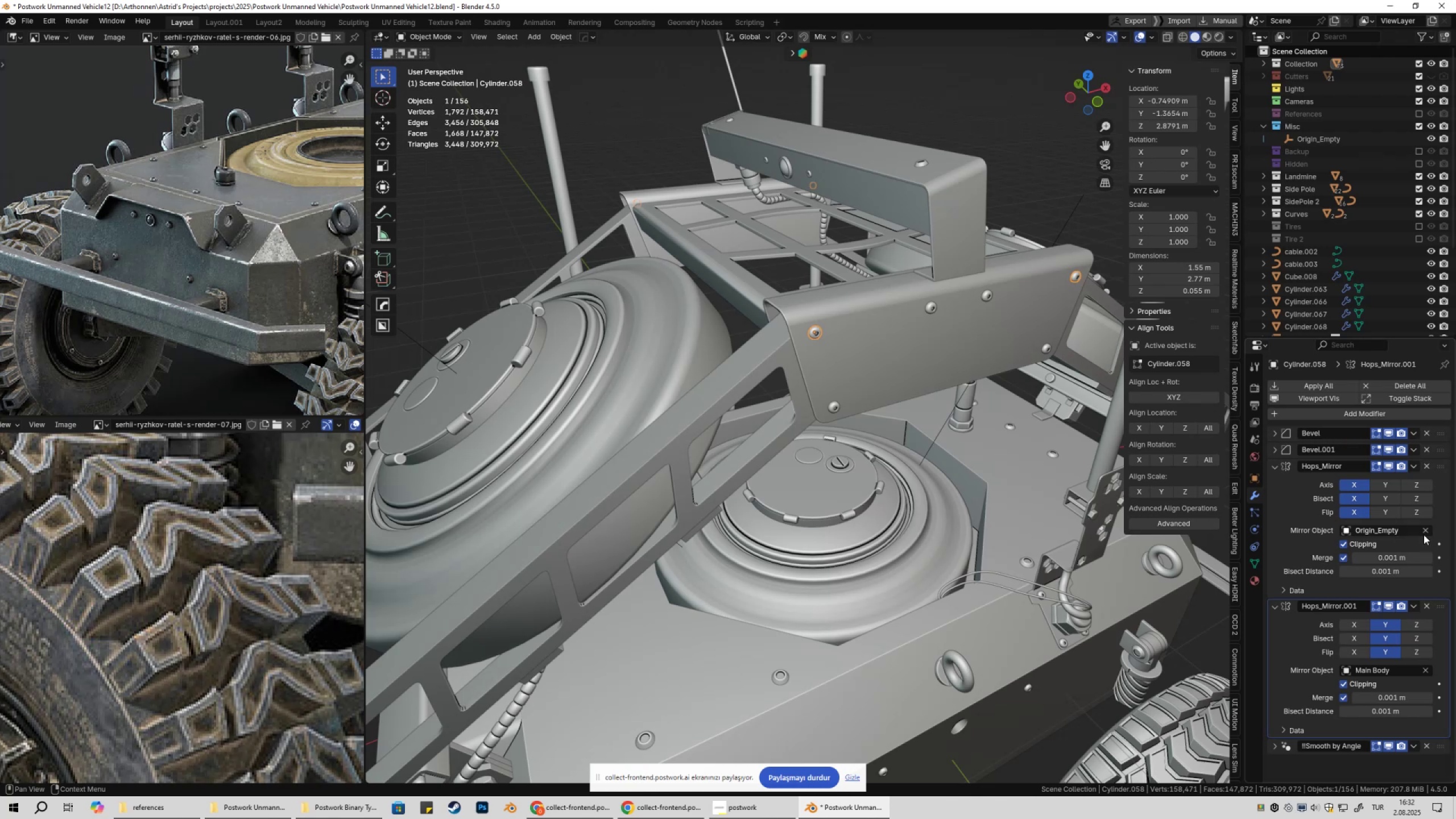 
left_click([1422, 530])
 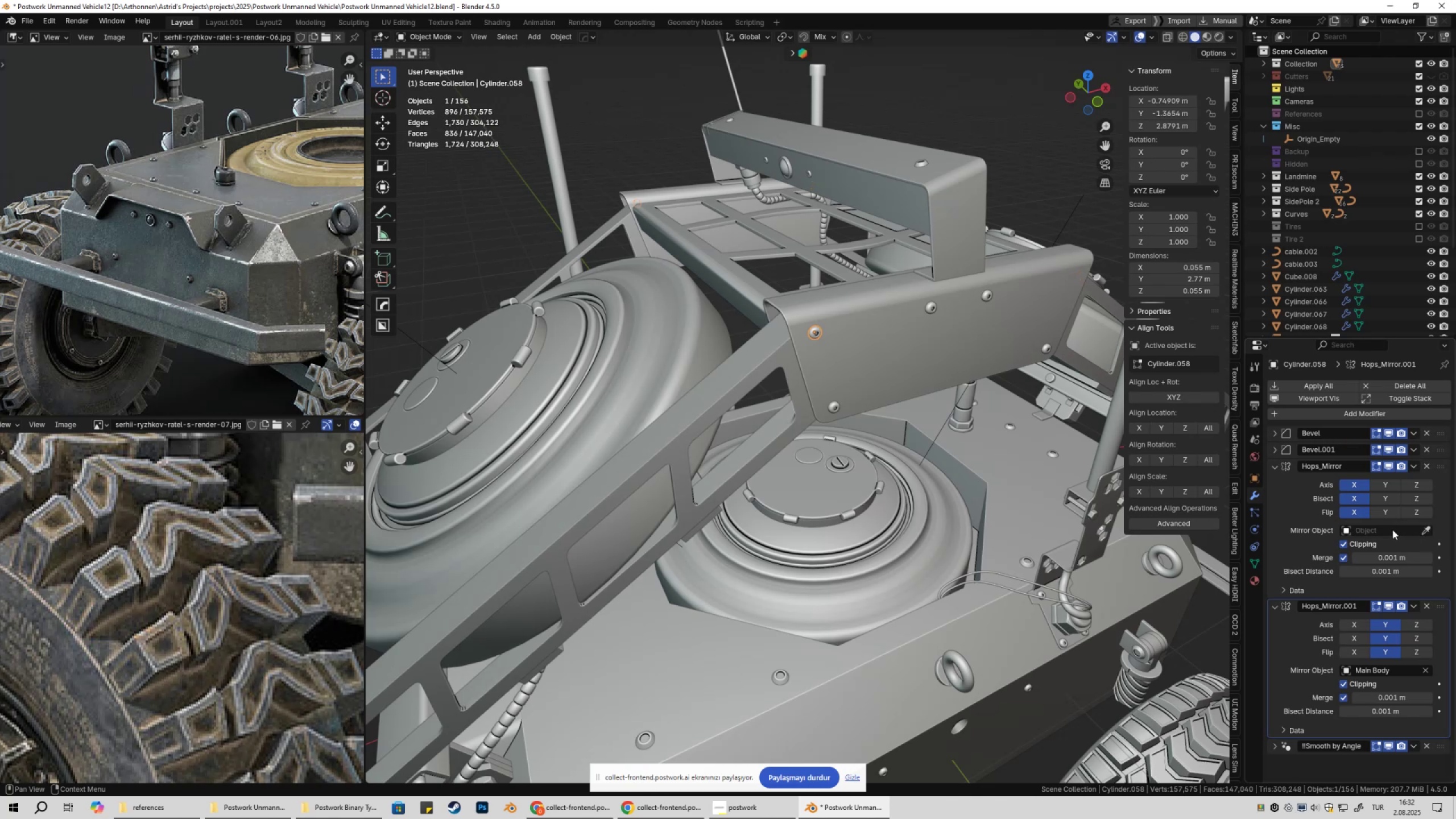 
left_click([1392, 530])
 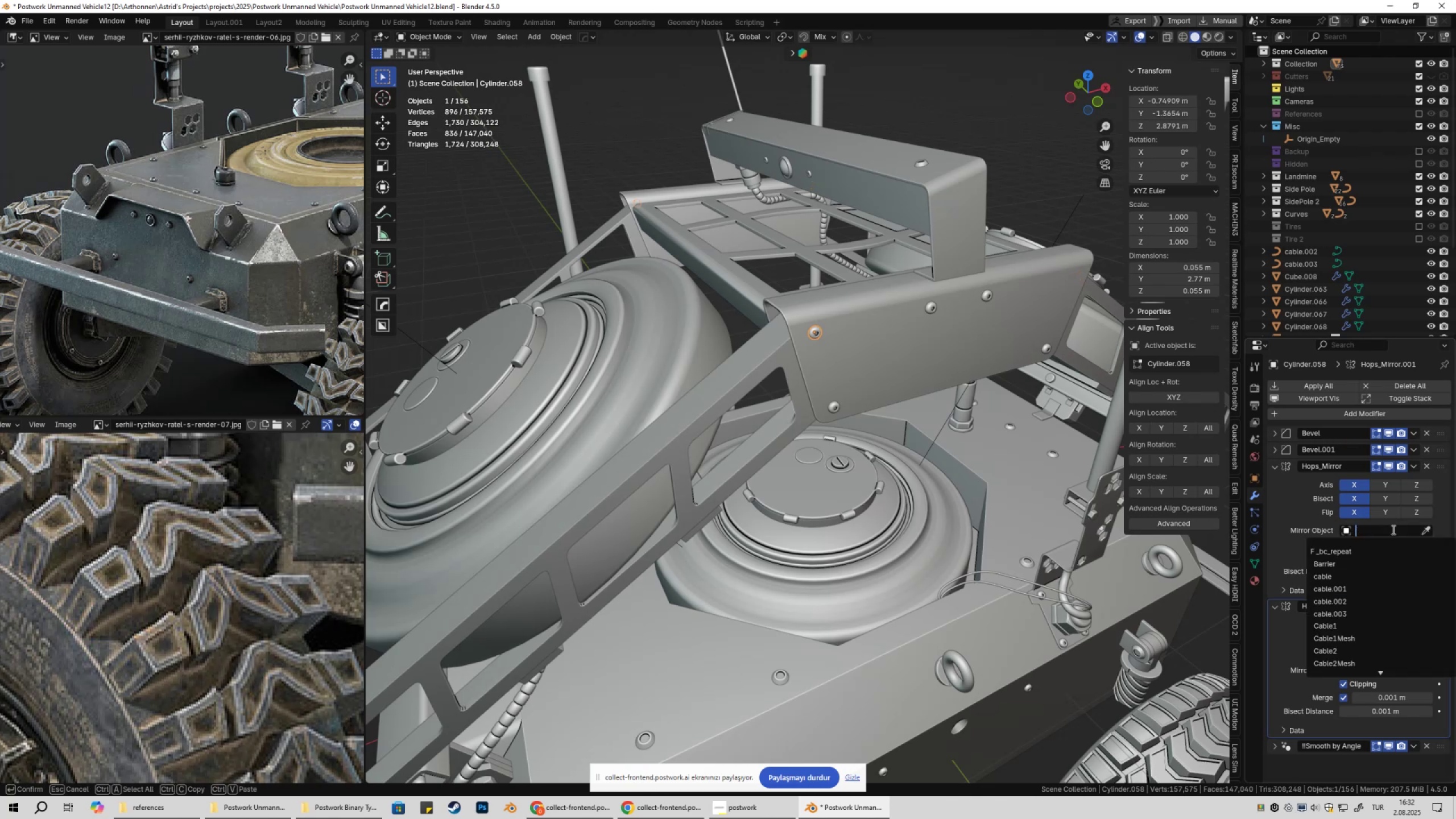 
key(O)
 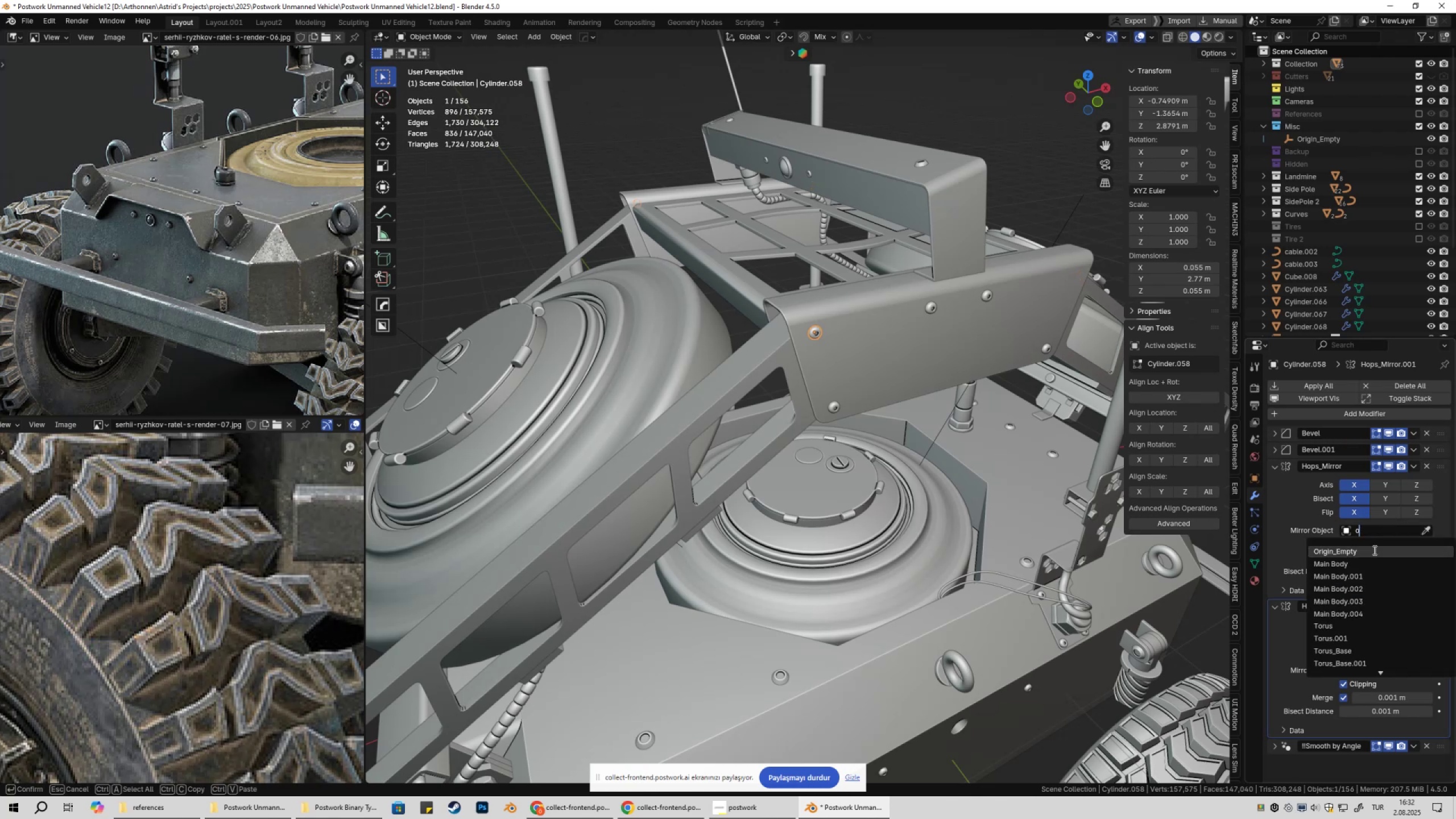 
left_click([1374, 550])
 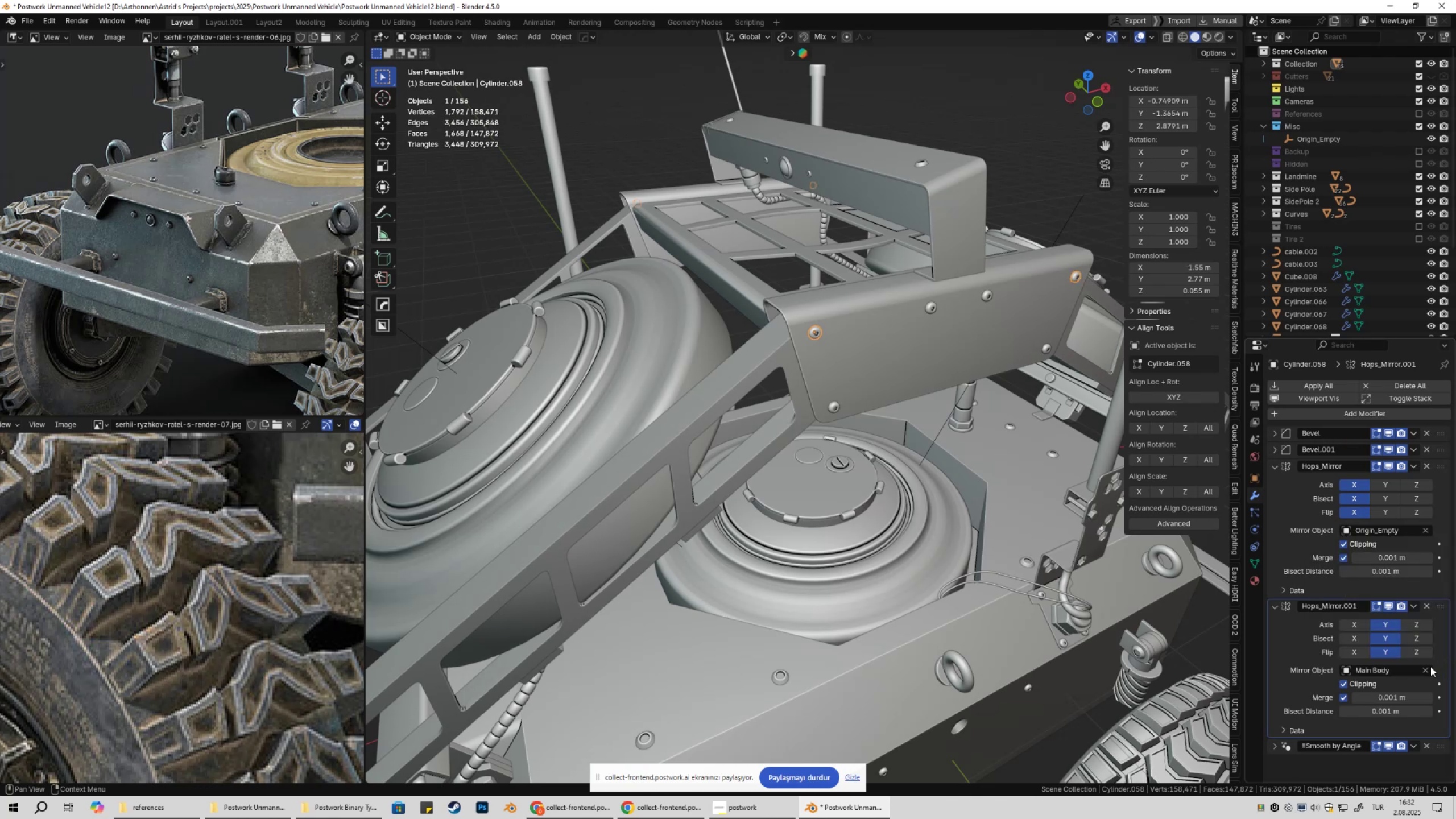 
left_click([1429, 667])
 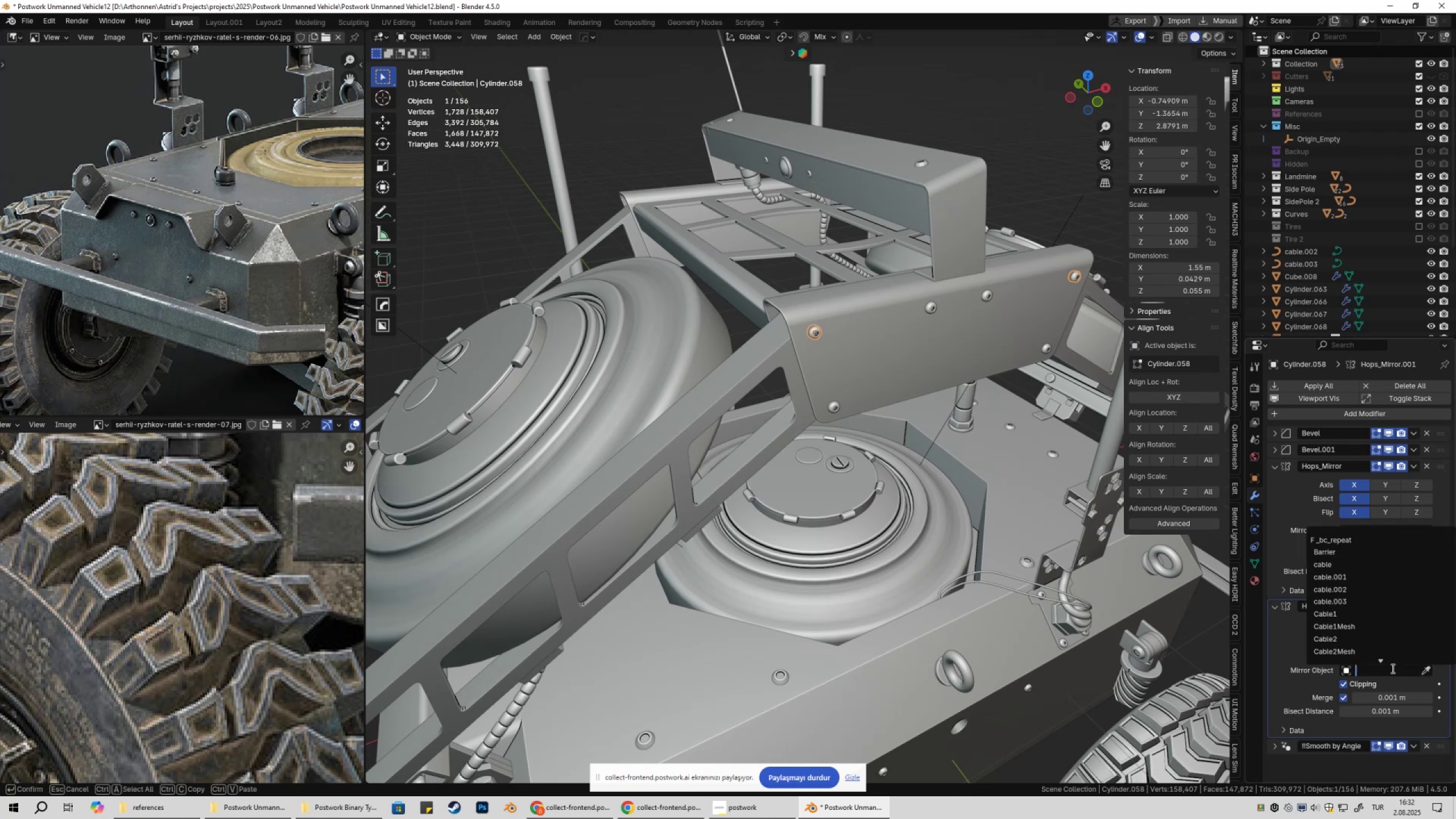 
key(O)
 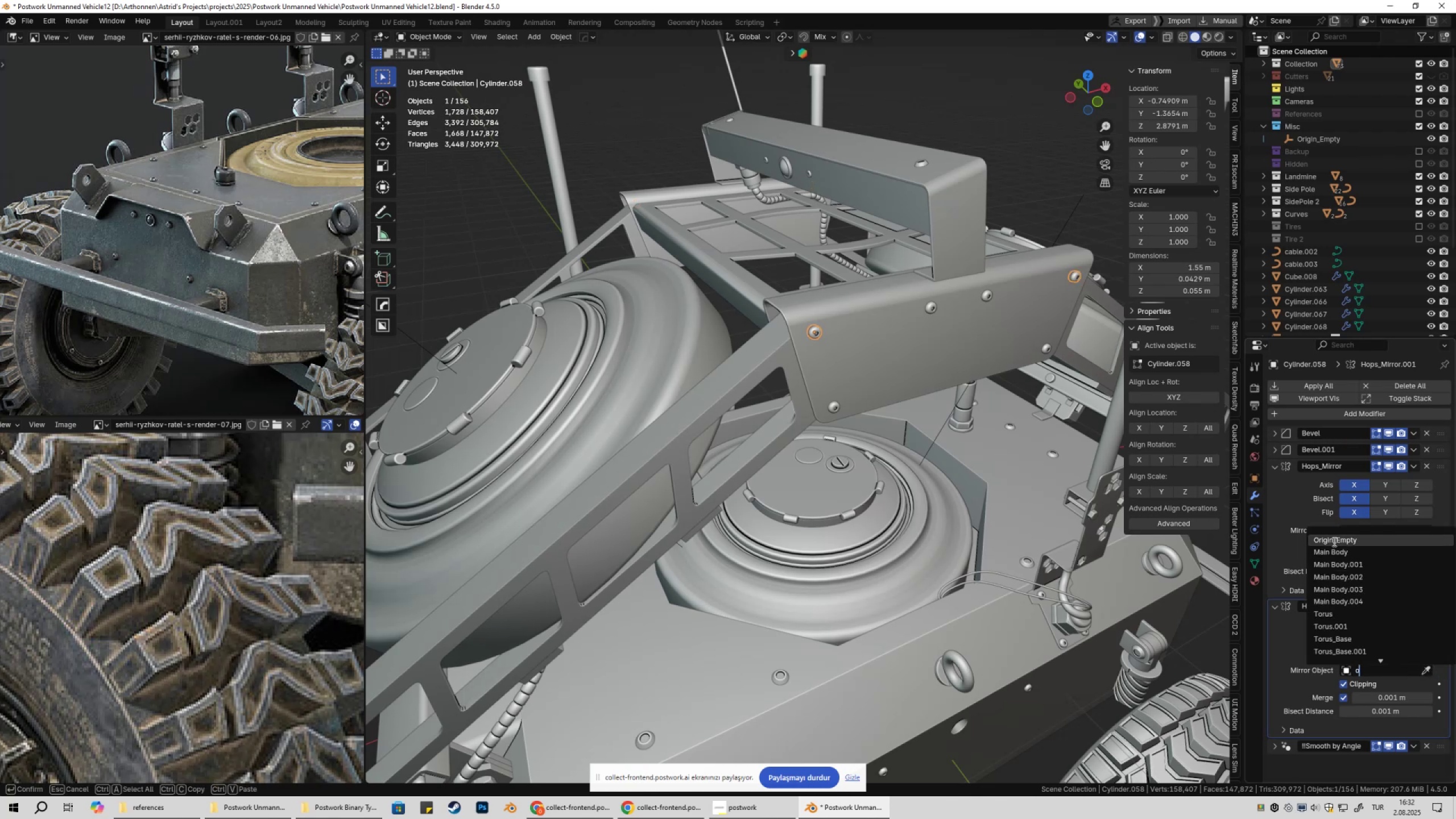 
left_click([1331, 540])
 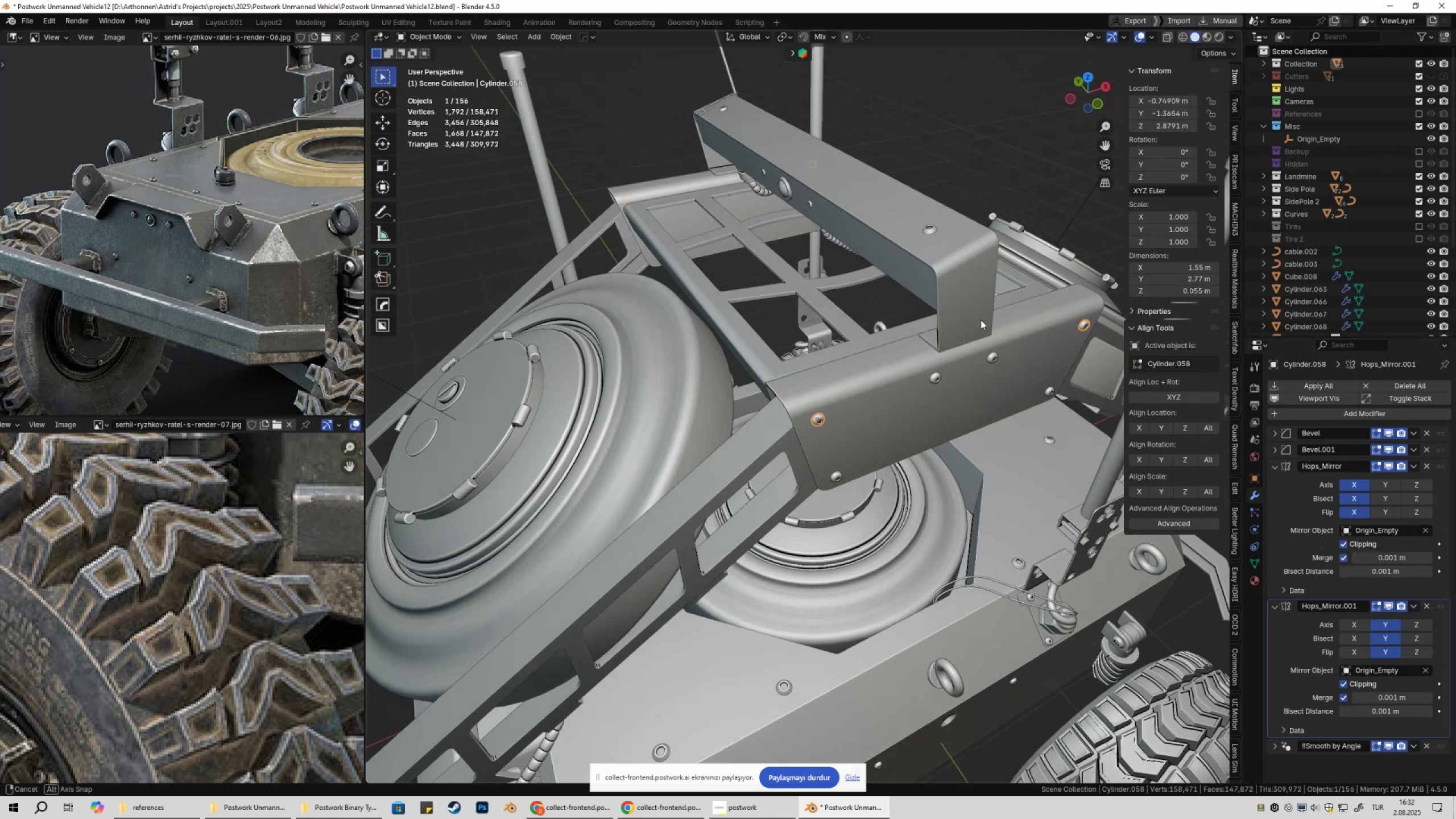 
left_click([962, 254])
 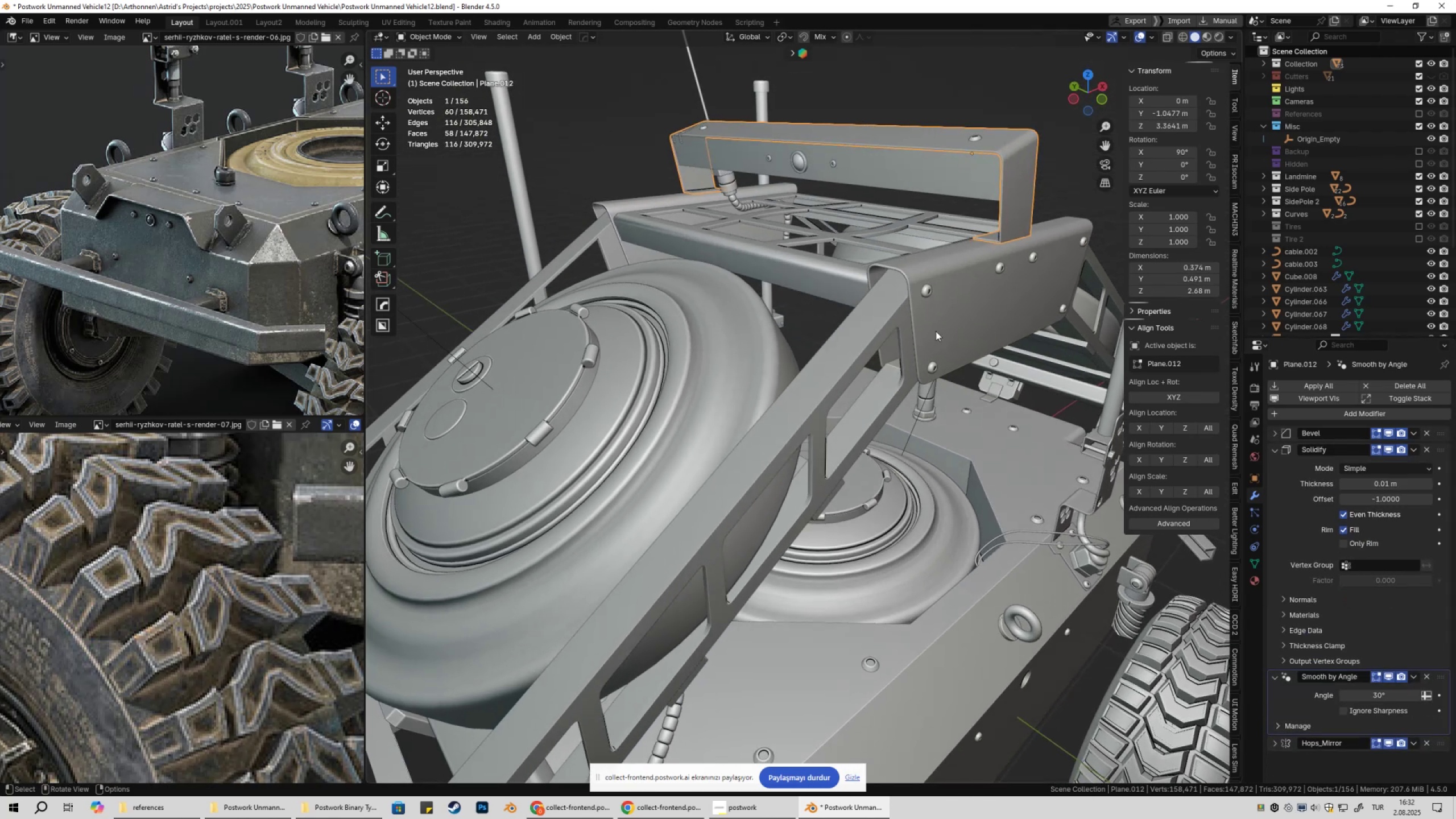 
left_click([815, 172])
 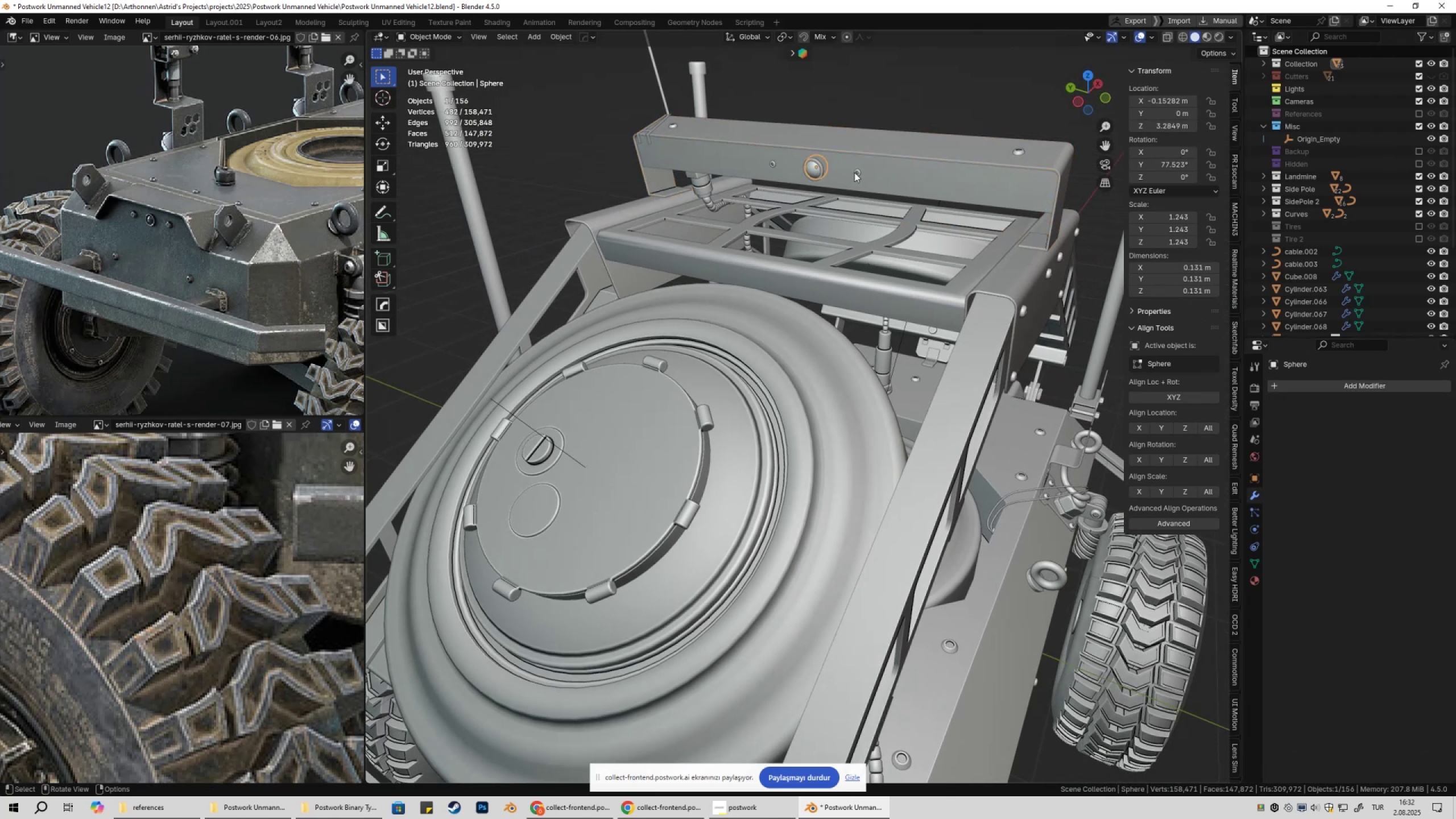 
left_click([857, 172])
 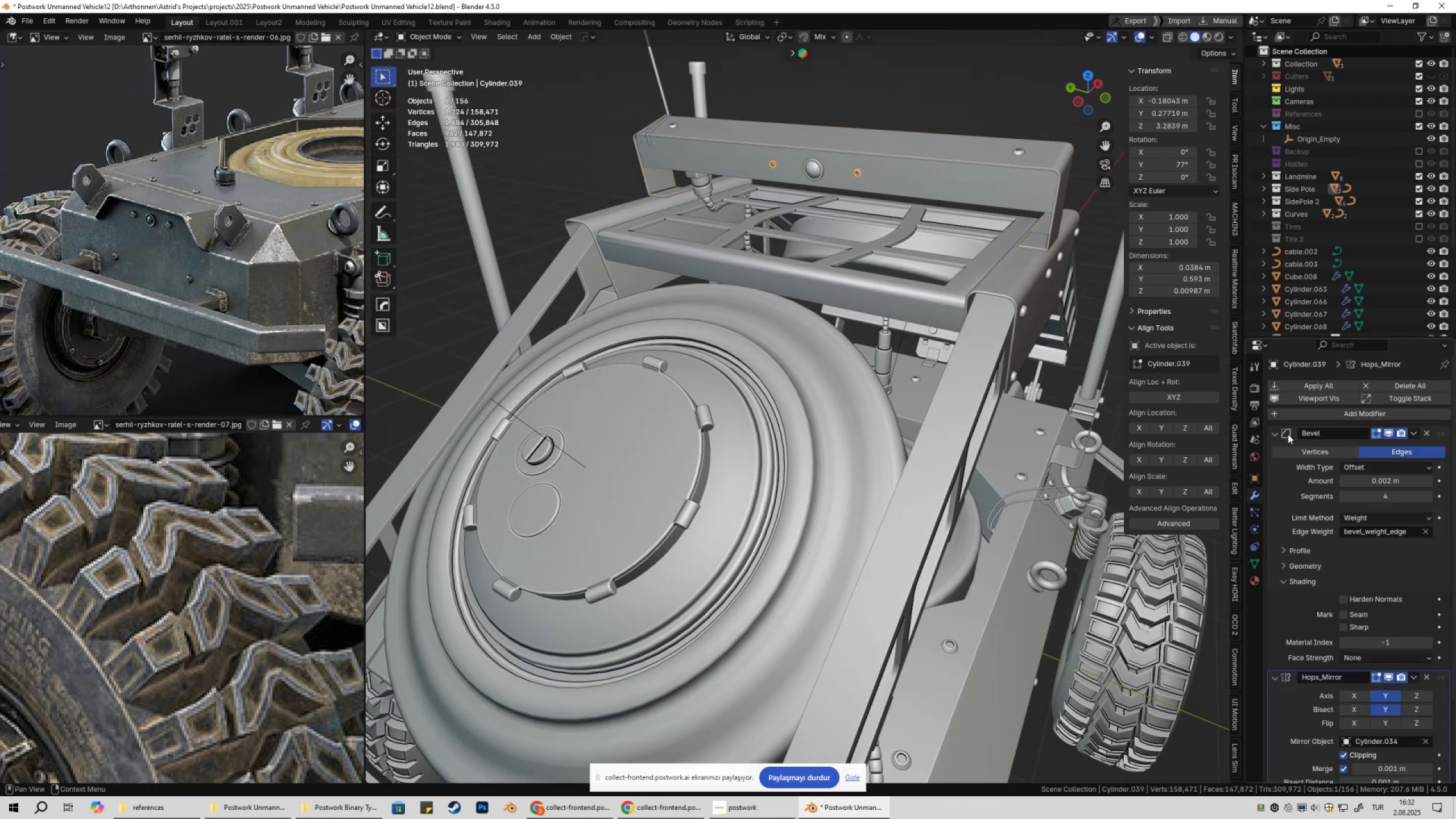 
left_click([1404, 396])
 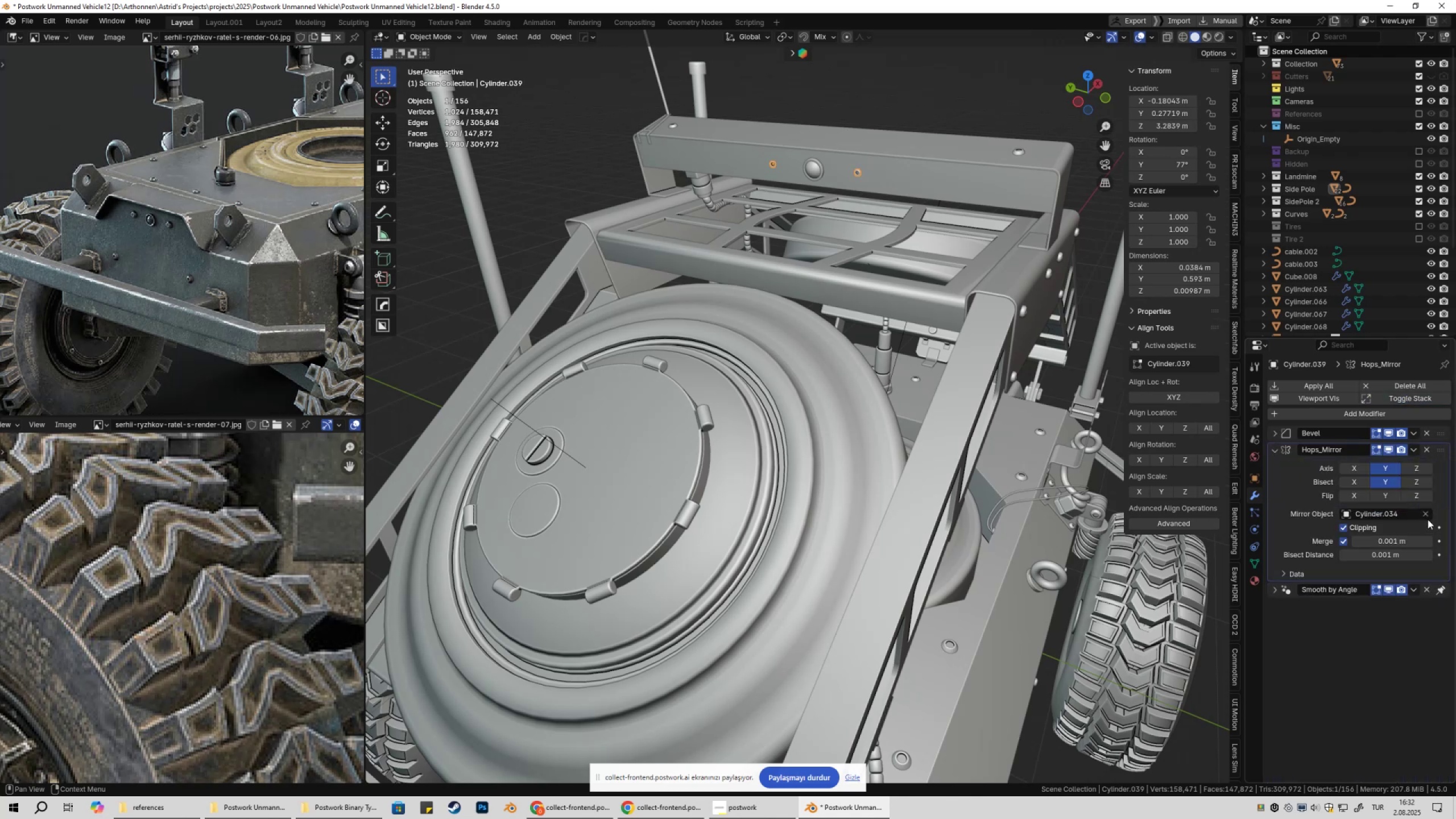 
double_click([1389, 513])
 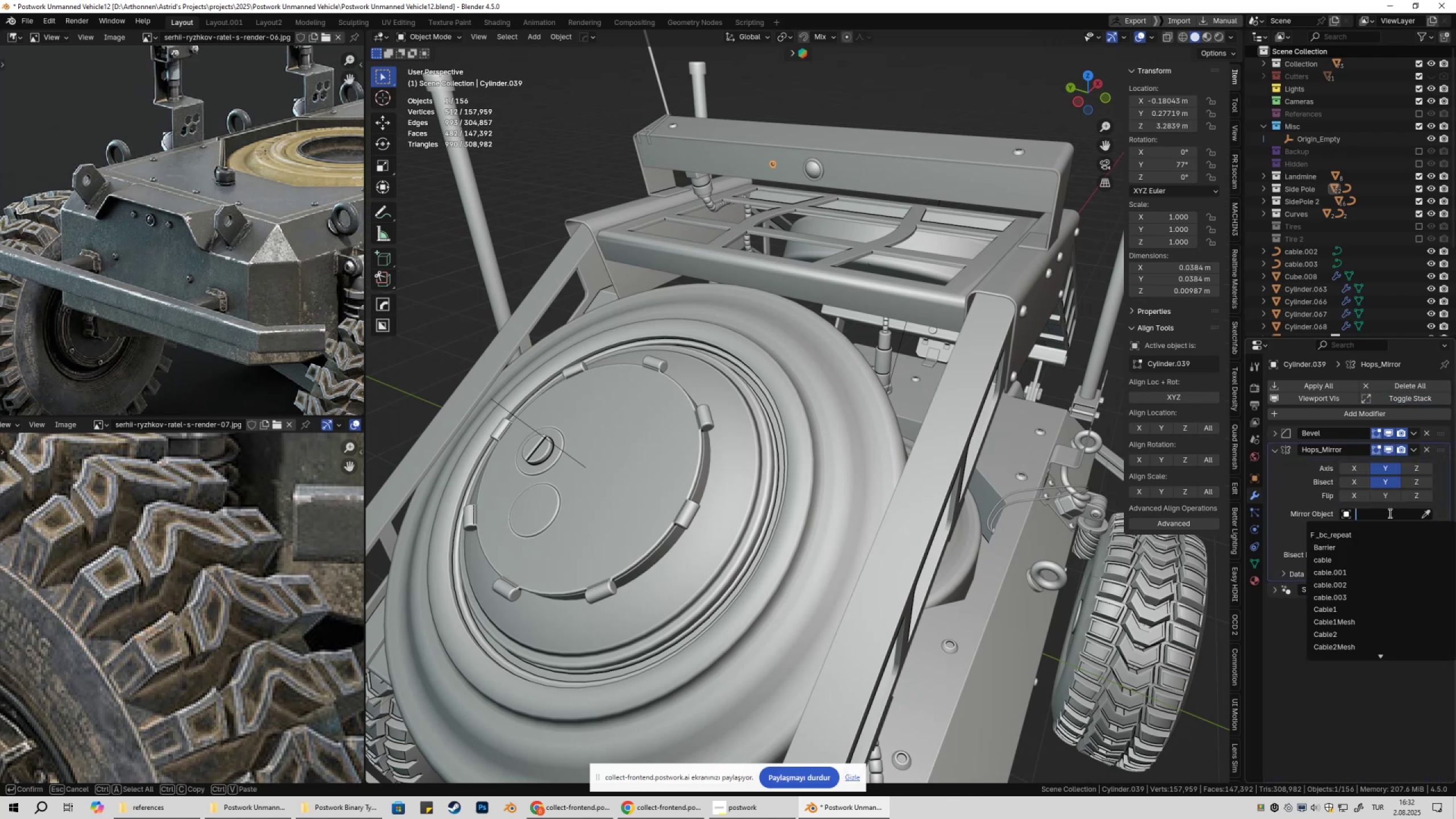 
key(O)
 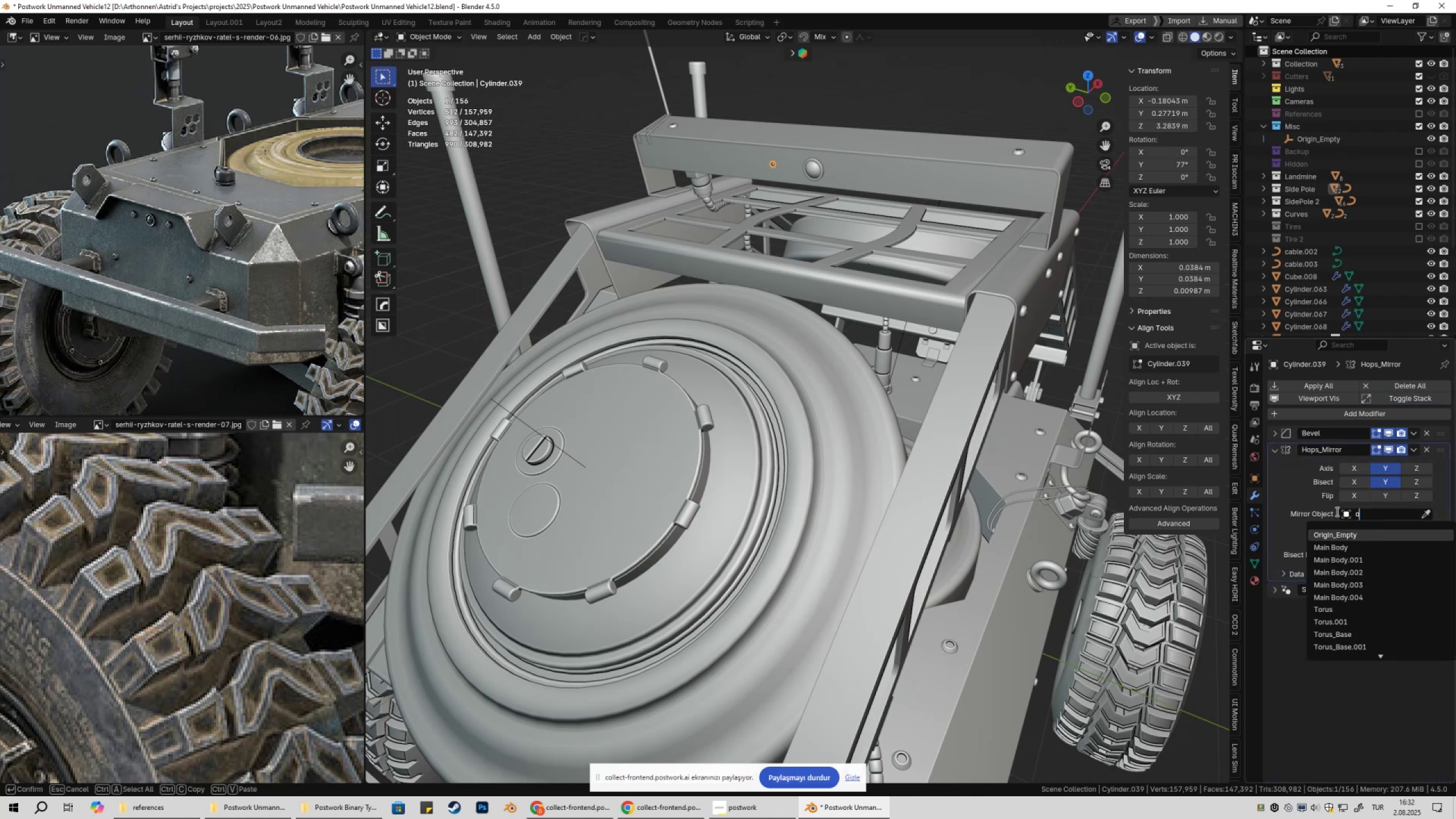 
key(Escape)
 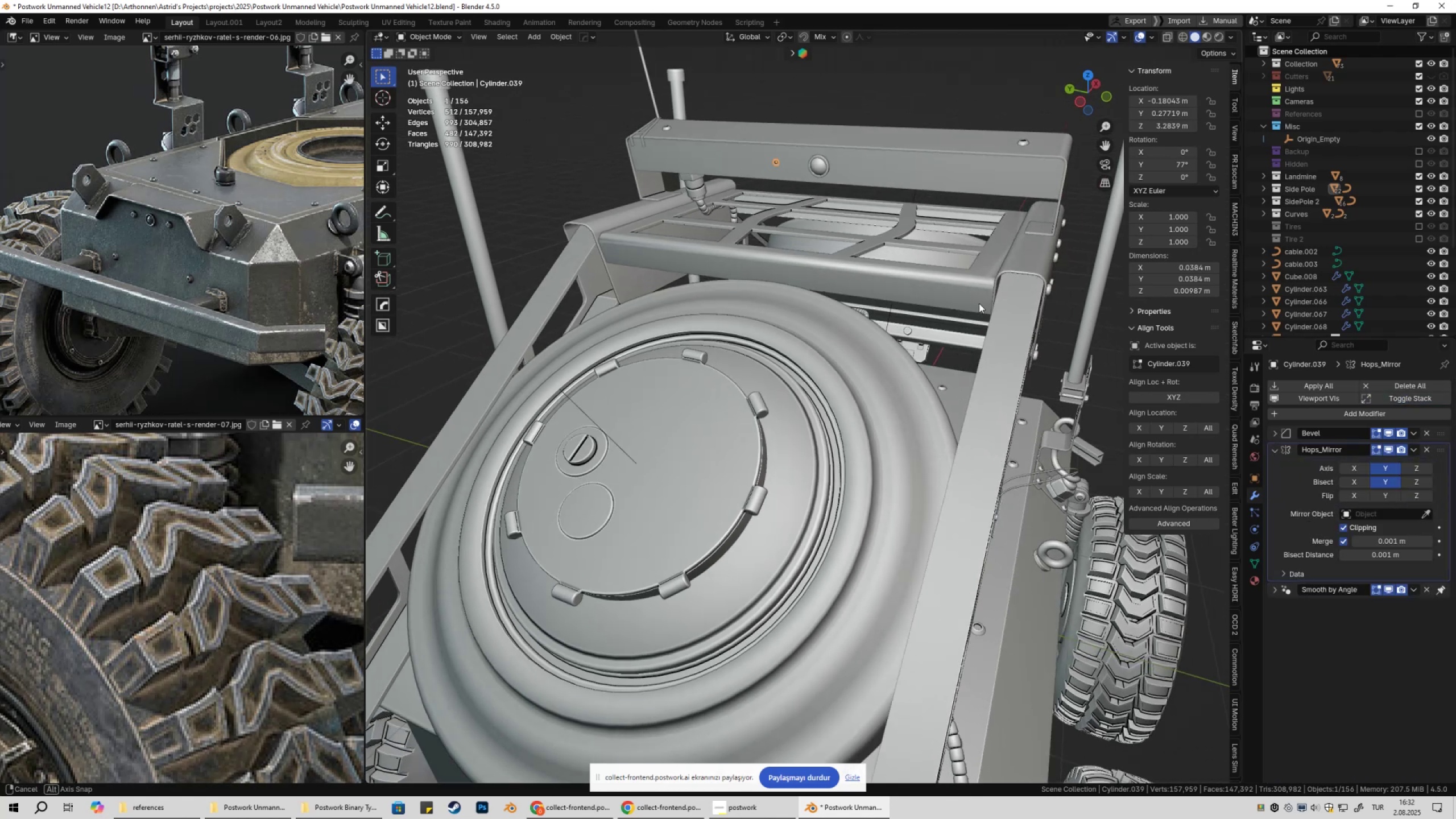 
key(Control+Z)
 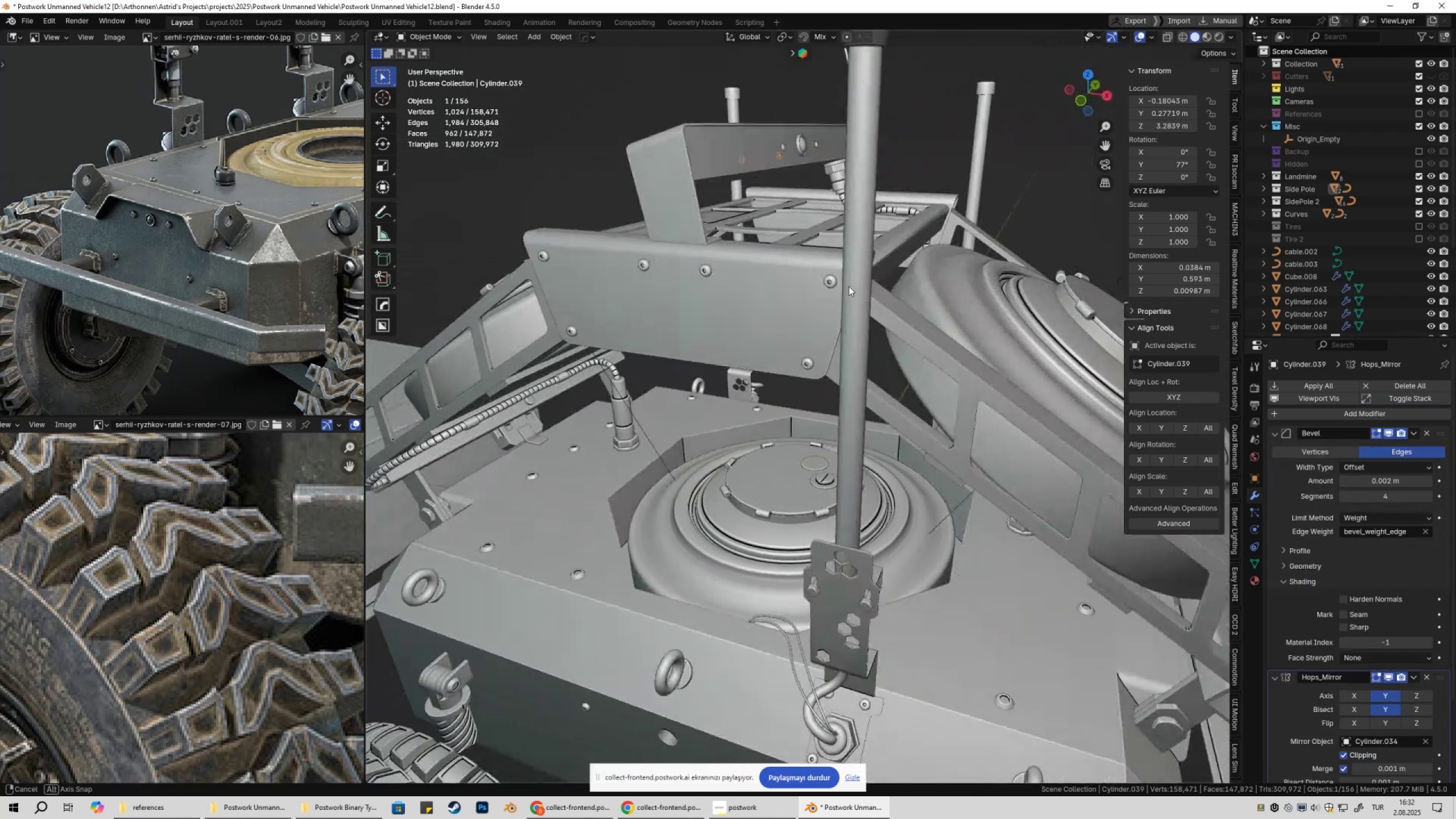 
left_click([847, 286])
 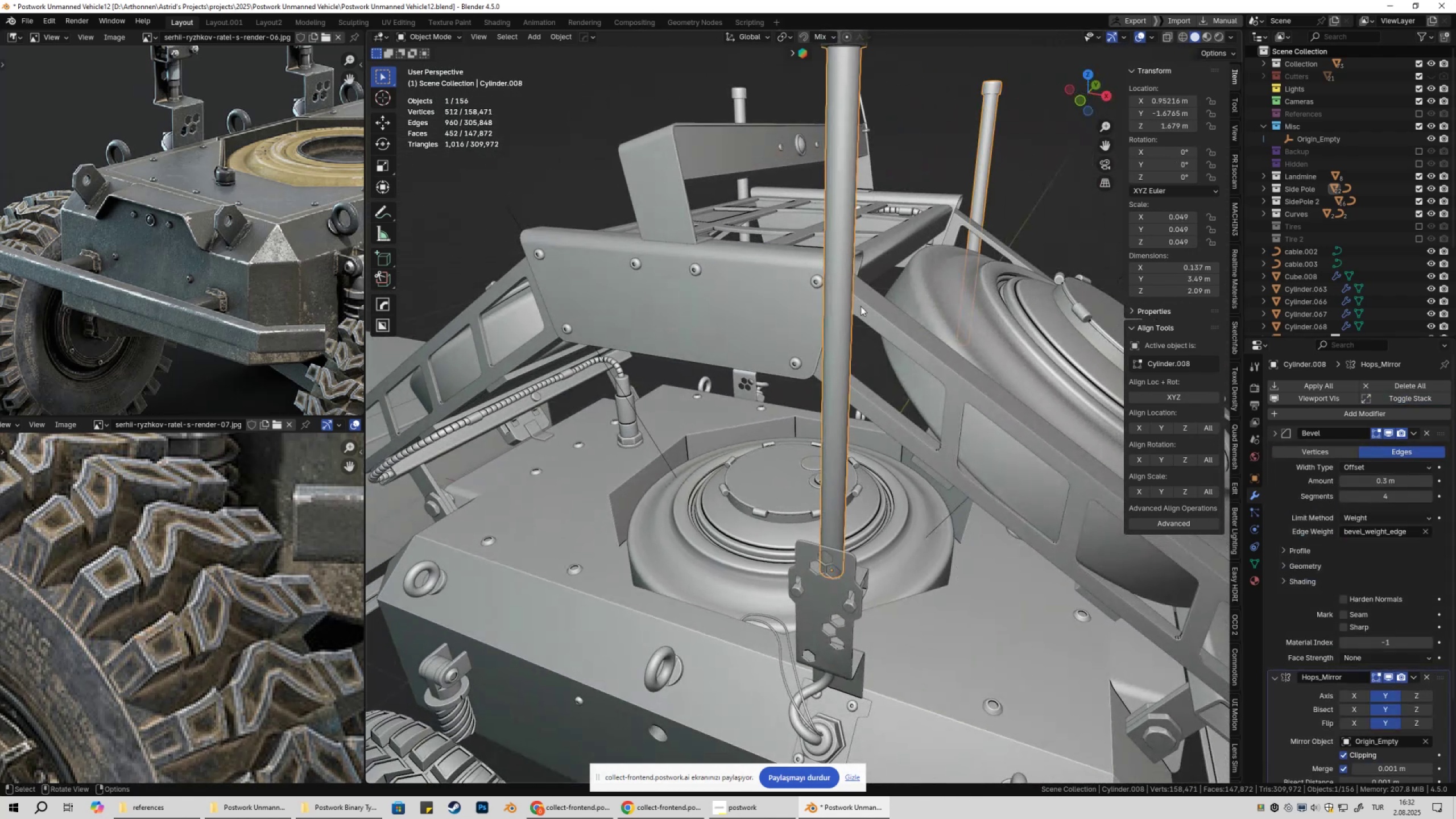 
hold_key(key=ShiftLeft, duration=0.34)
 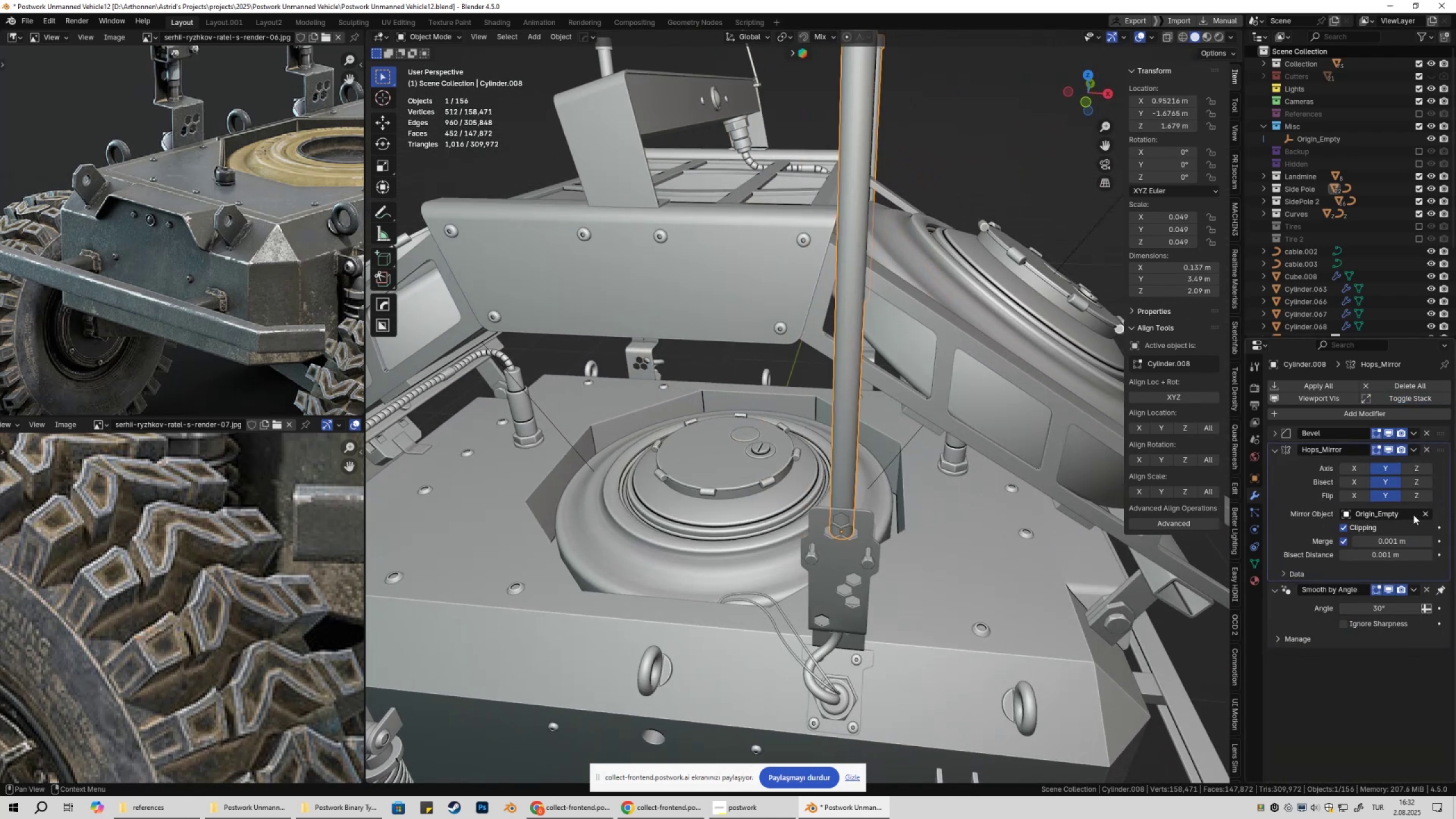 
scroll: coordinate [906, 447], scroll_direction: down, amount: 5.0
 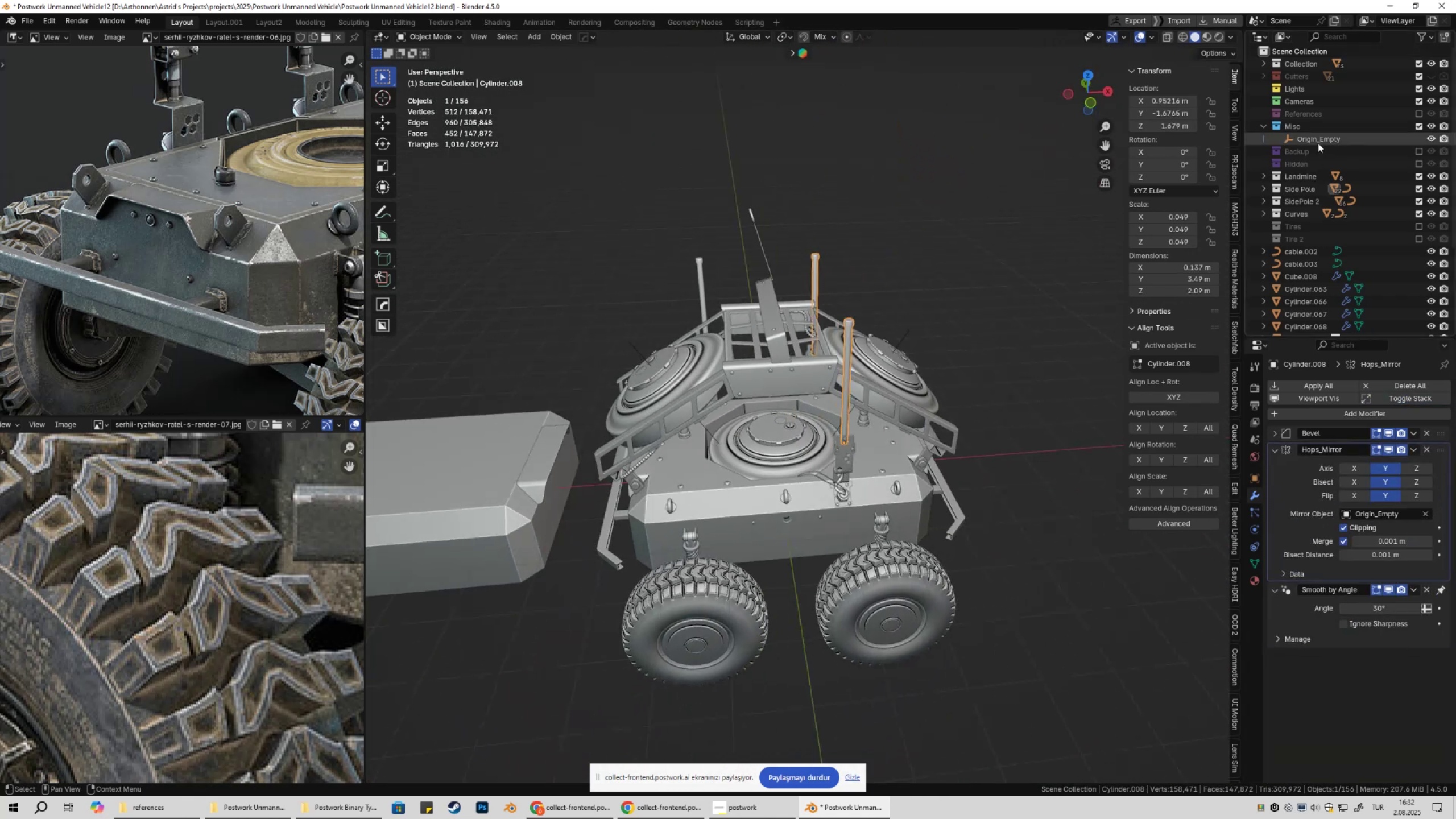 
left_click([1316, 139])
 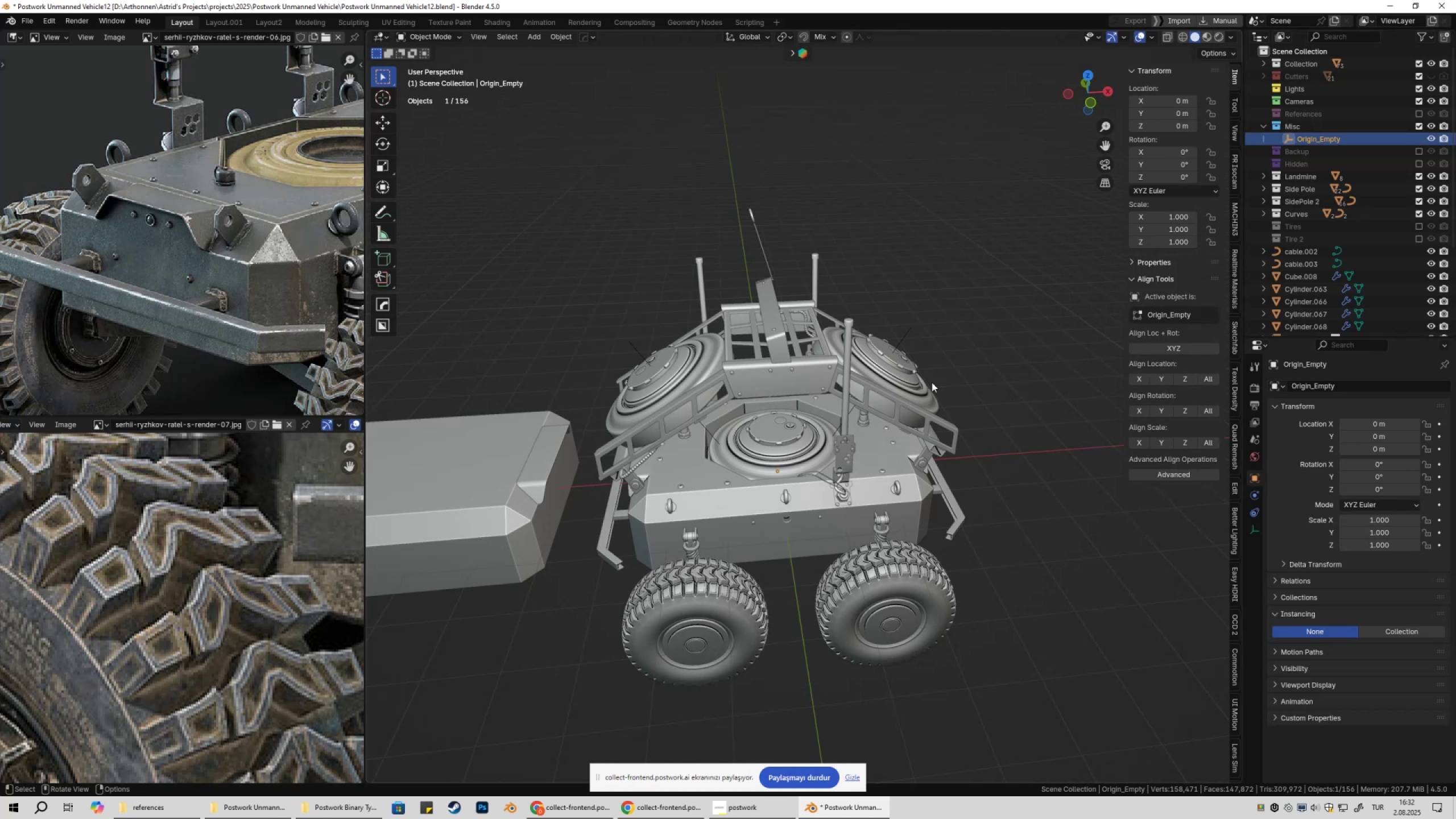 
type(gx)
key(Escape)
type(gy)
key(Escape)
 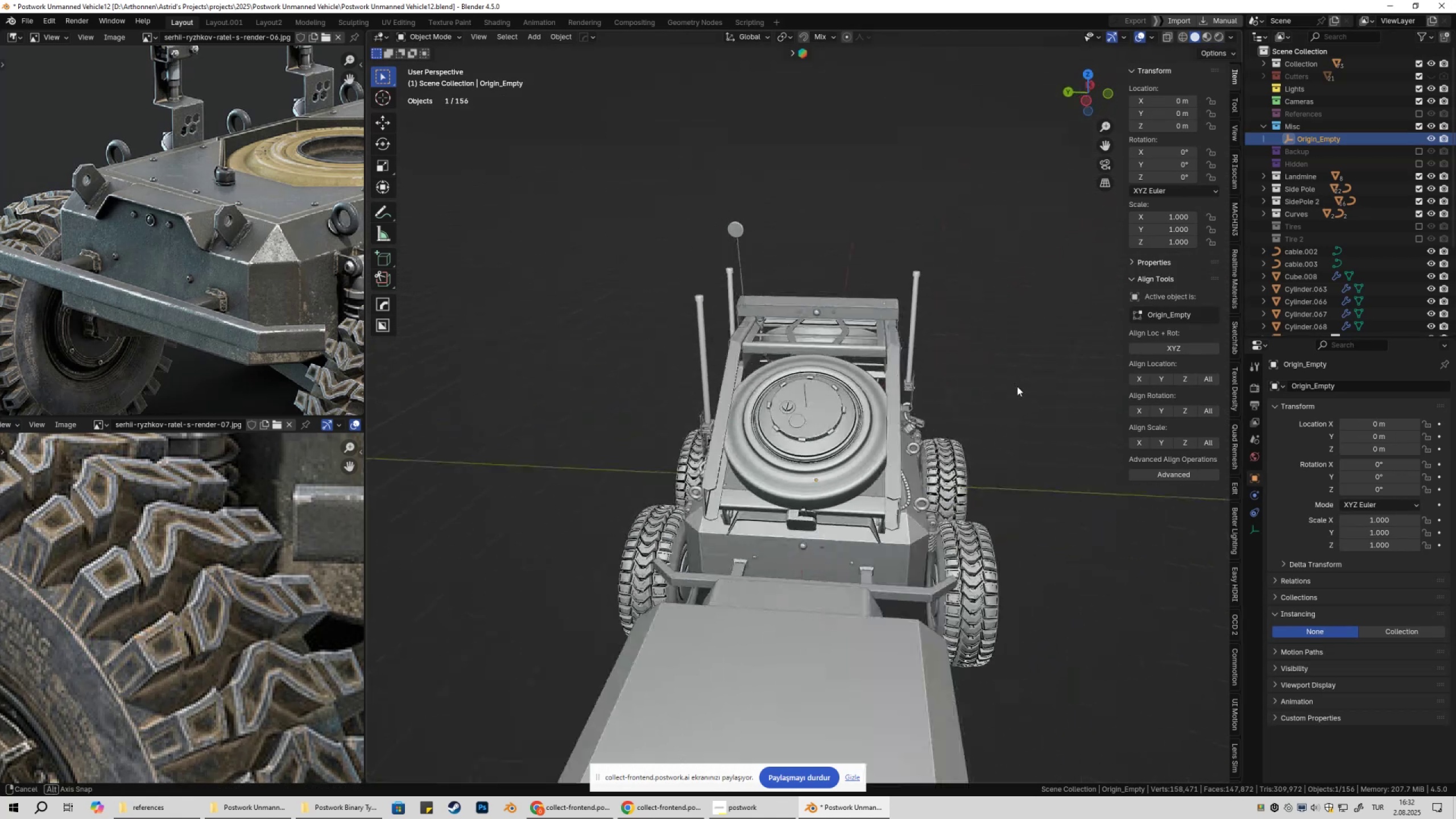 
hold_key(key=ShiftLeft, duration=0.35)
 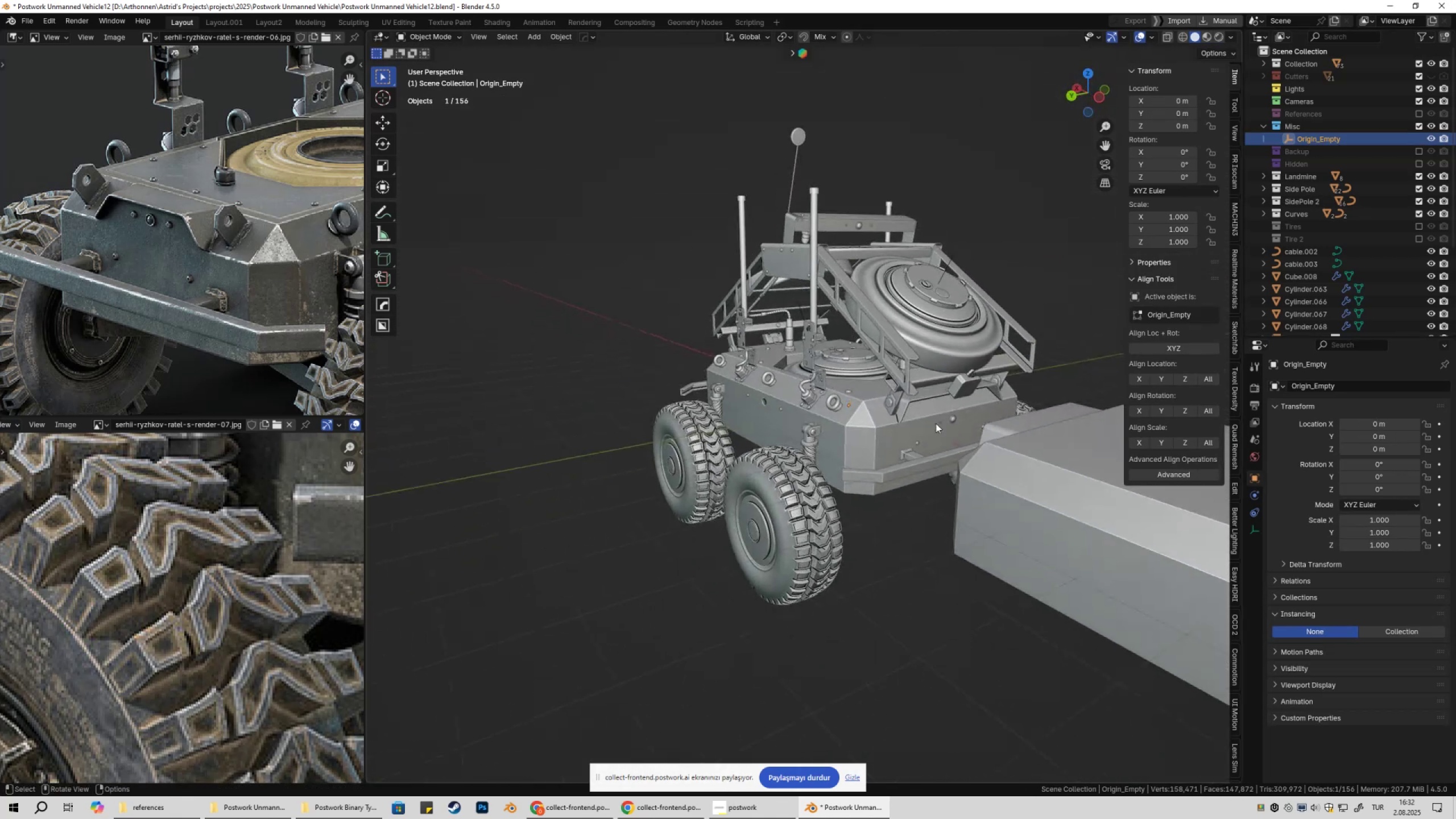 
scroll: coordinate [934, 452], scroll_direction: up, amount: 1.0
 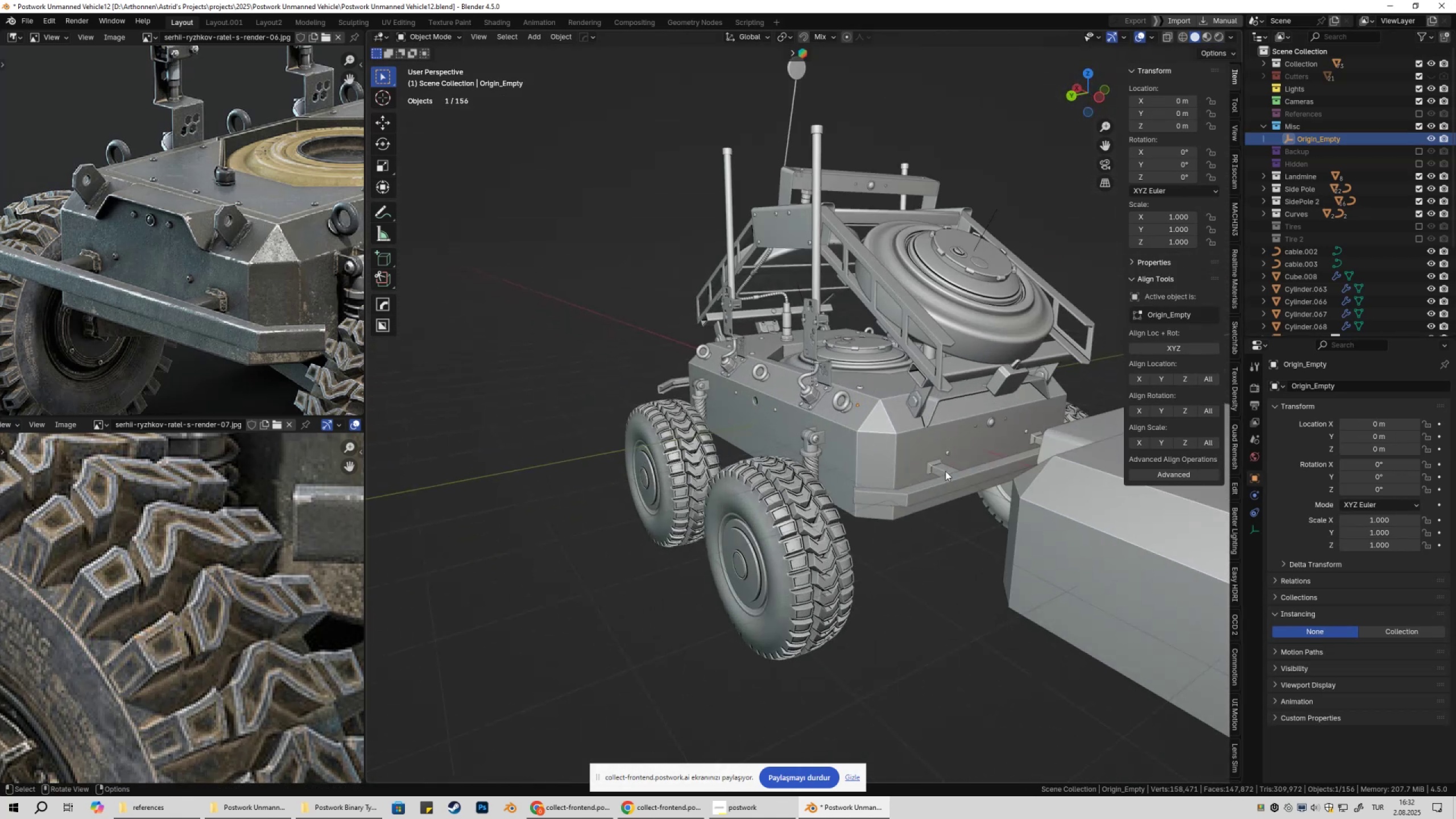 
left_click([945, 471])
 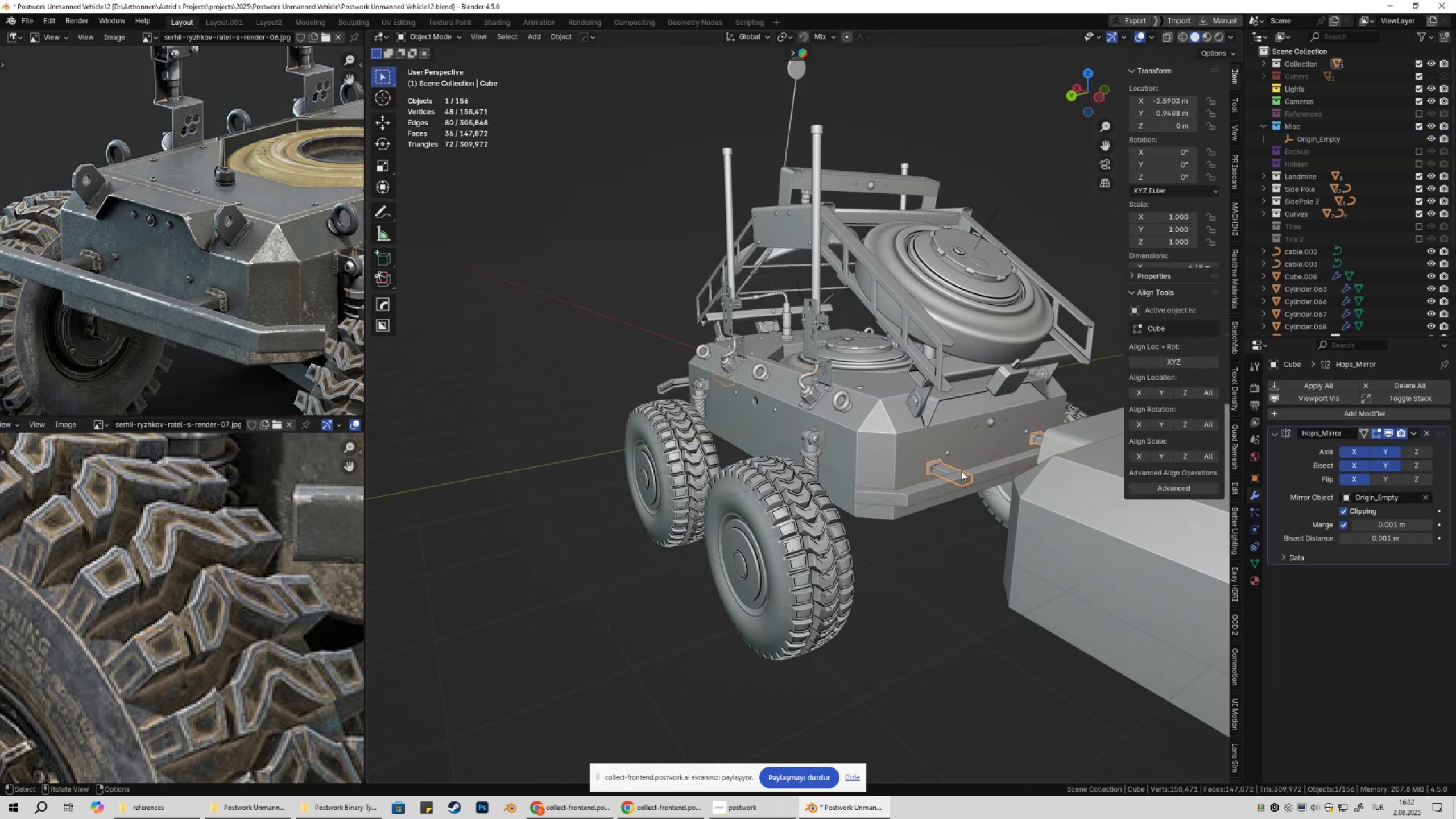 
hold_key(key=ShiftLeft, duration=0.36)
 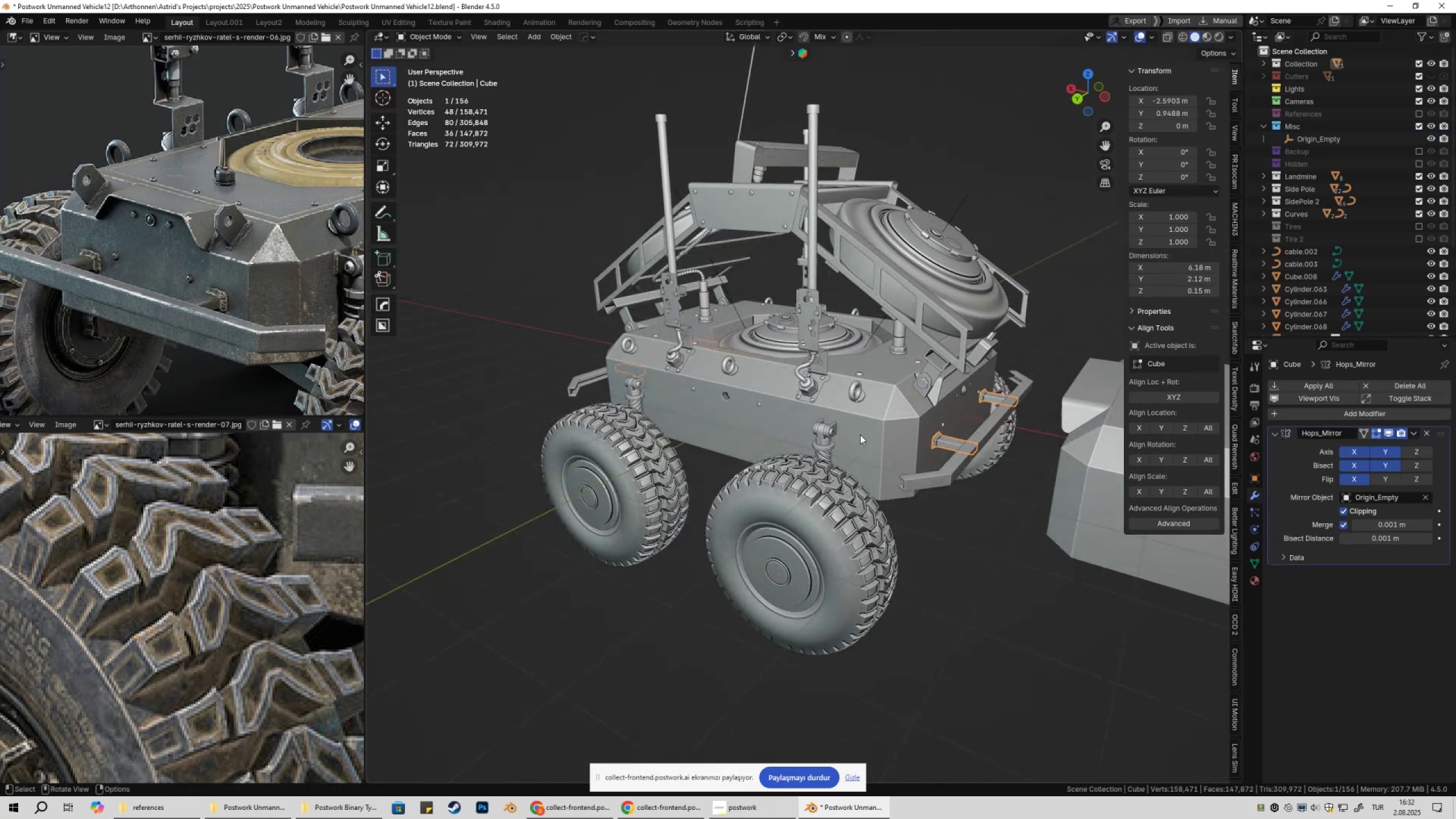 
left_click([826, 432])
 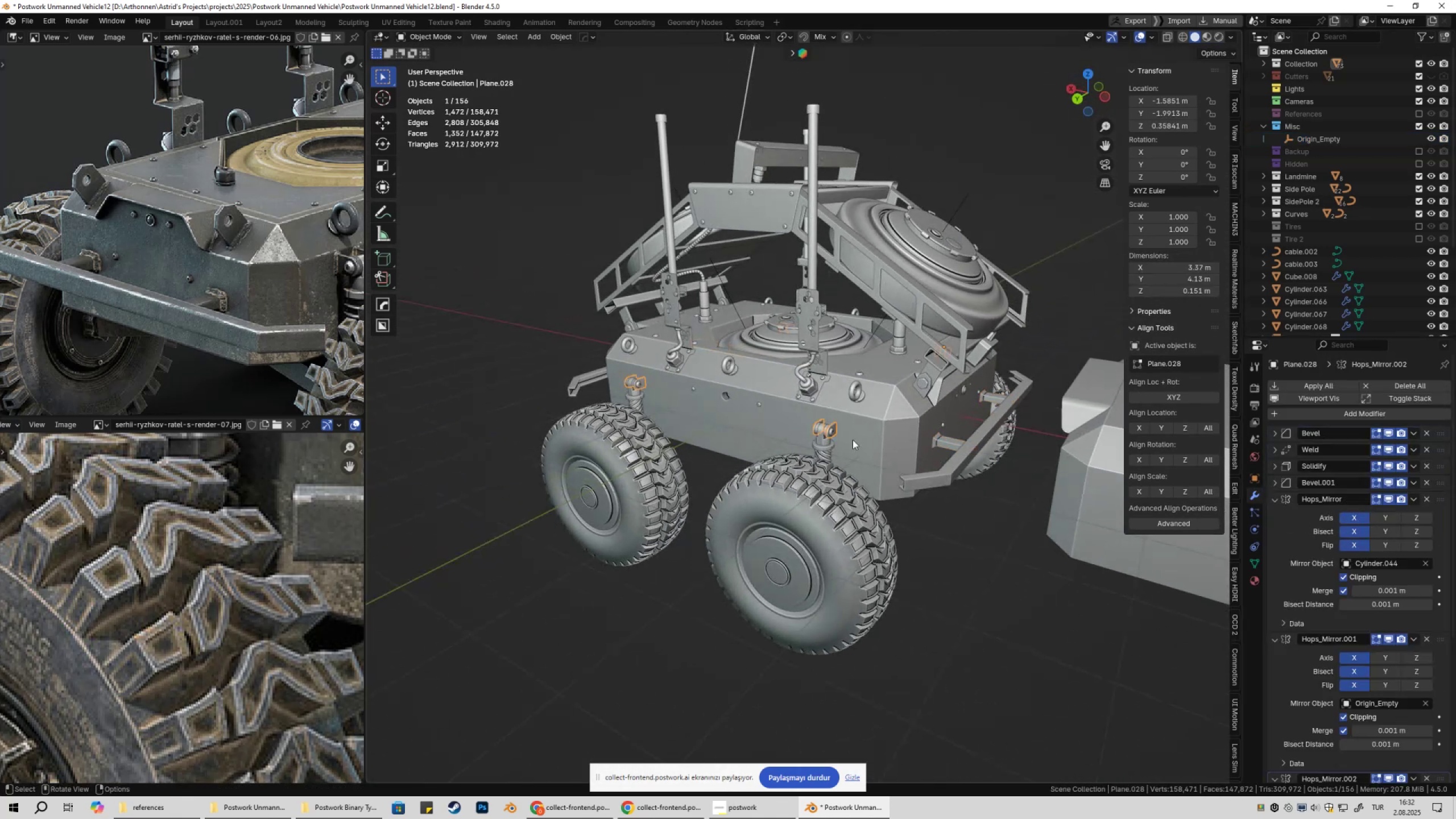 
scroll: coordinate [878, 448], scroll_direction: up, amount: 2.0
 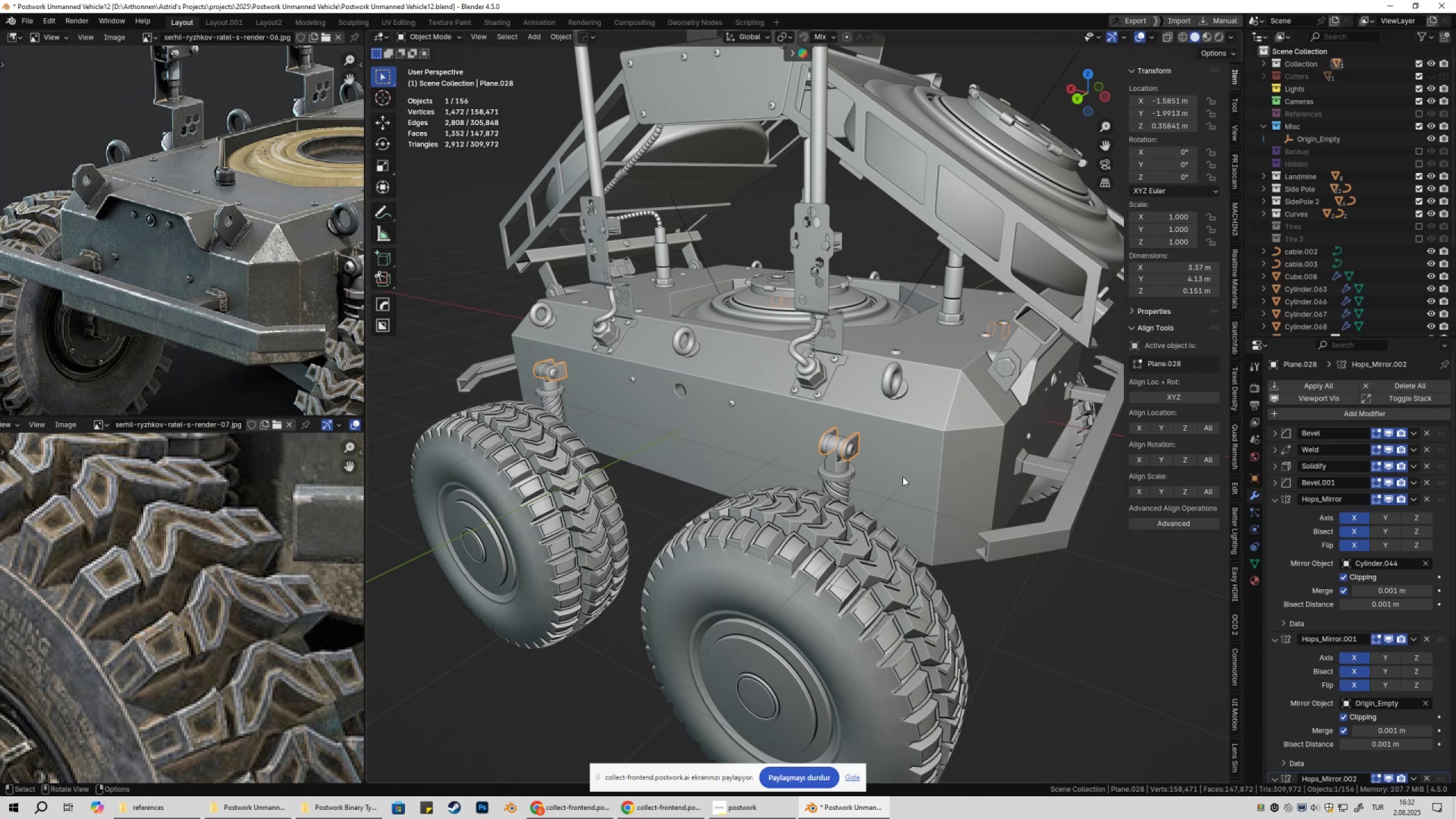 
scroll: coordinate [1314, 615], scroll_direction: down, amount: 2.0
 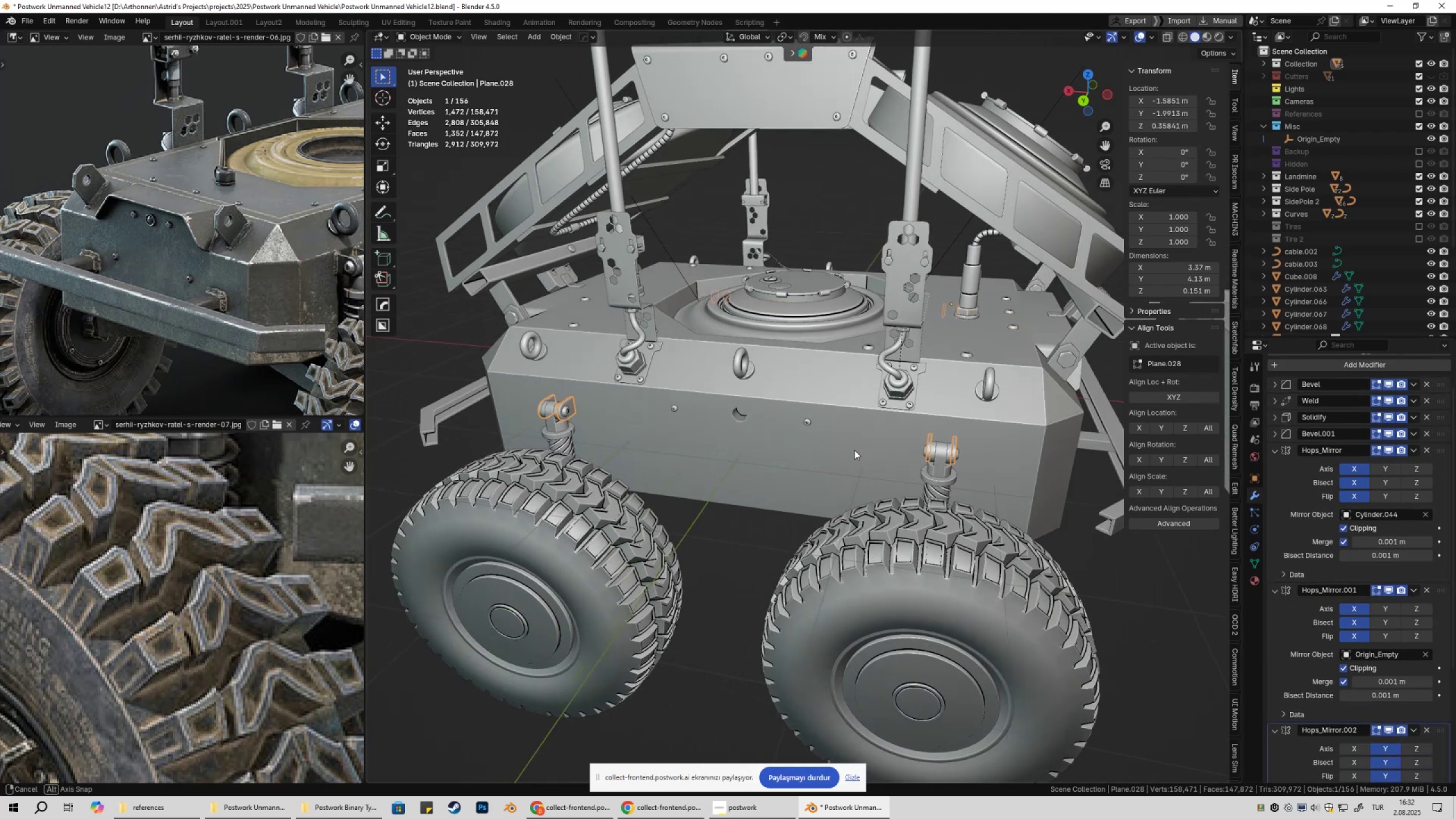 
scroll: coordinate [830, 435], scroll_direction: up, amount: 1.0
 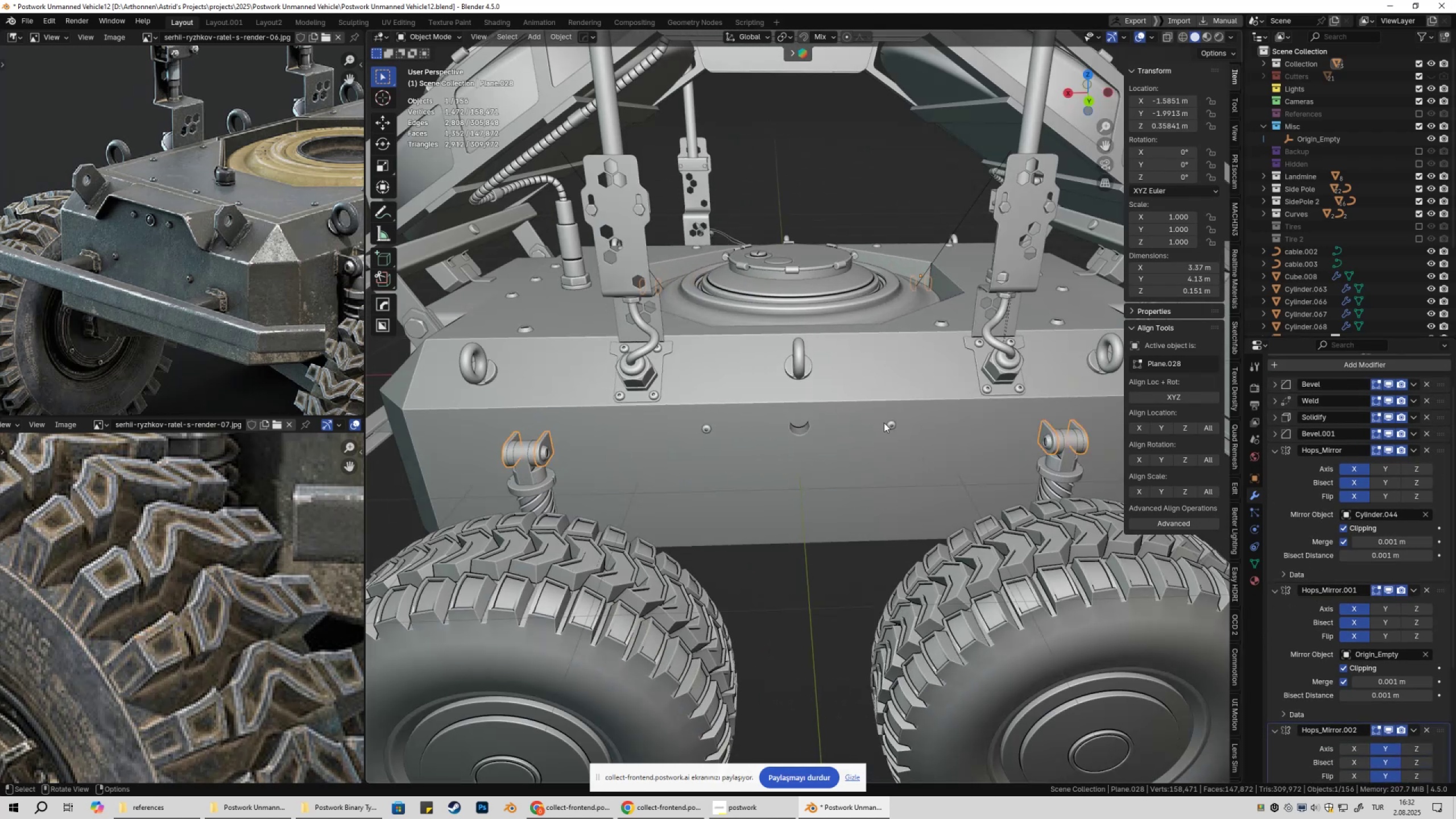 
left_click([891, 424])
 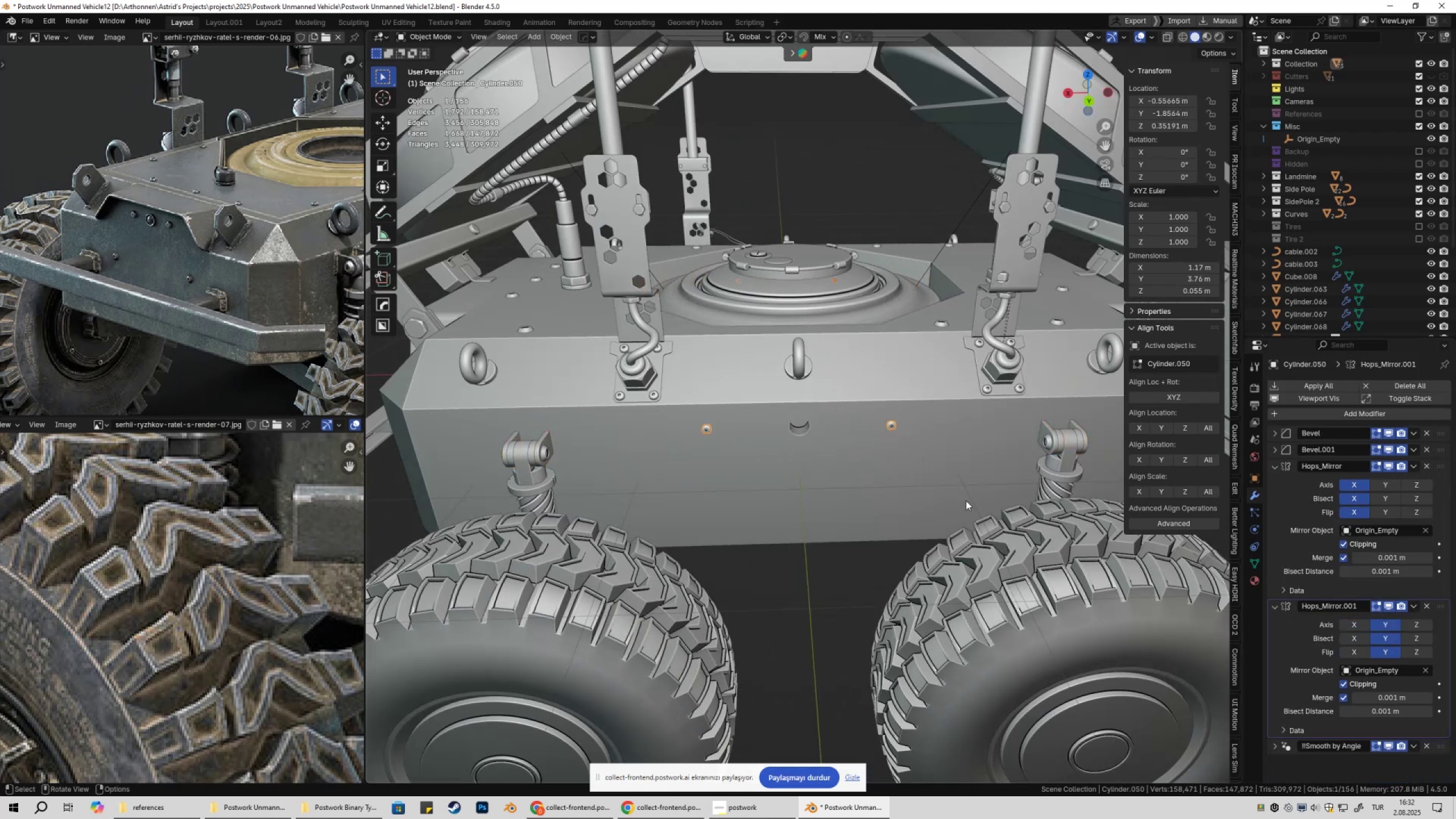 
hold_key(key=ShiftLeft, duration=0.38)
 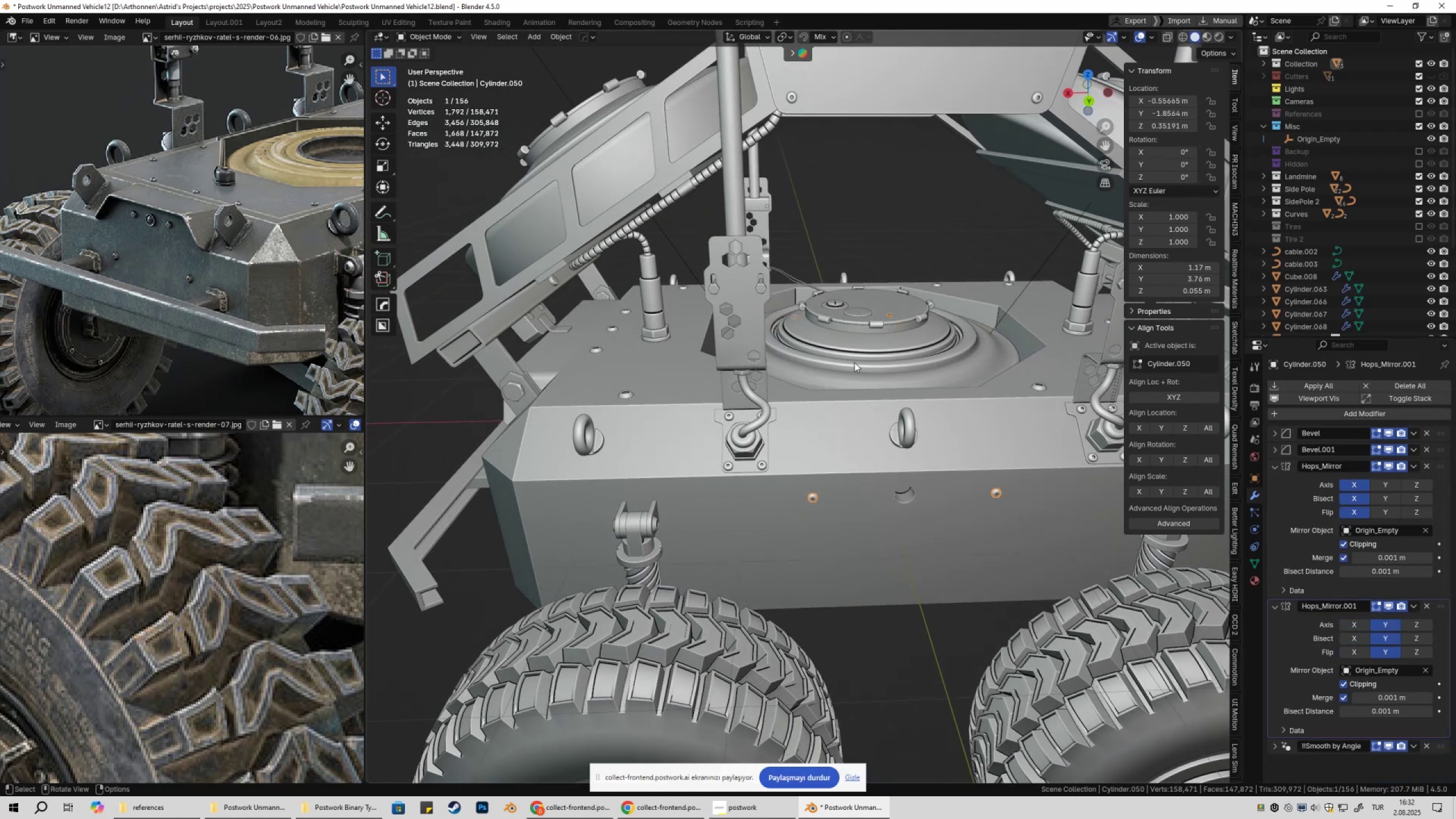 
left_click([854, 362])
 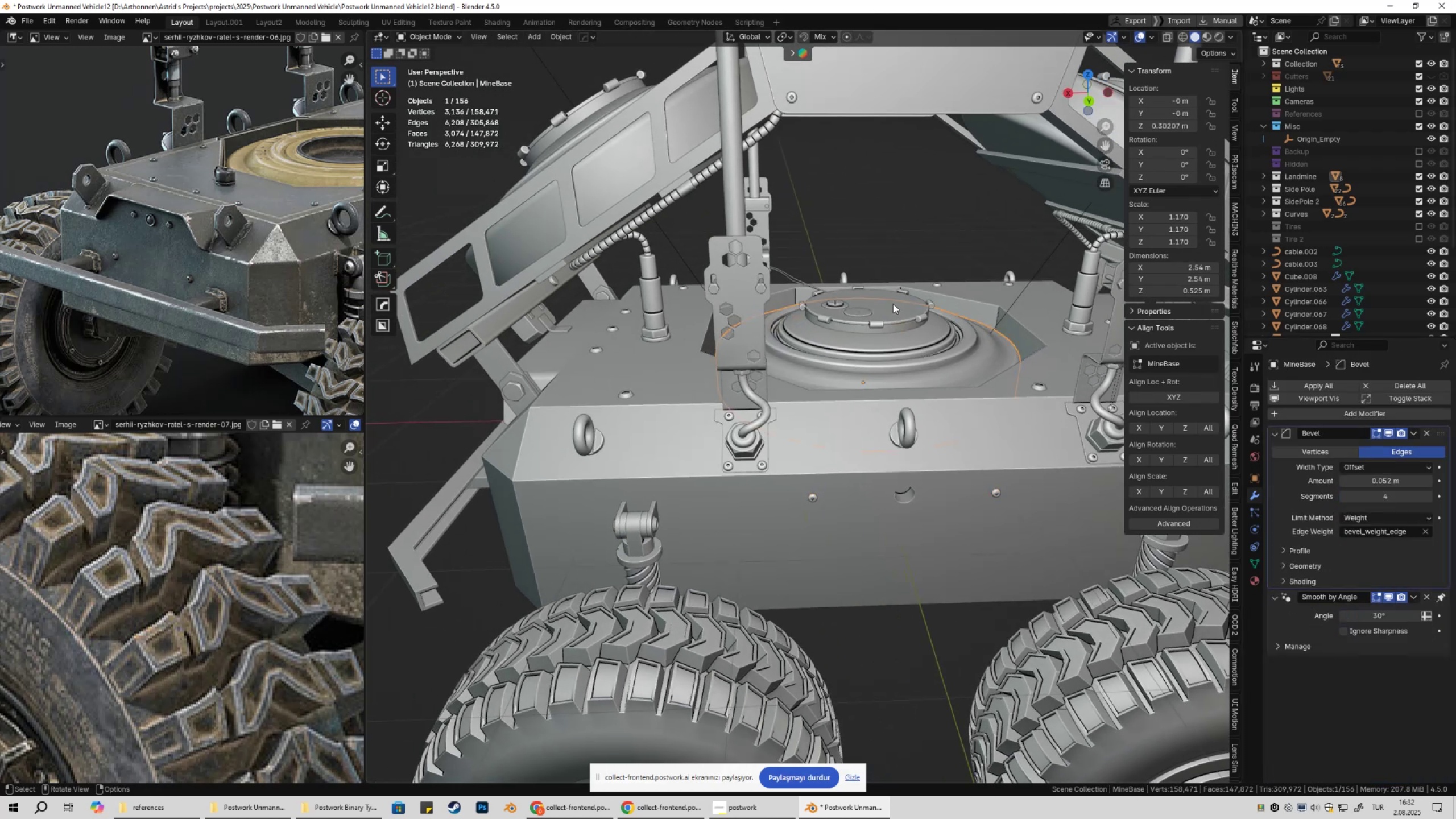 
left_click([893, 304])
 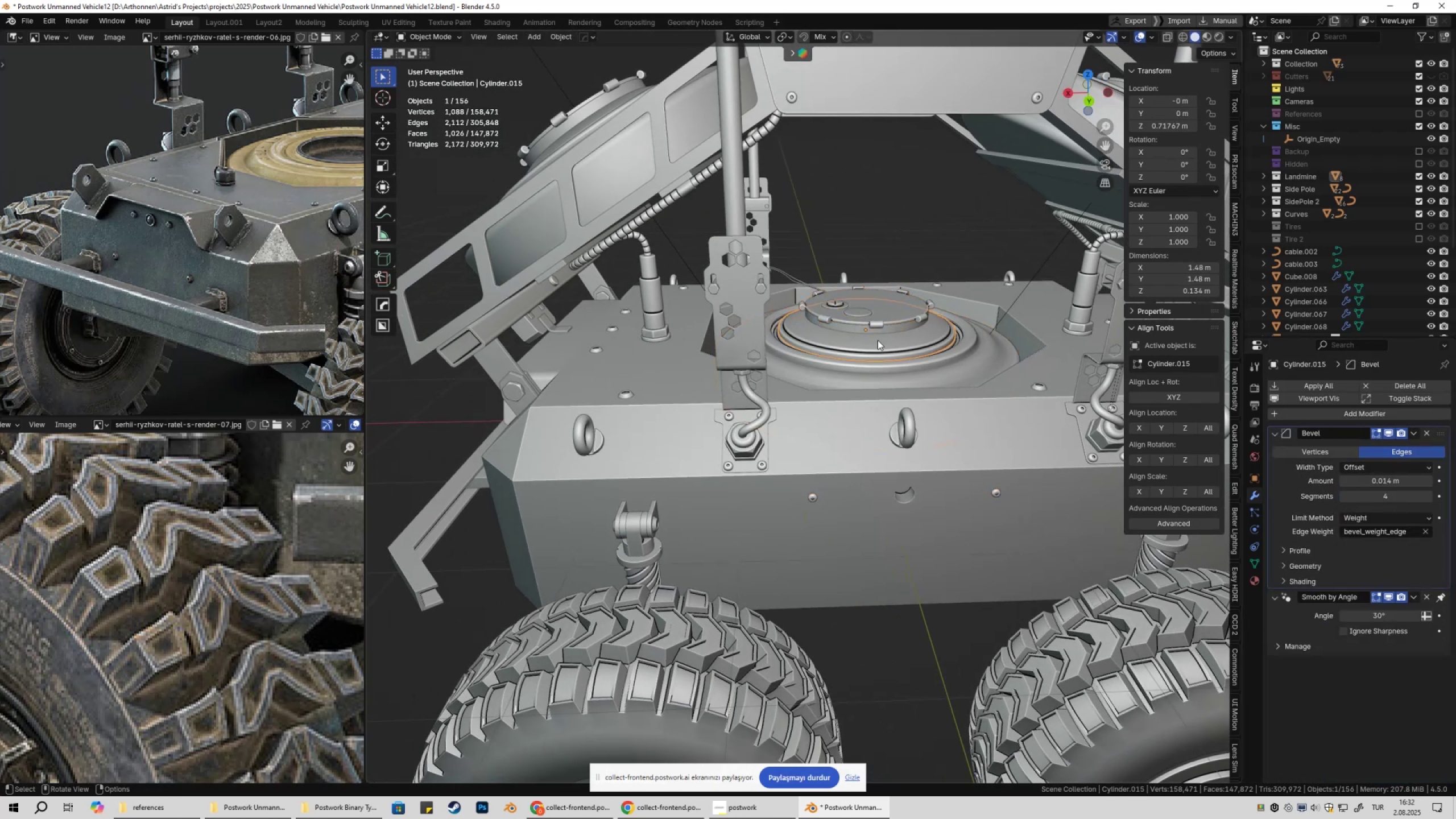 
triple_click([882, 301])
 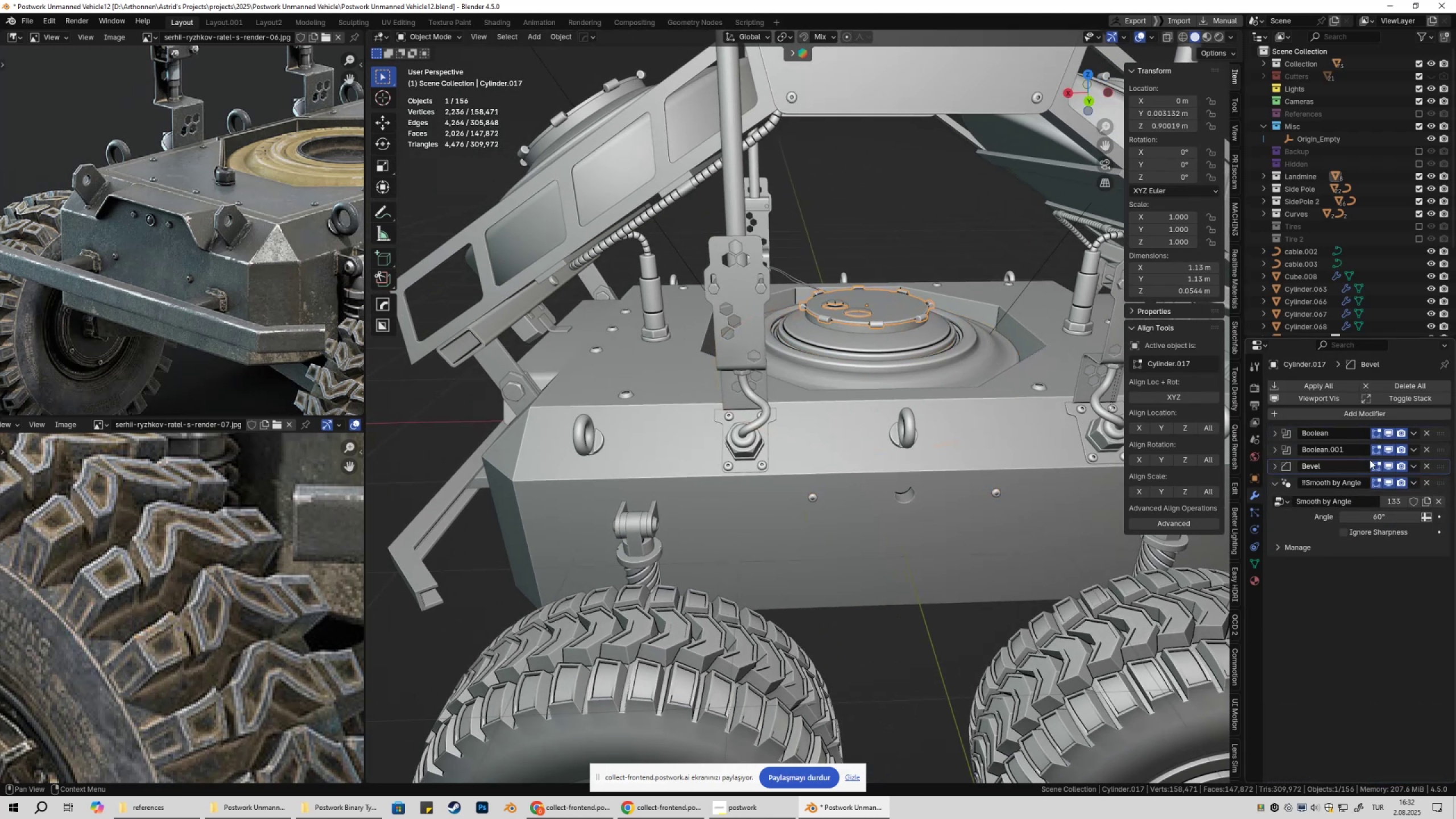 
double_click([1387, 453])
 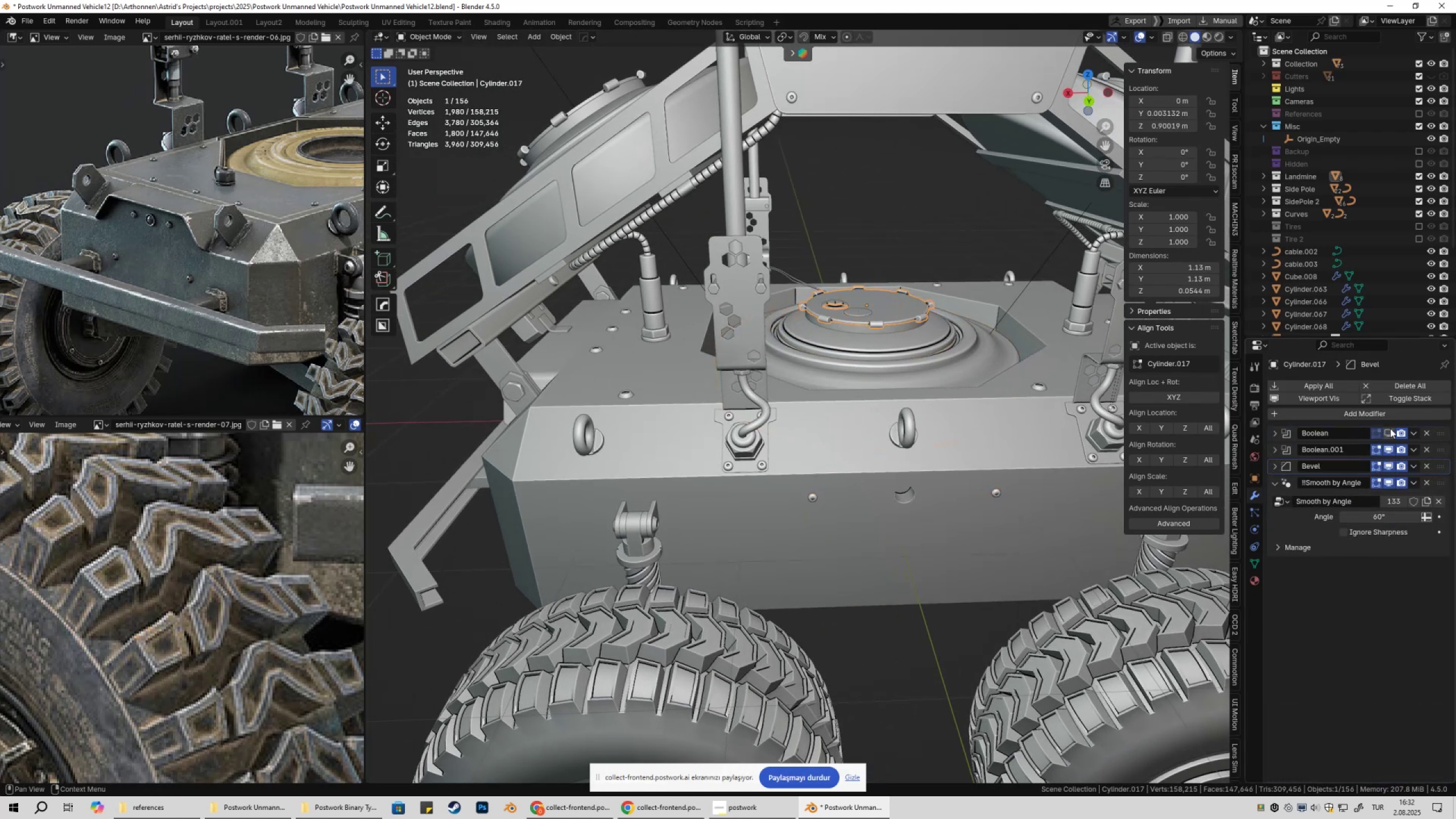 
double_click([1390, 428])
 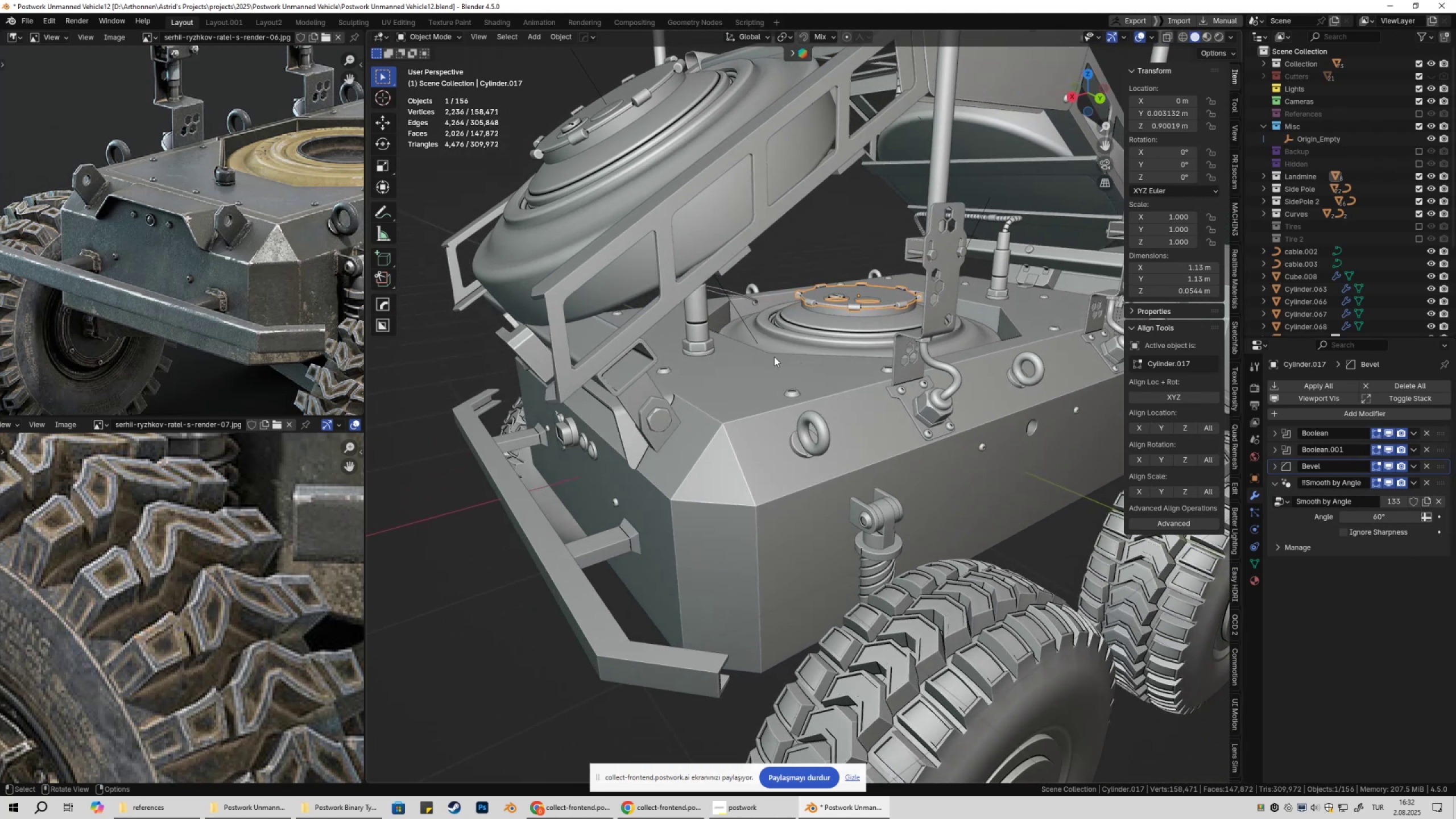 
left_click([713, 341])
 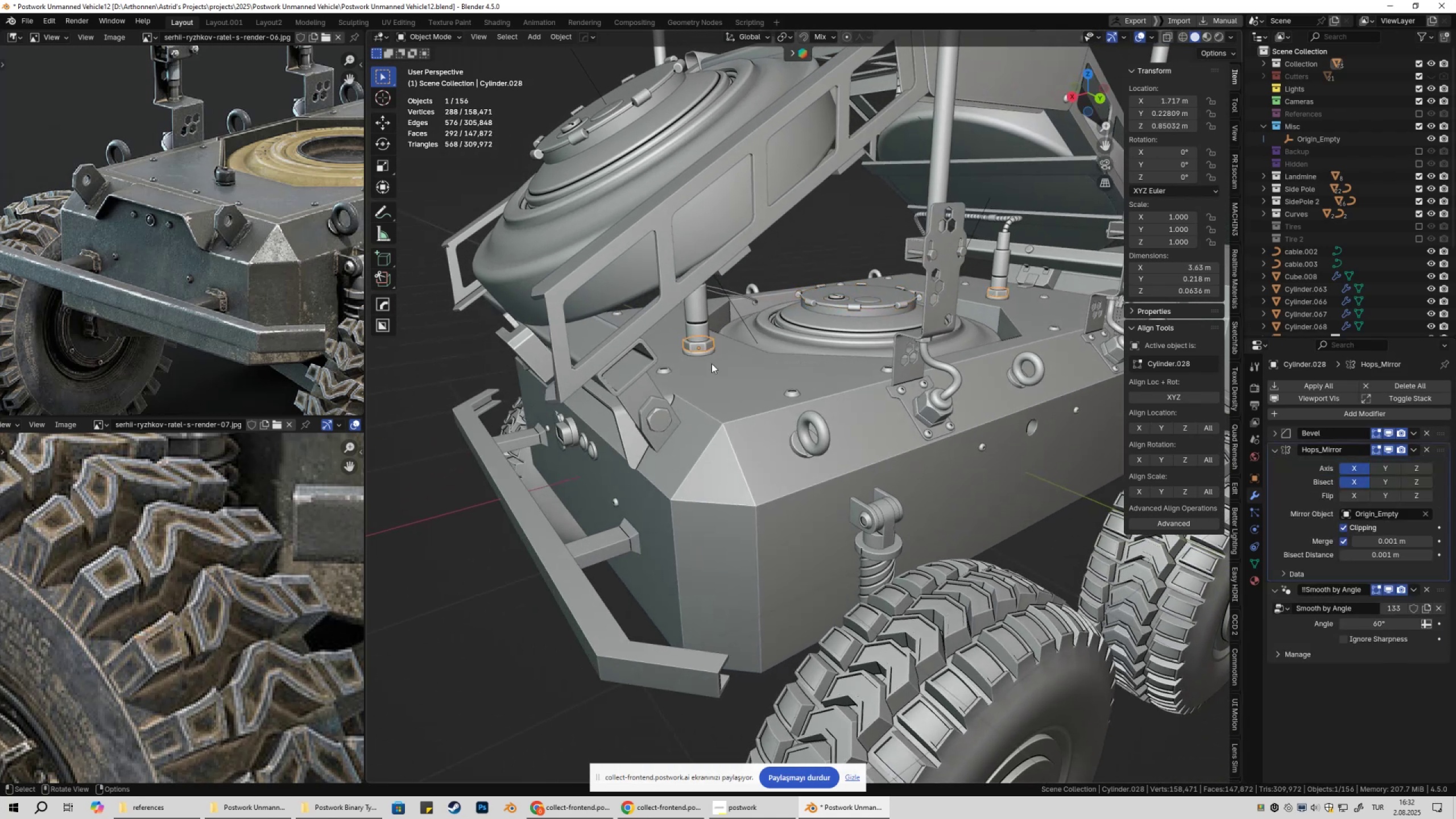 
key(Shift+ShiftLeft)
 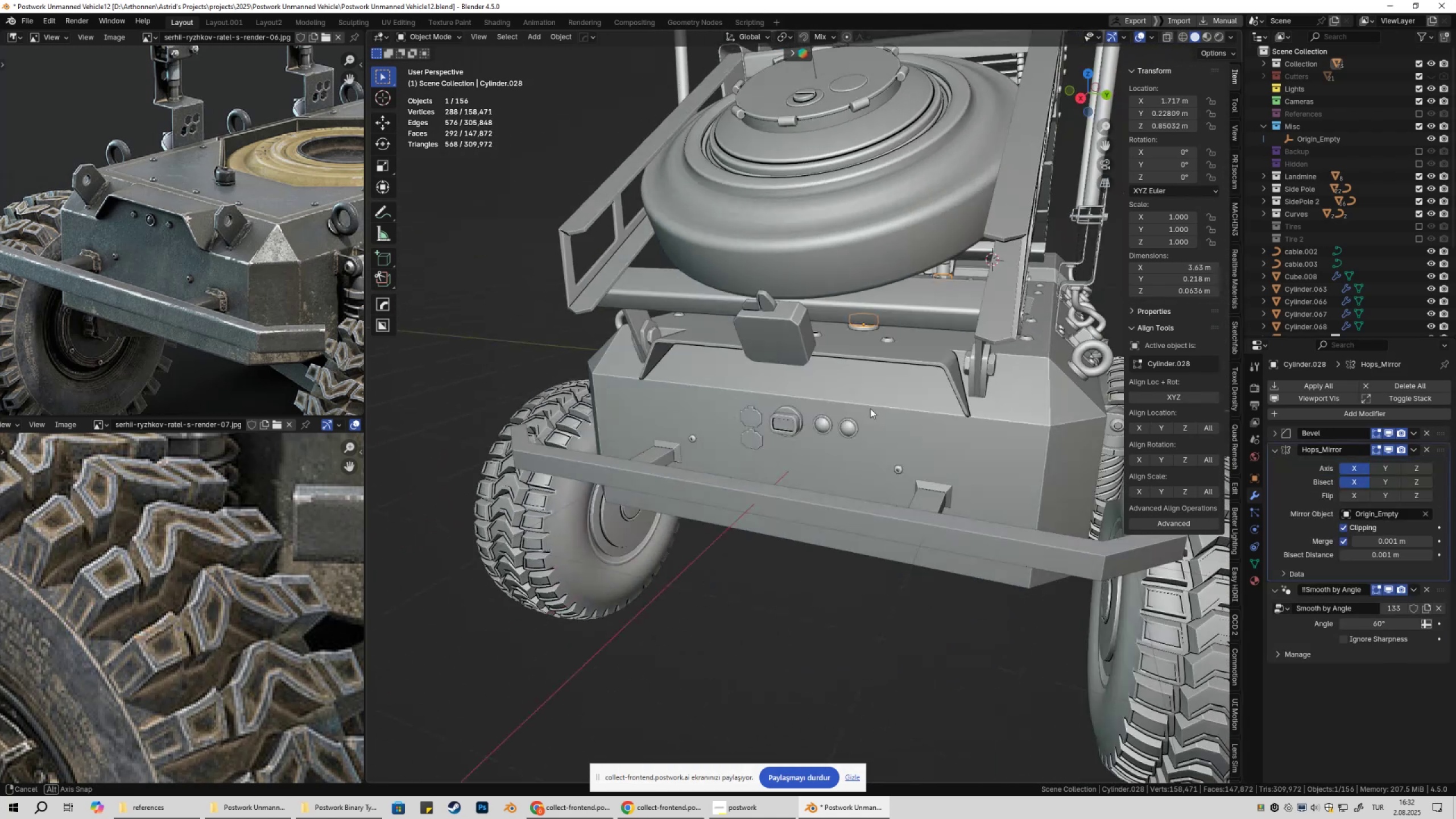 
scroll: coordinate [874, 419], scroll_direction: up, amount: 1.0
 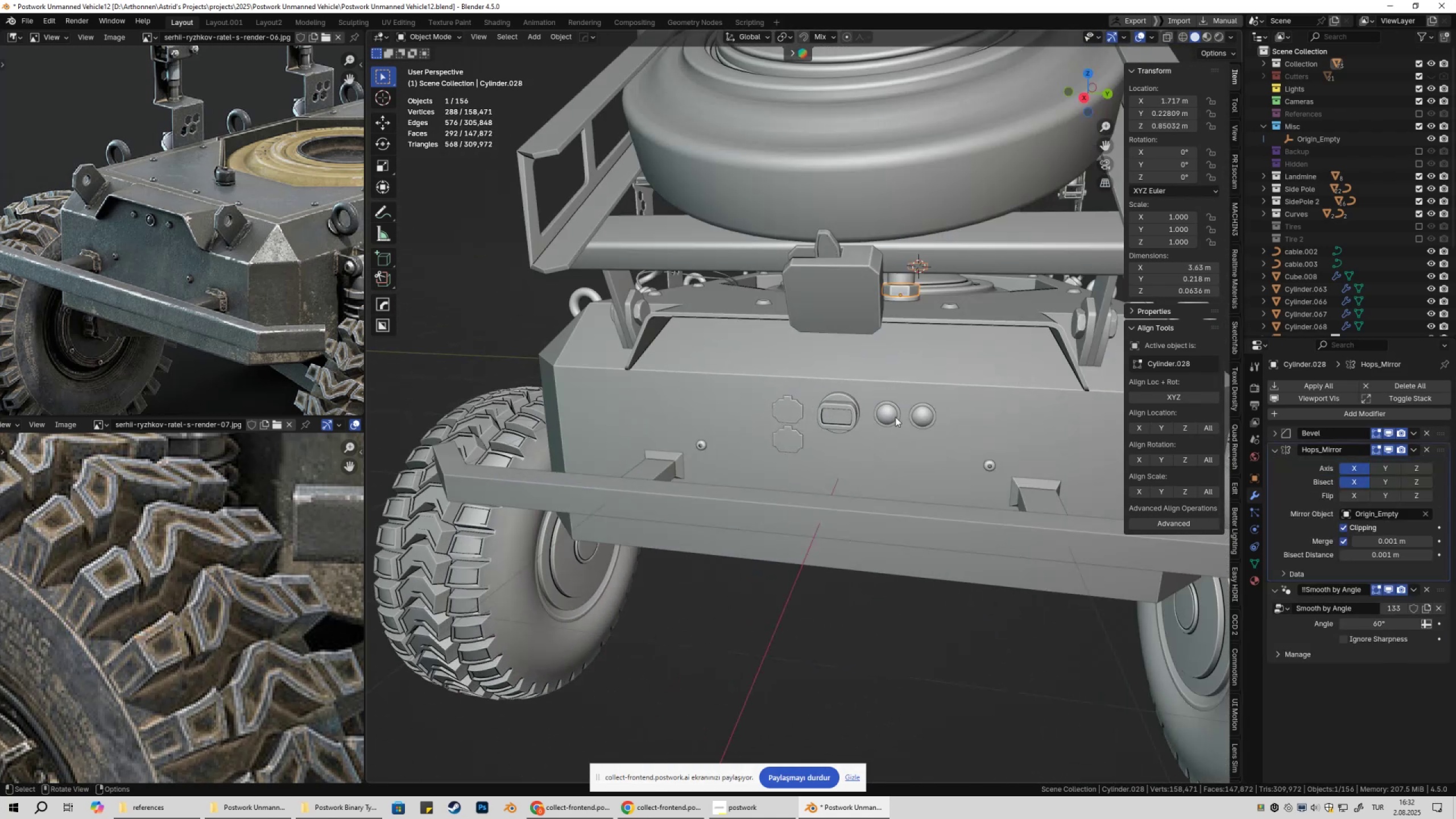 
left_click([897, 416])
 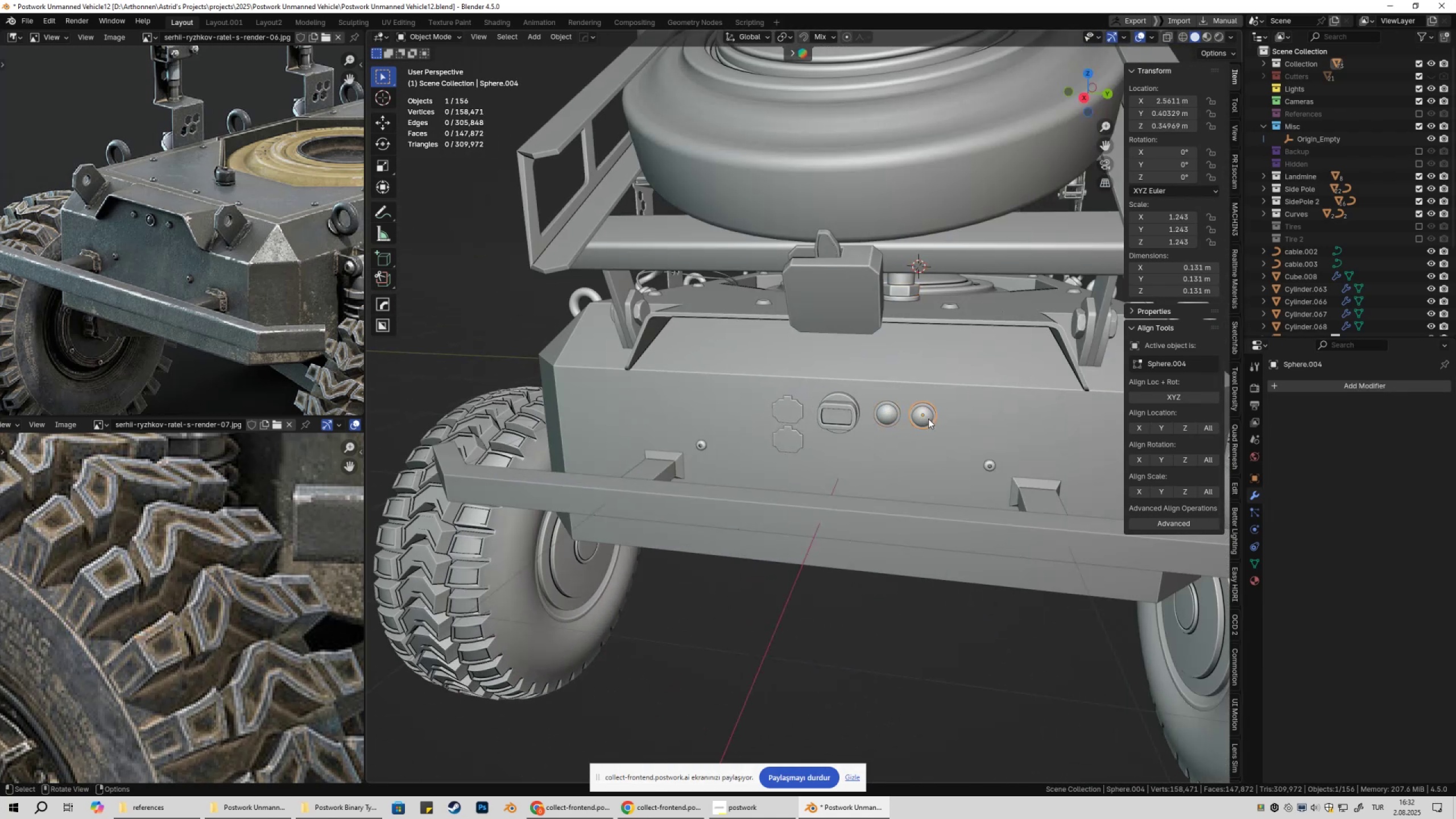 
left_click([894, 404])
 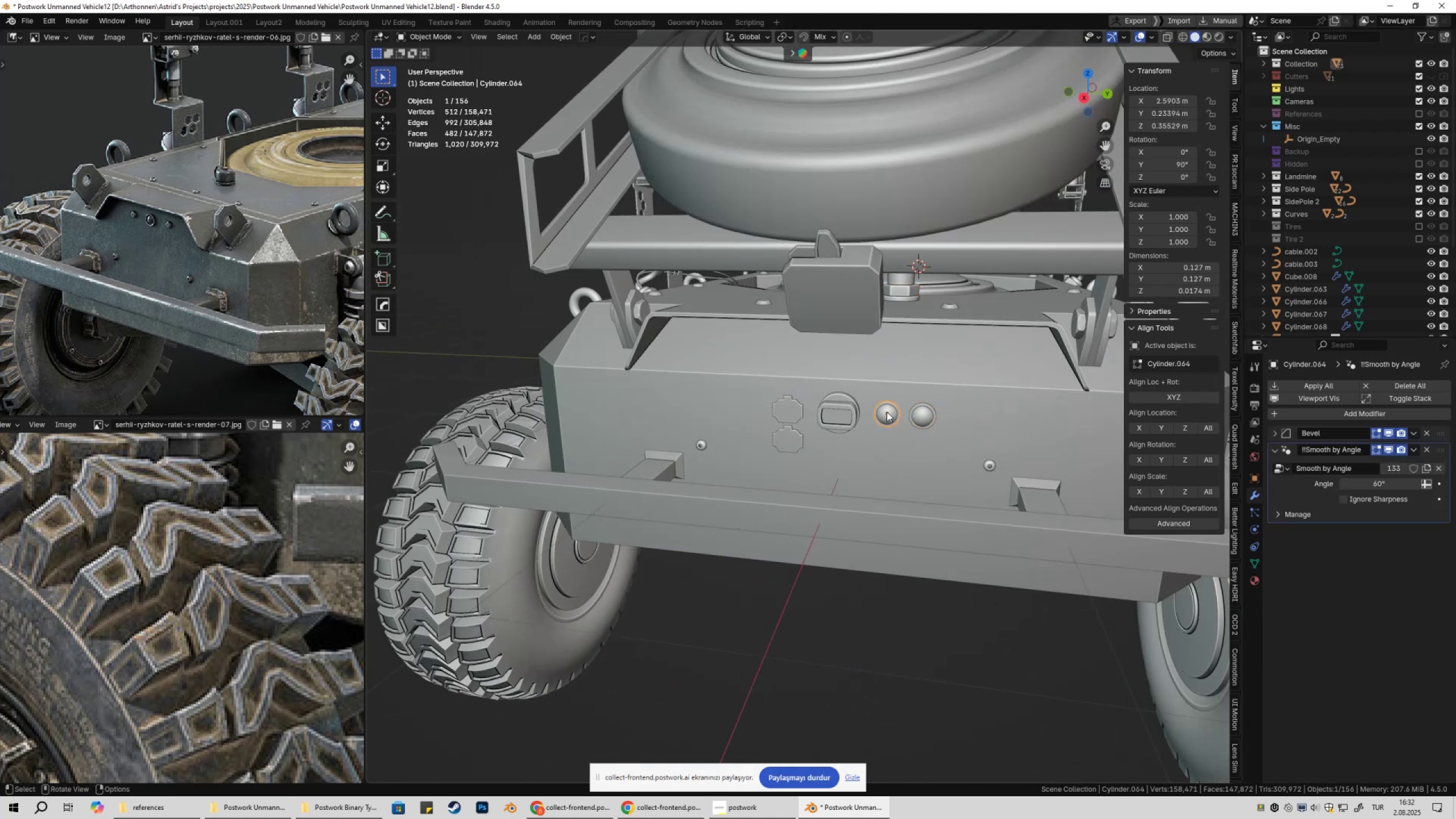 
scroll: coordinate [874, 423], scroll_direction: up, amount: 2.0
 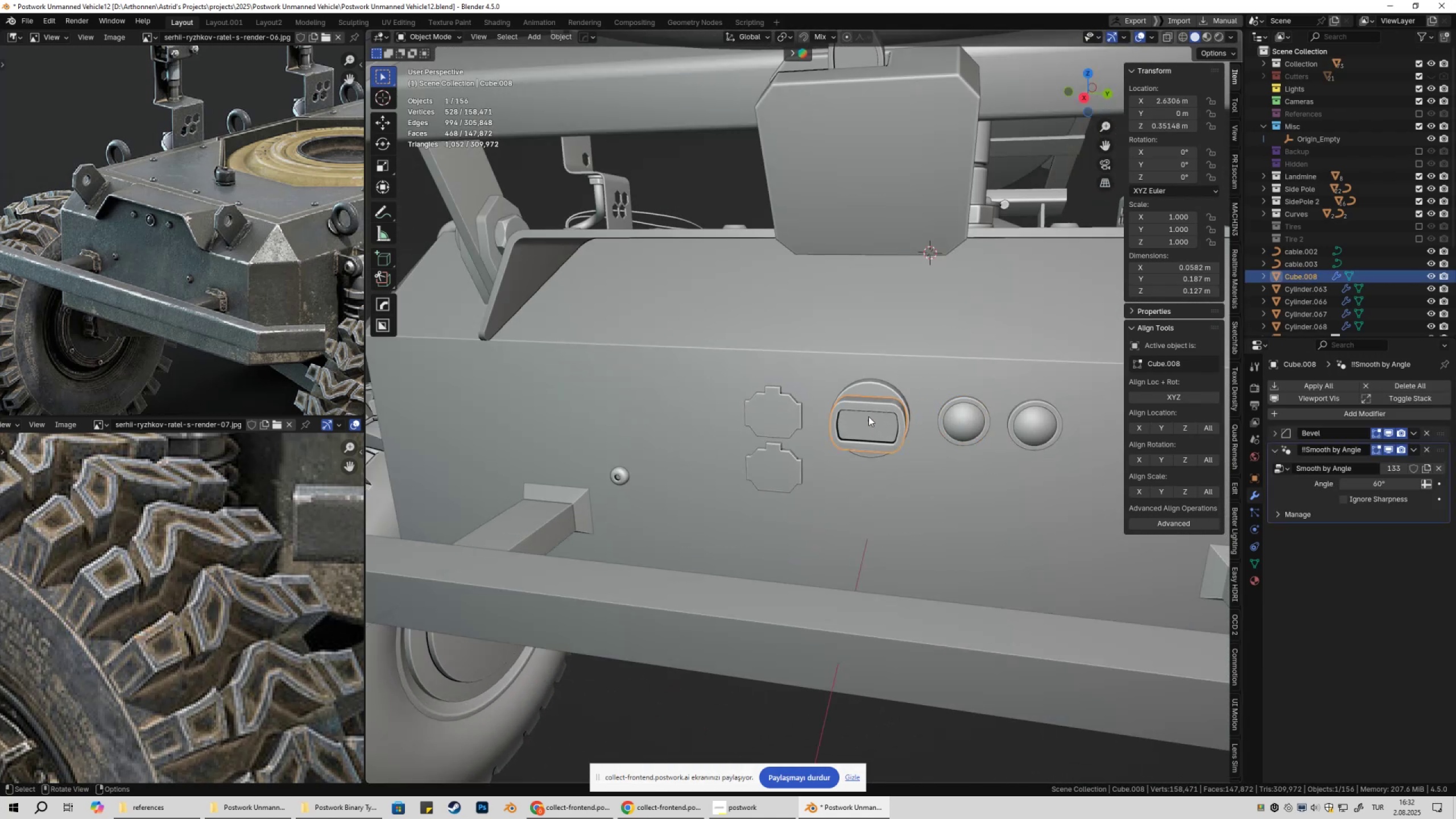 
double_click([776, 412])
 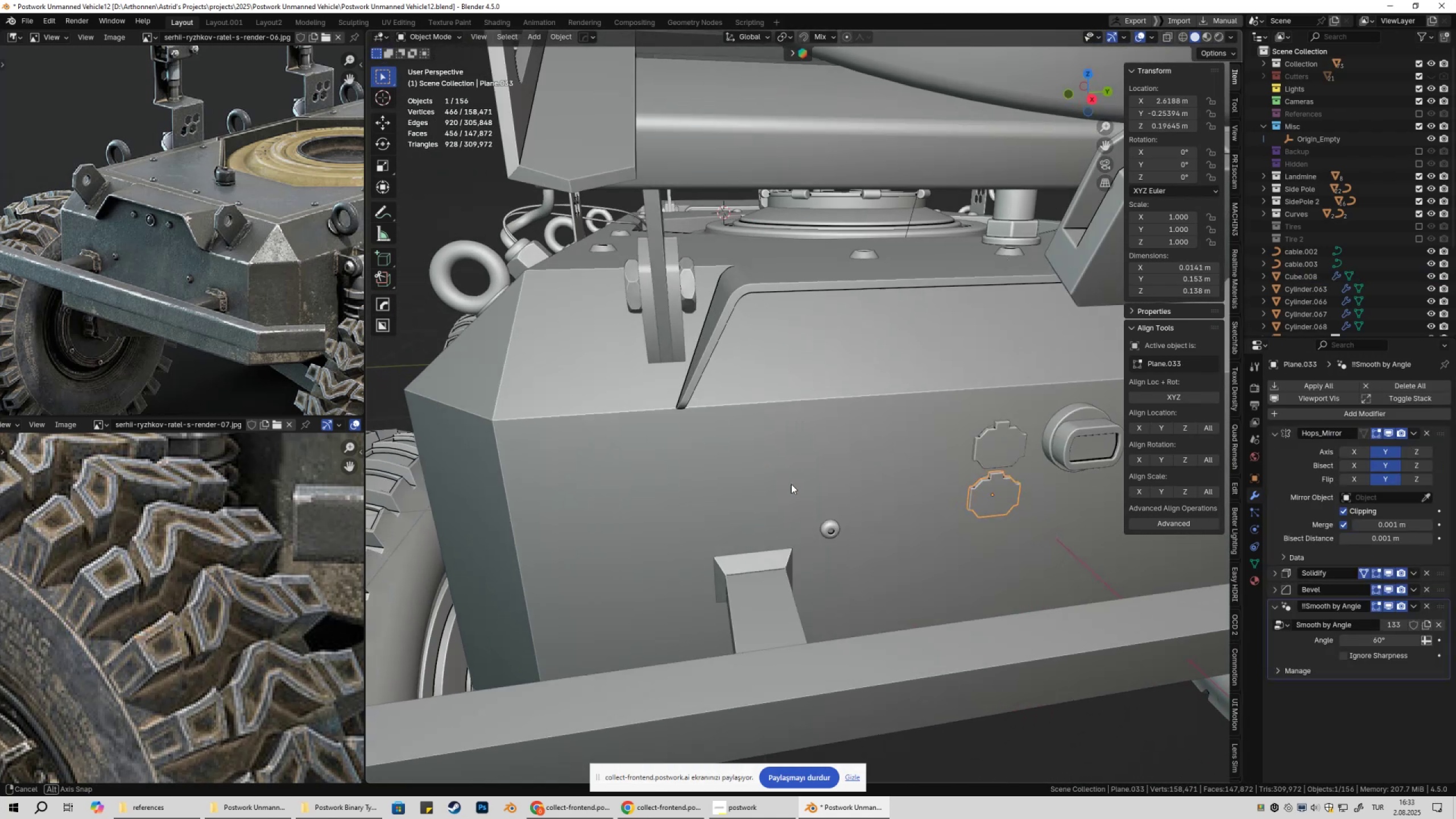 
key(Shift+ShiftLeft)
 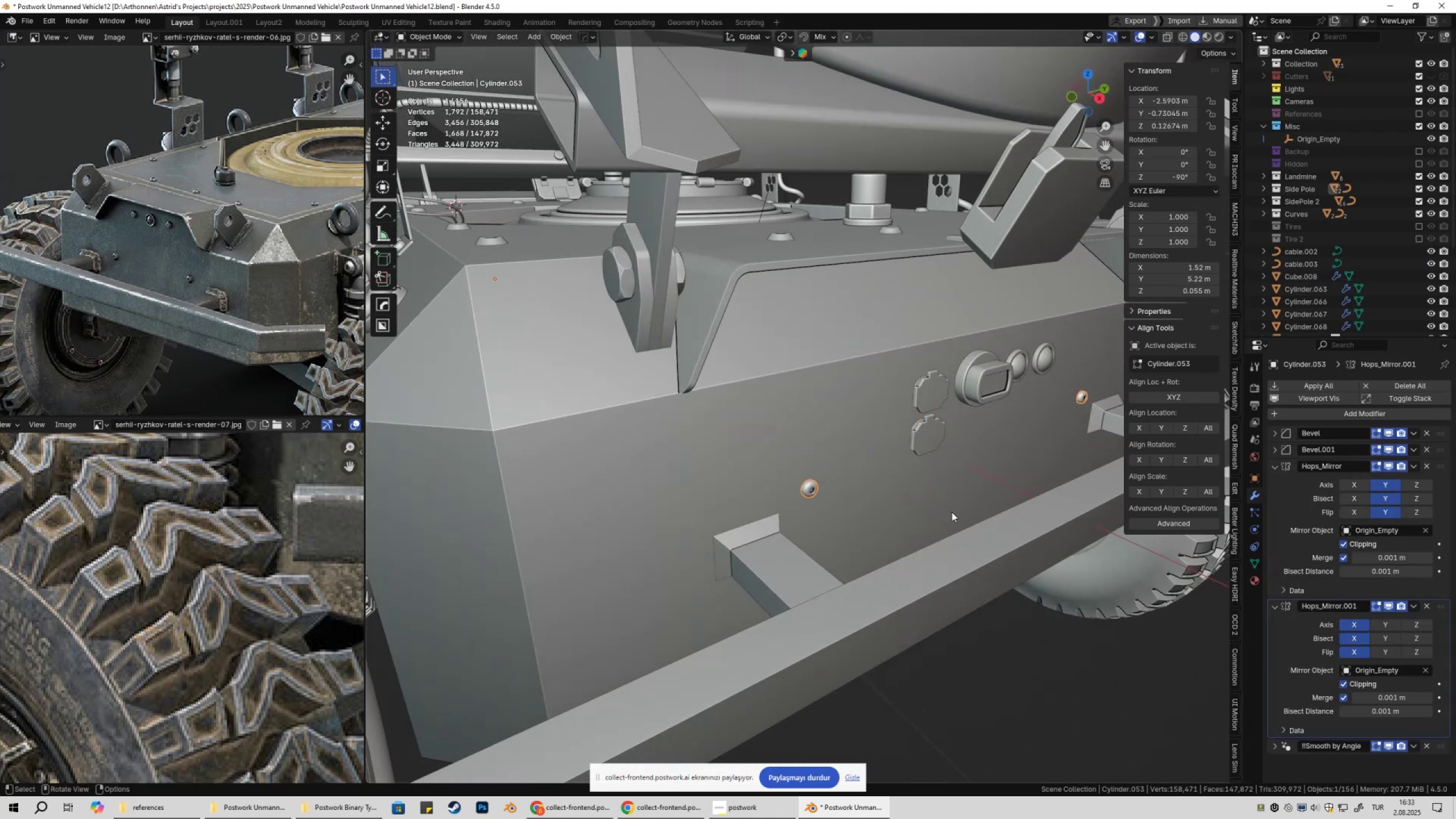 
scroll: coordinate [954, 560], scroll_direction: down, amount: 6.0
 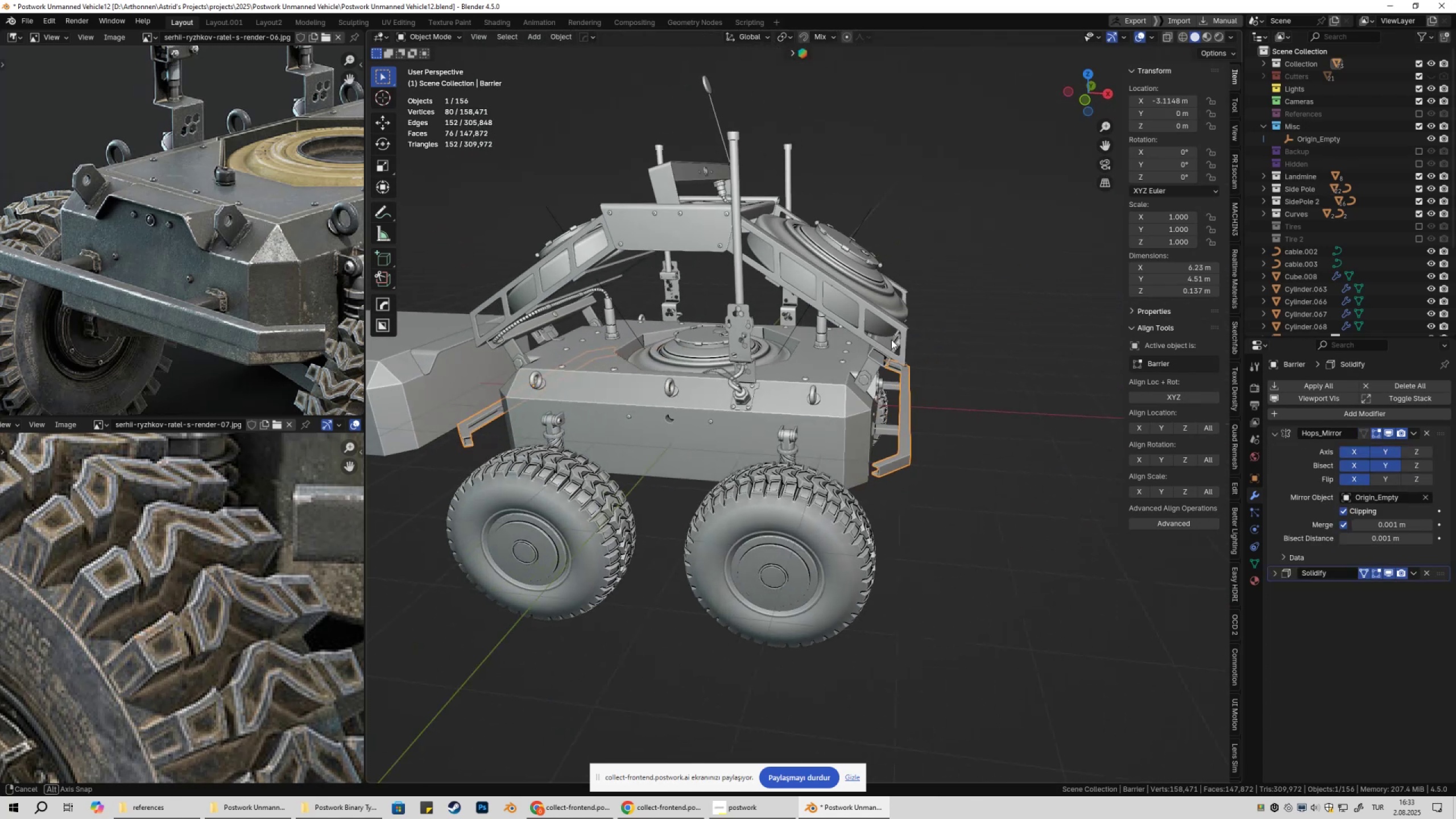 
wait(6.15)
 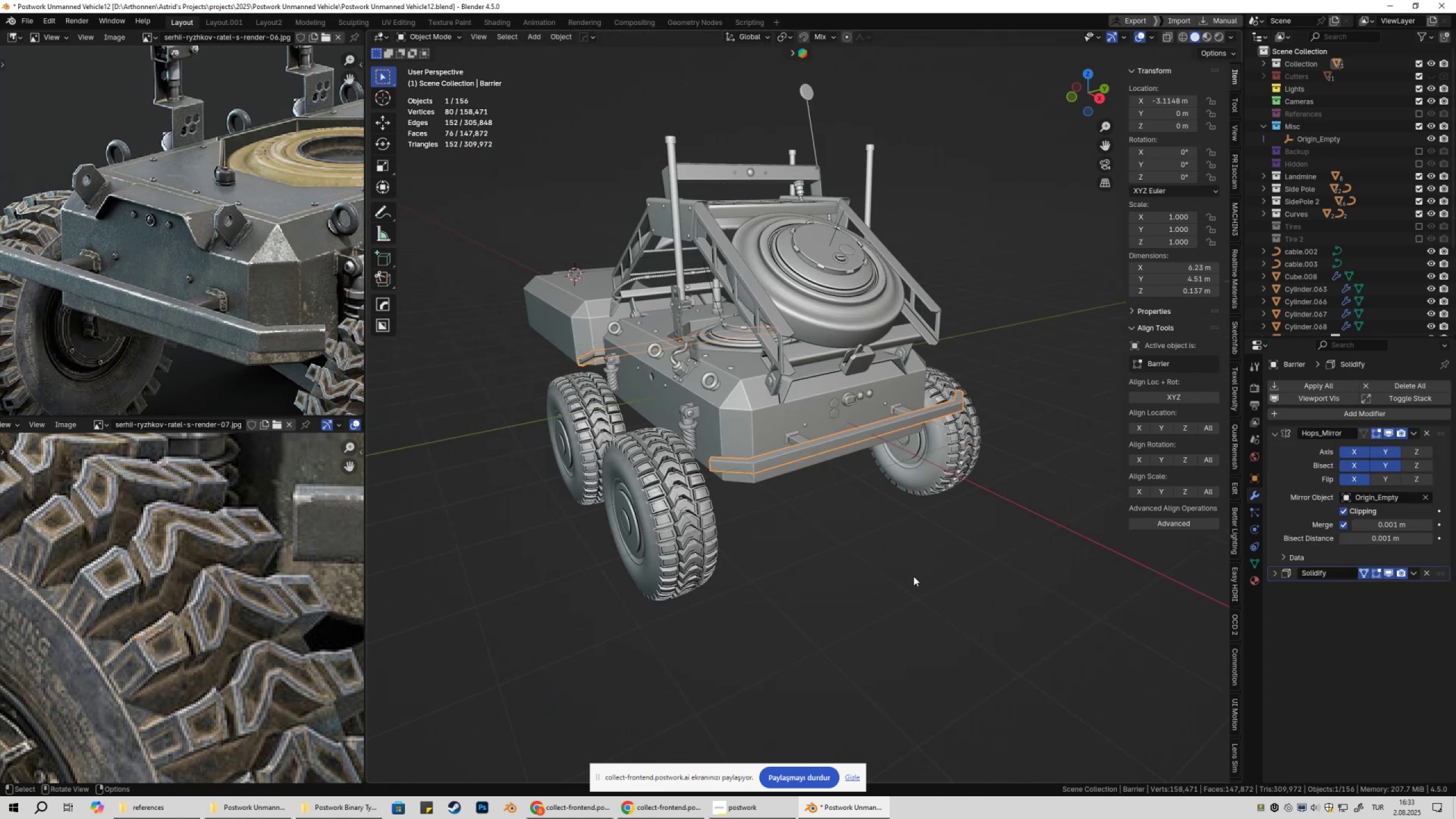 
scroll: coordinate [697, 374], scroll_direction: down, amount: 2.0
 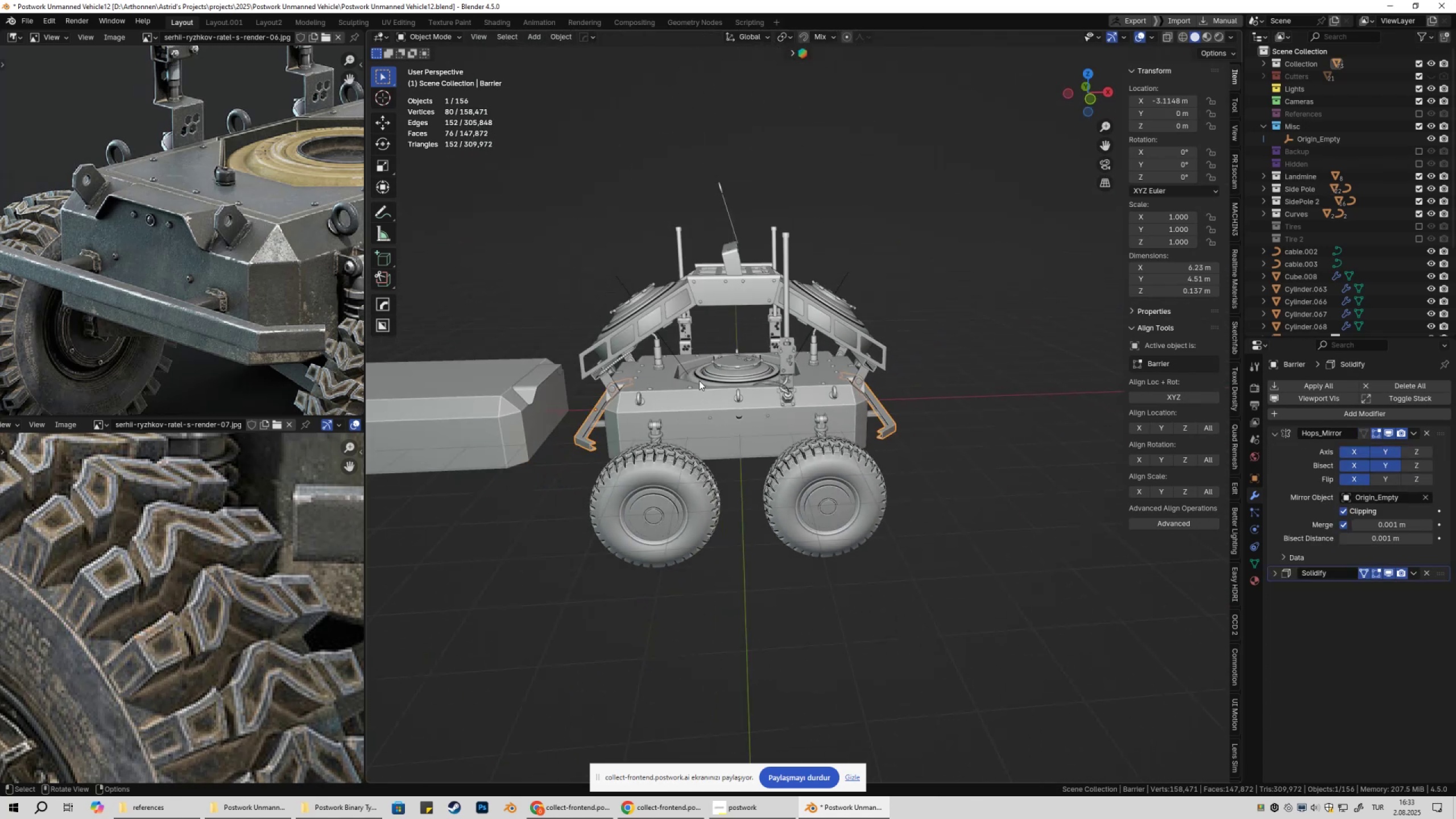 
hold_key(key=ShiftLeft, duration=0.34)
 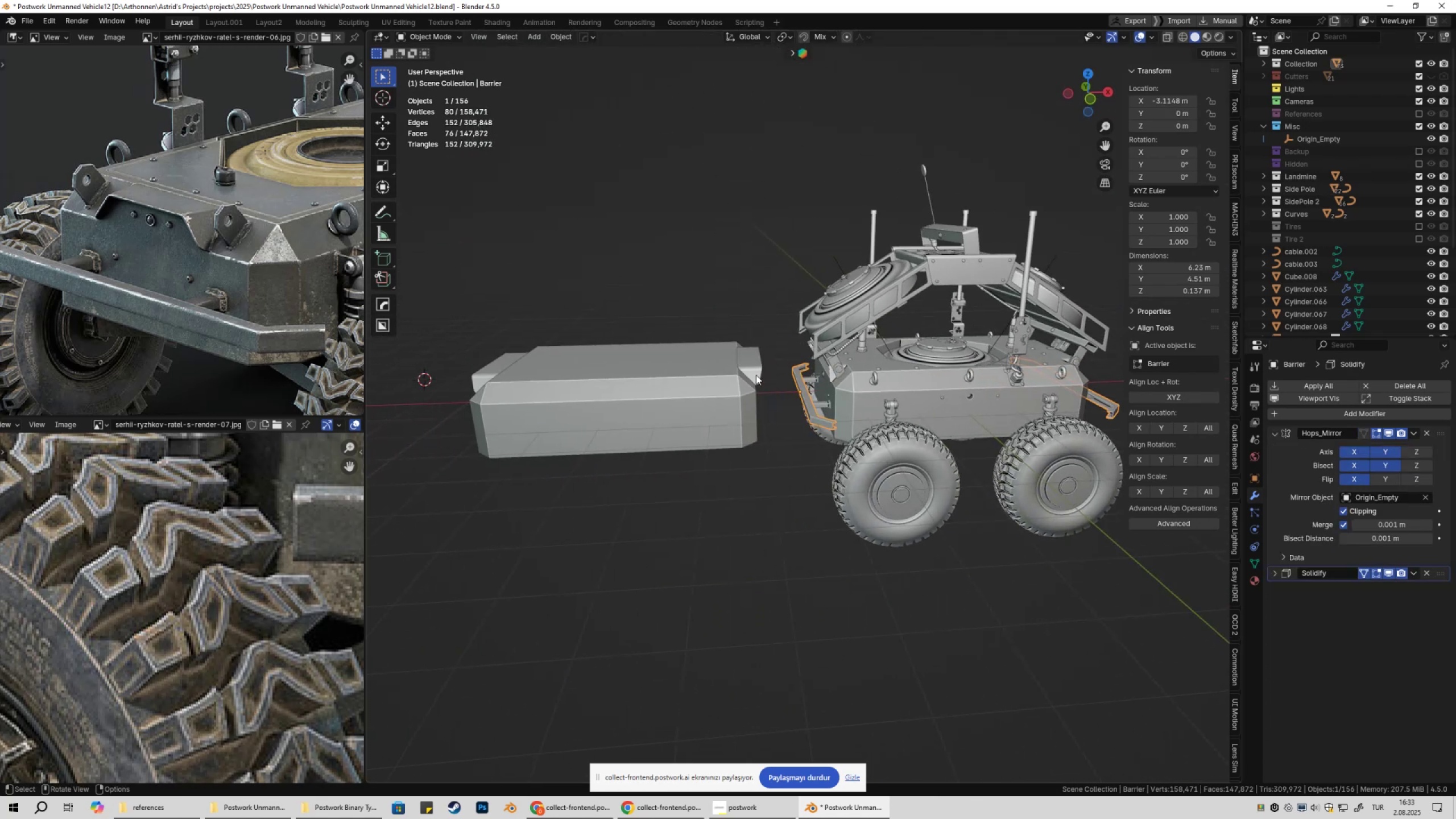 
key(Shift+ShiftLeft)
 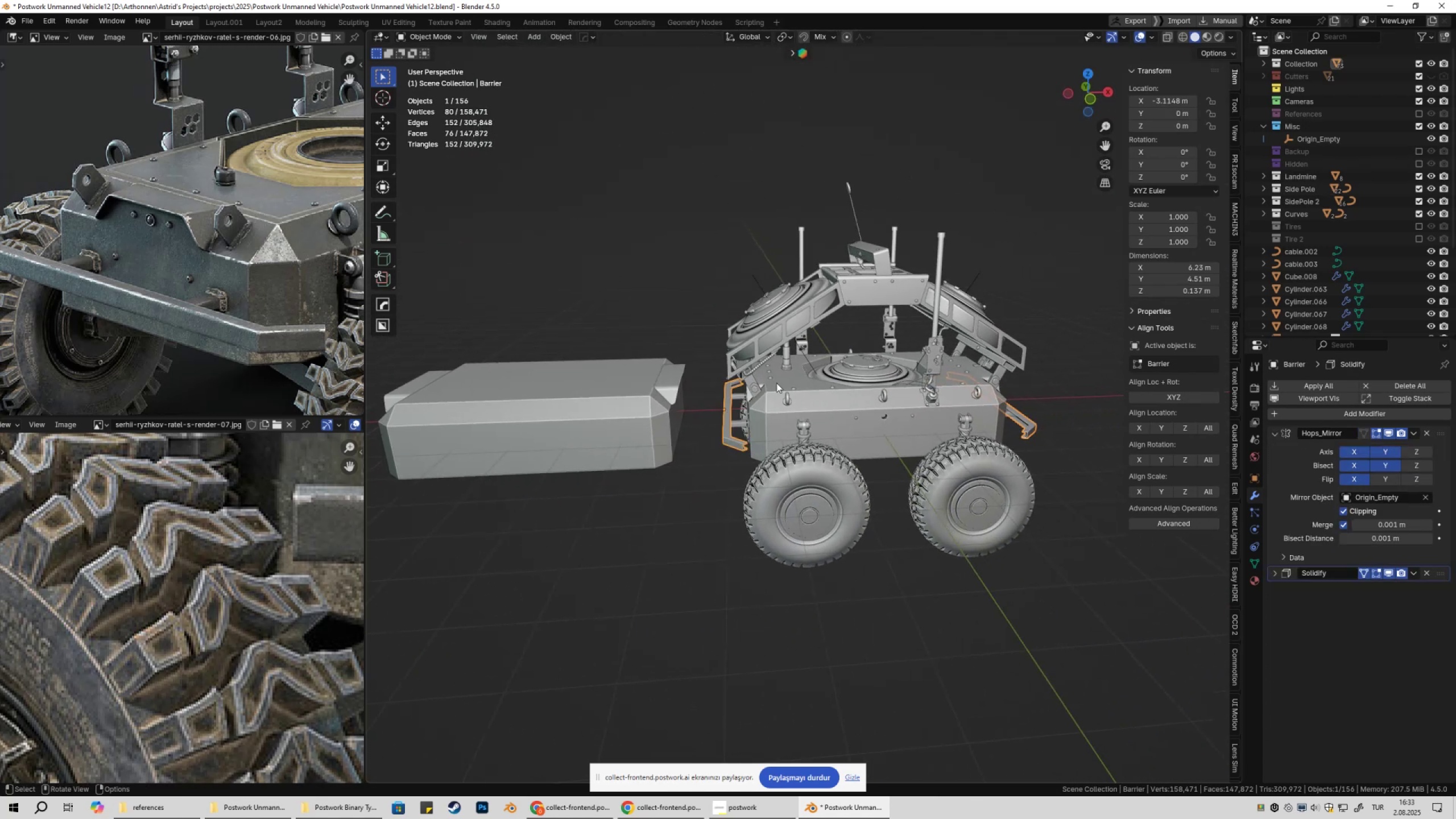 
left_click([788, 377])
 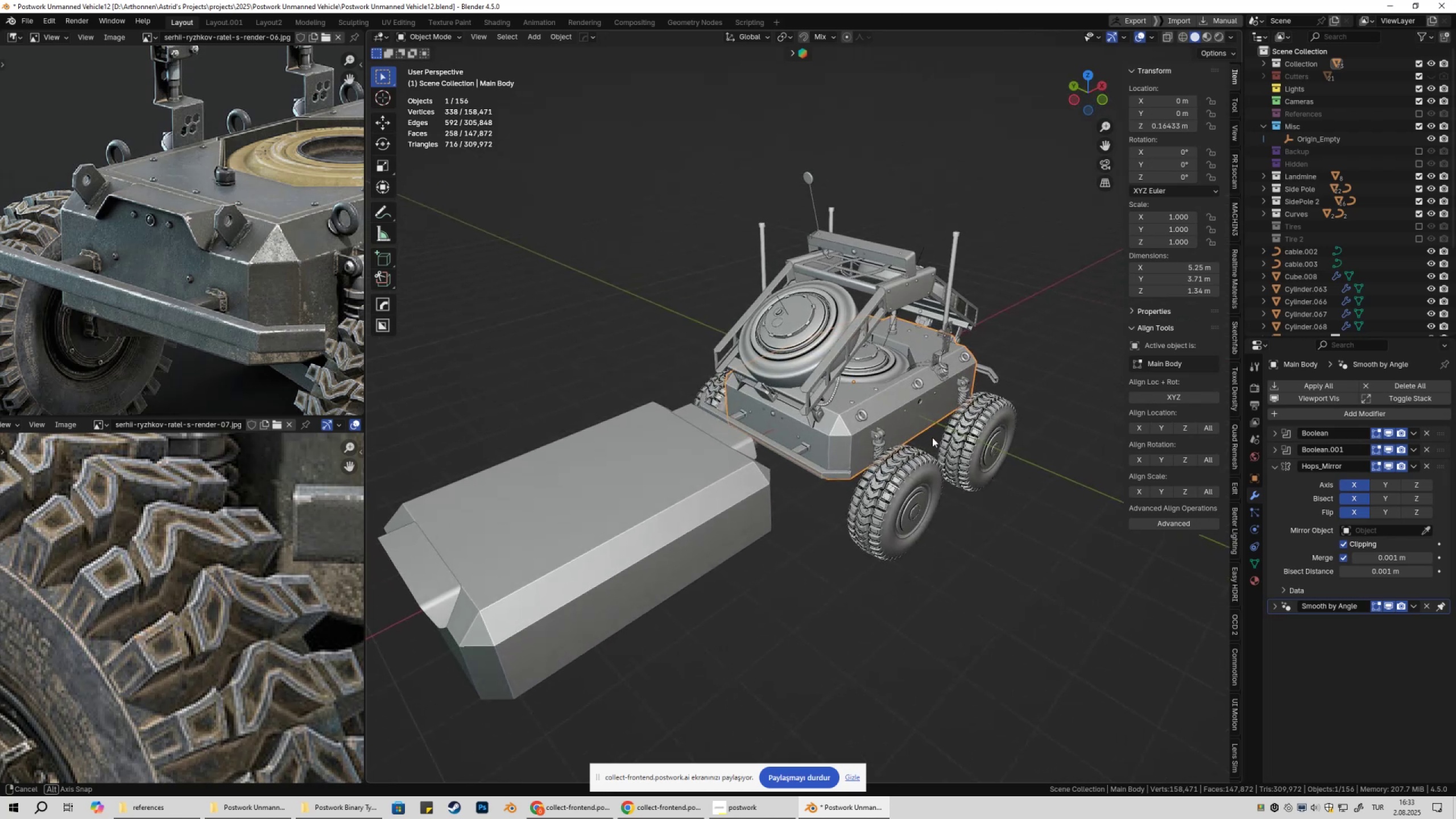 
type(gy)
 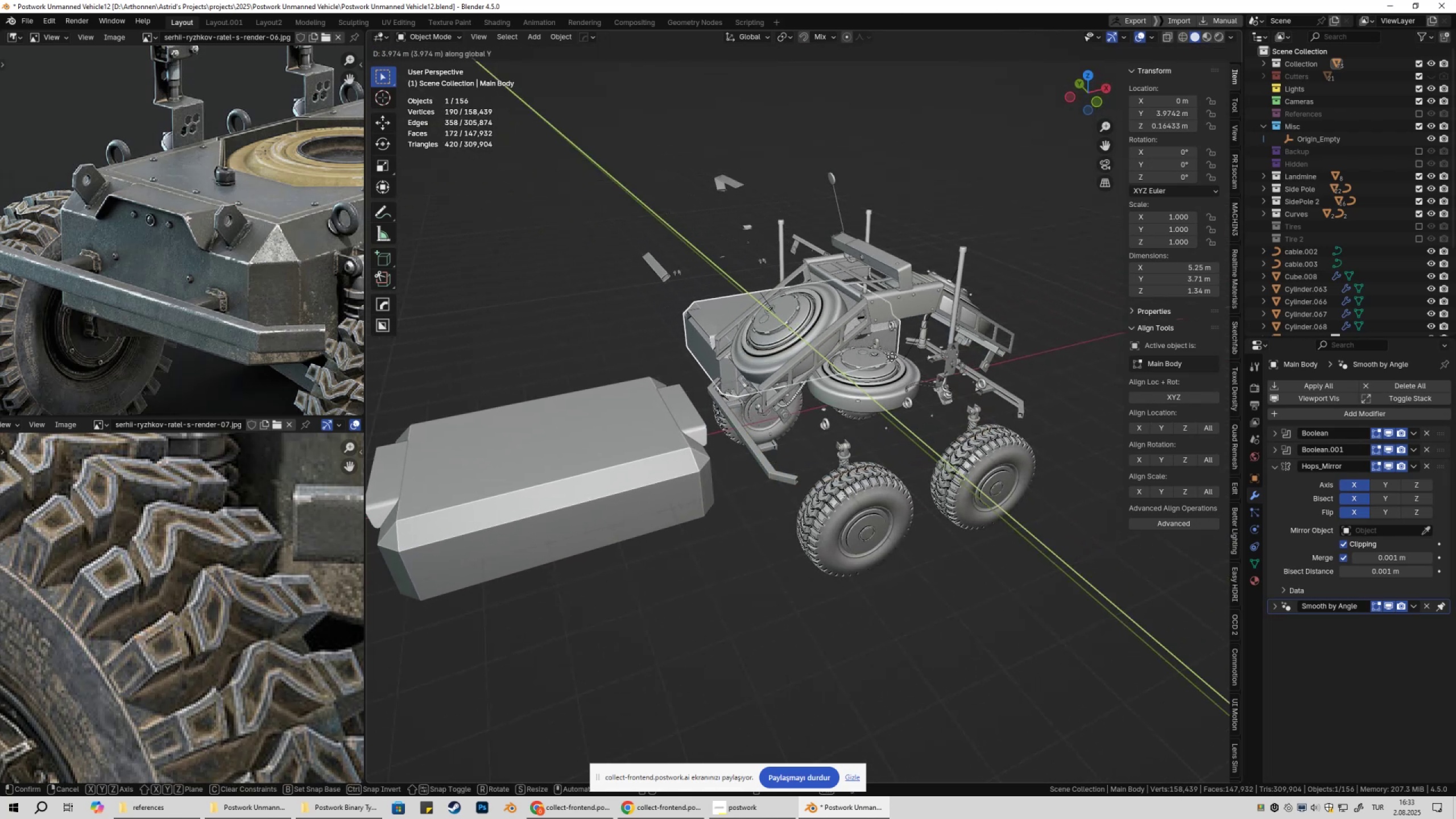 
wait(8.98)
 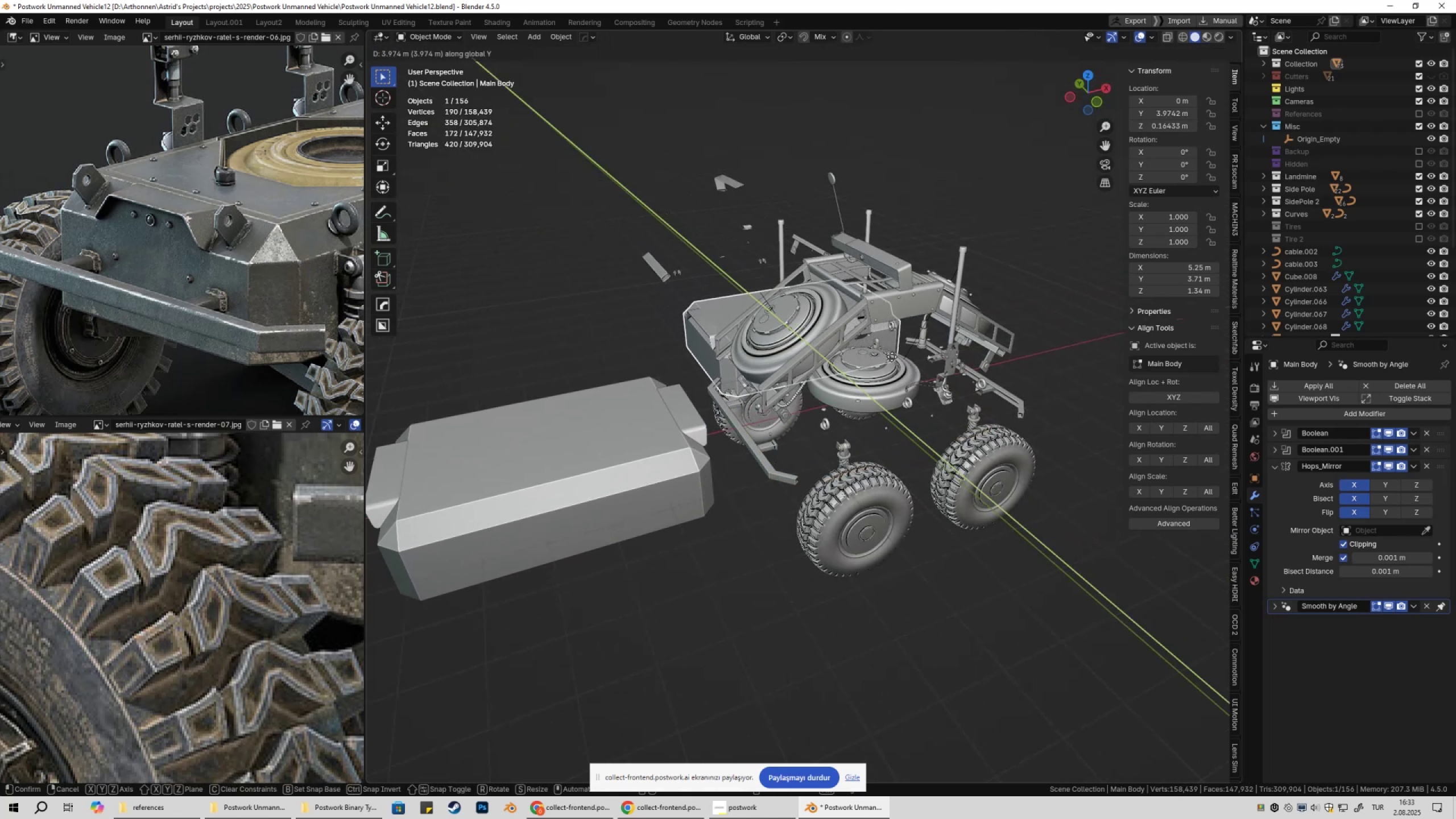 
key(Escape)
type(gy)
key(Escape)
type(gy)
key(Escape)
 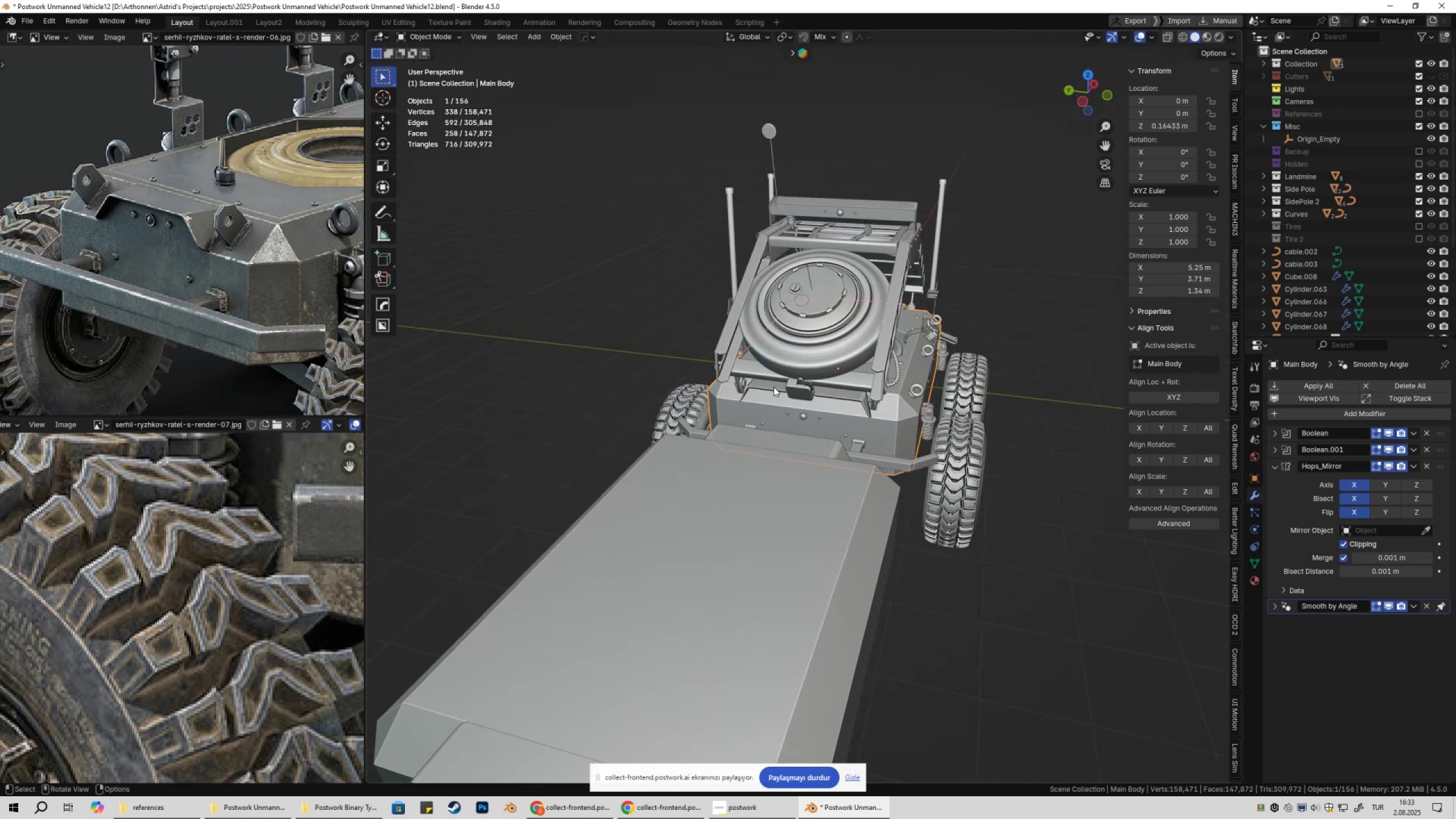 
scroll: coordinate [835, 446], scroll_direction: up, amount: 1.0
 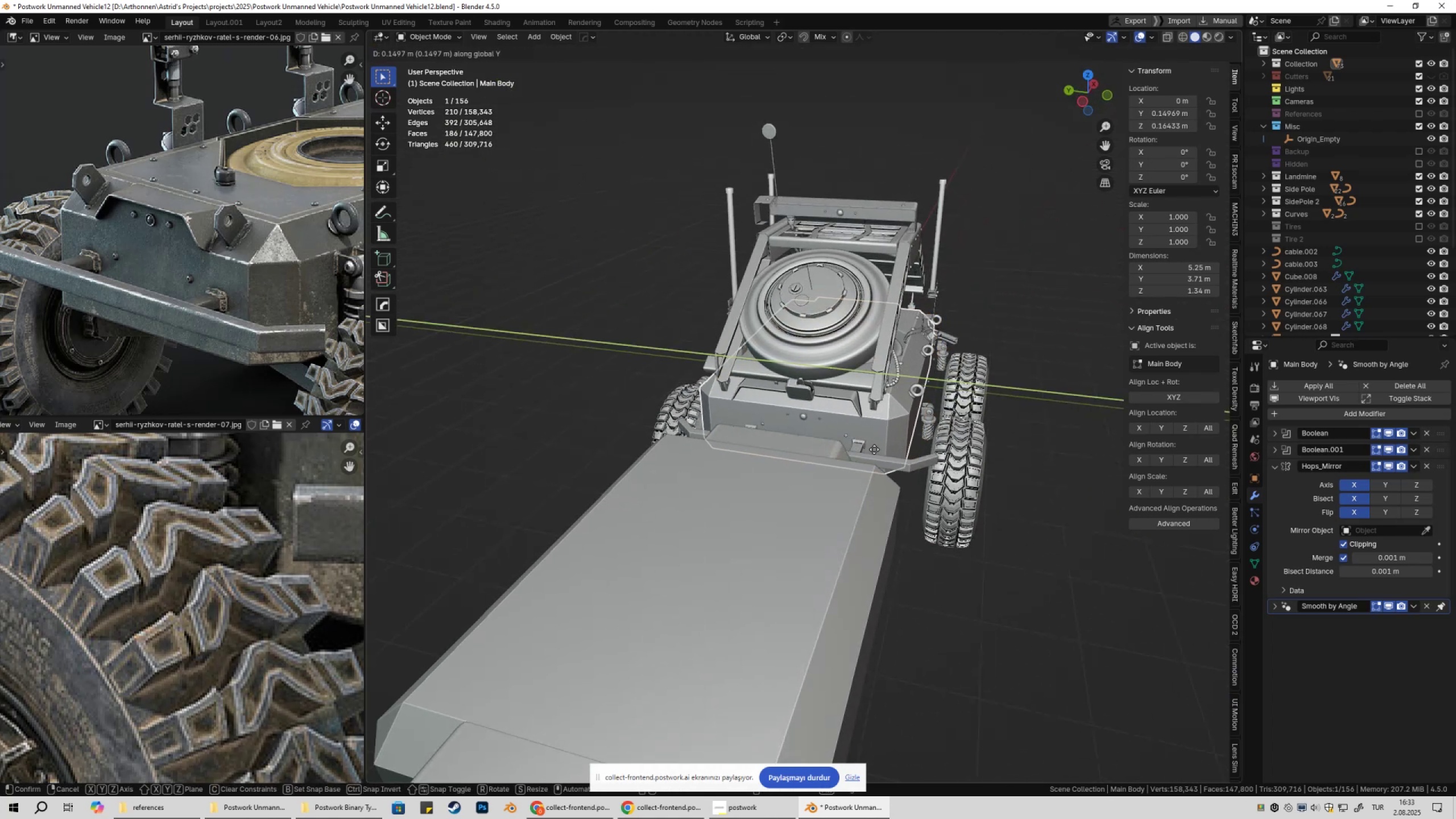 
left_click([772, 387])
 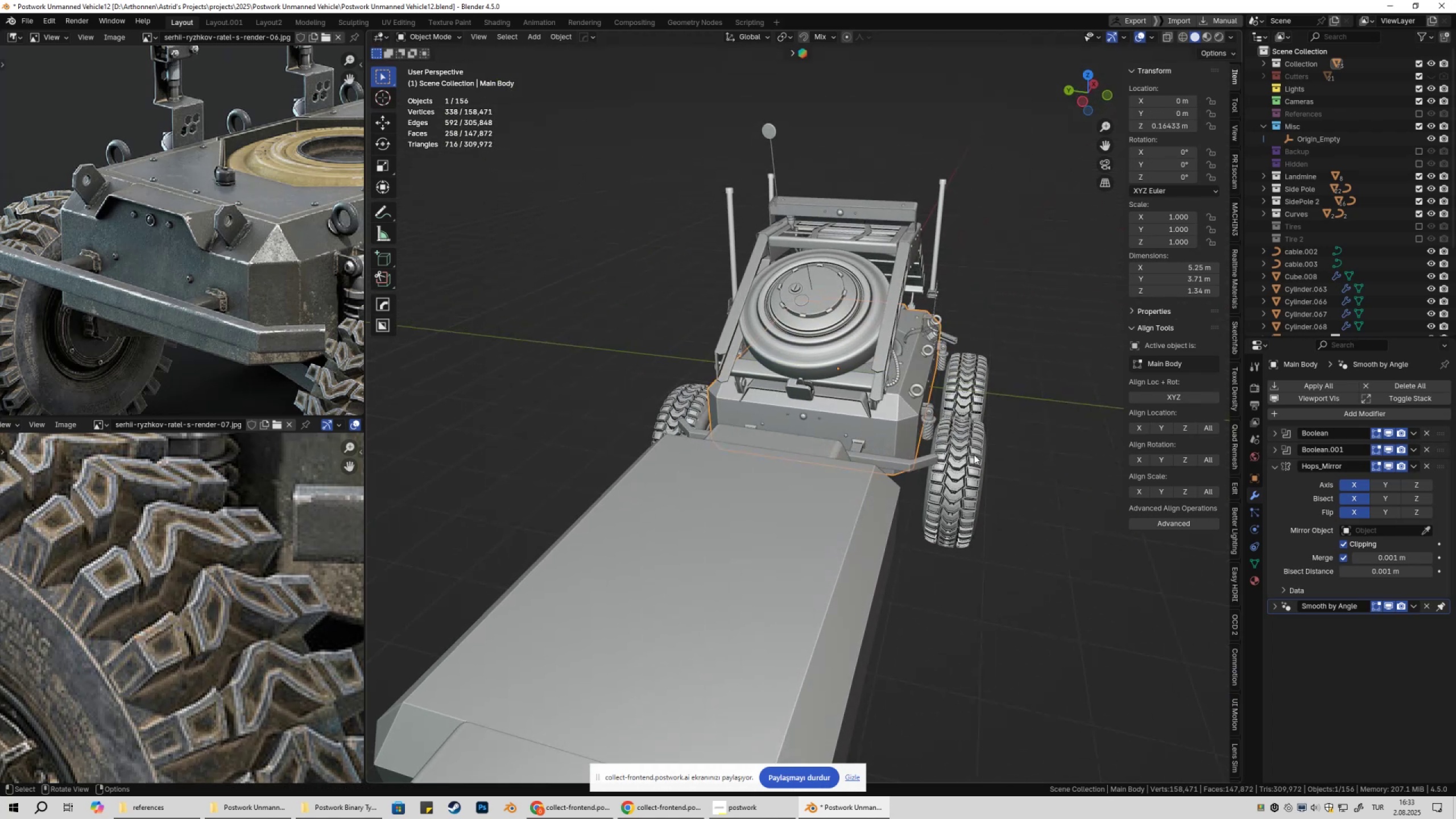 
scroll: coordinate [809, 432], scroll_direction: up, amount: 3.0
 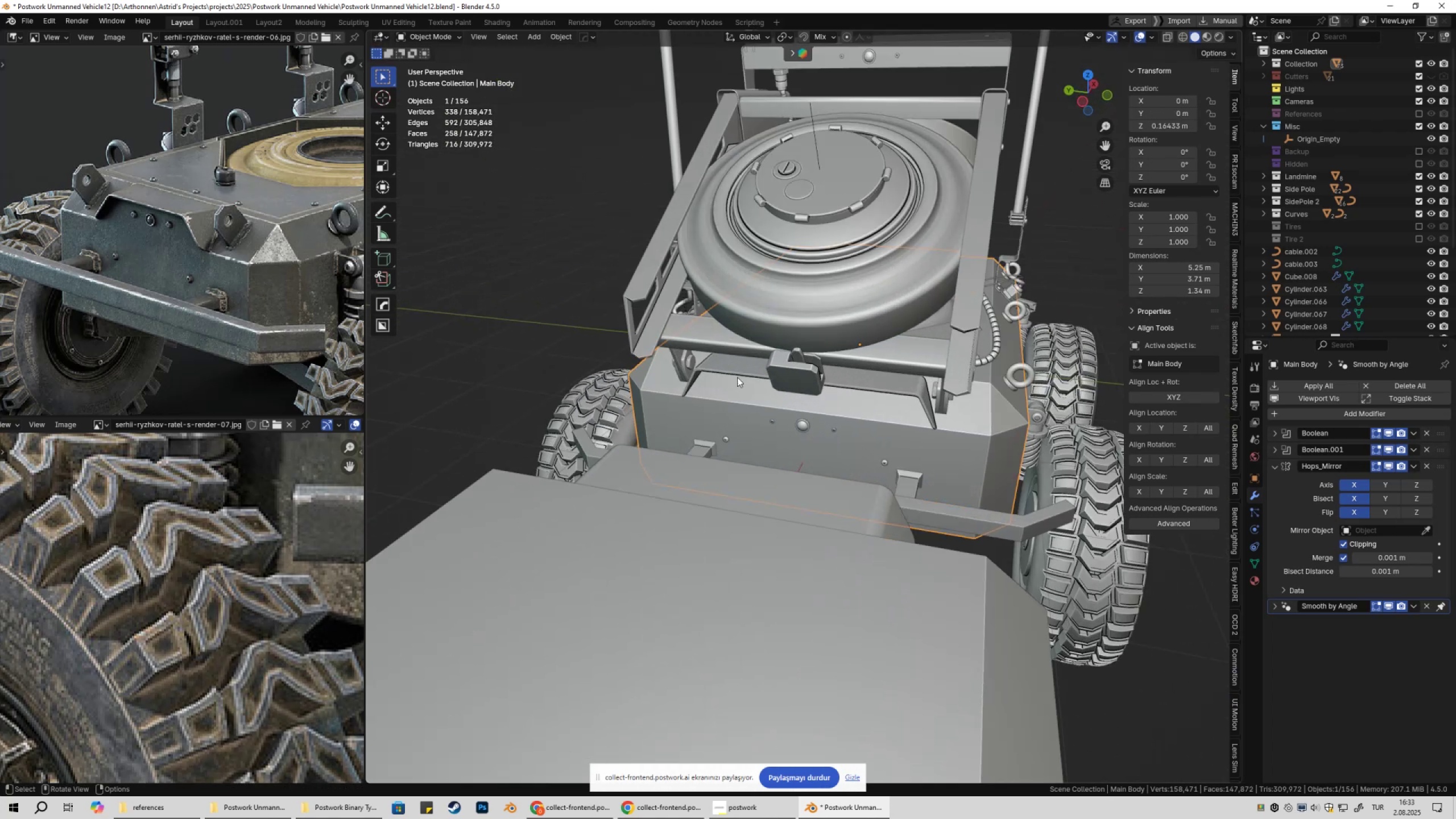 
left_click([730, 375])
 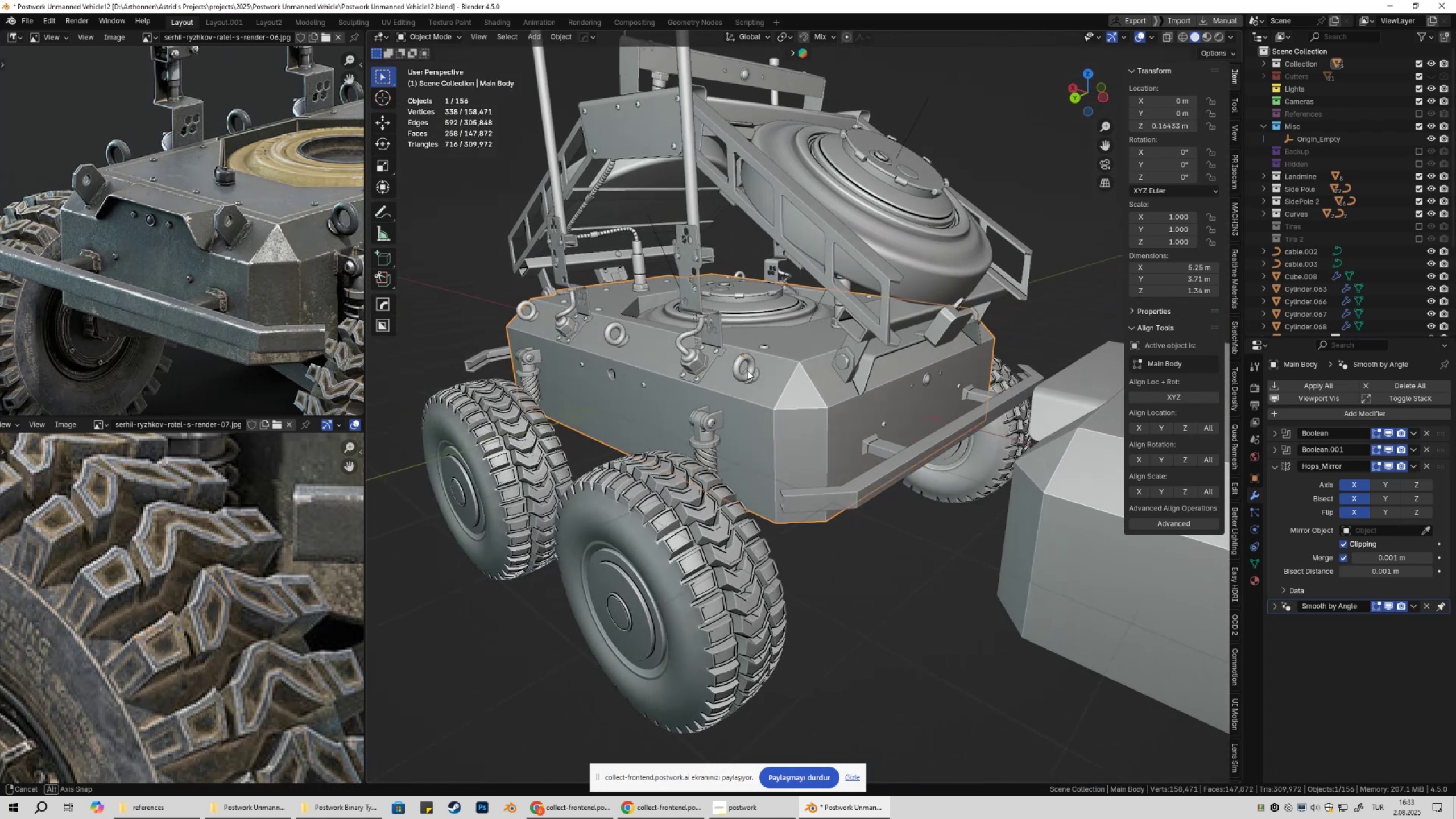 
type(gy)
key(Escape)
 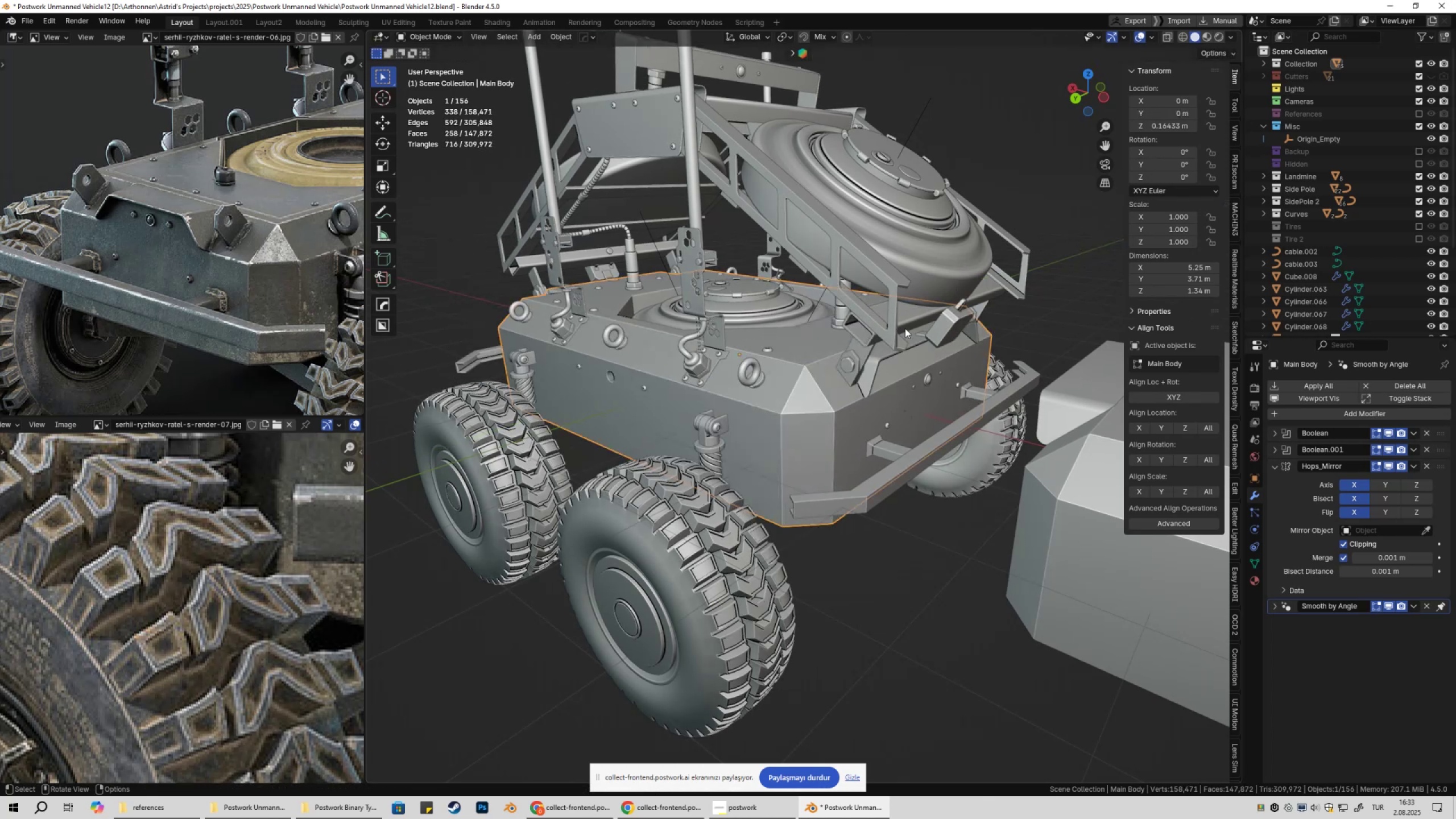 
left_click([900, 320])
 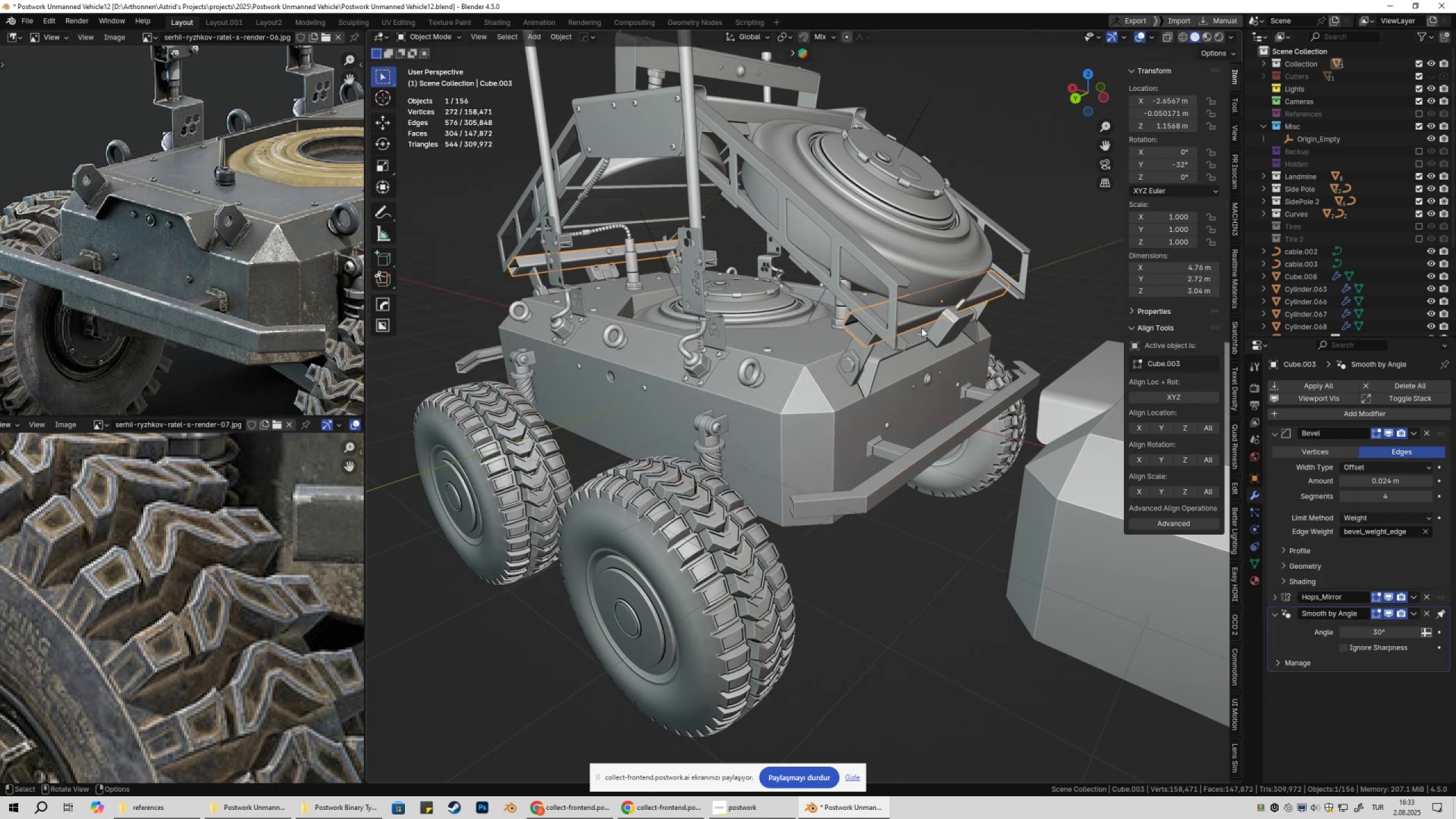 
key(Shift+ShiftLeft)
 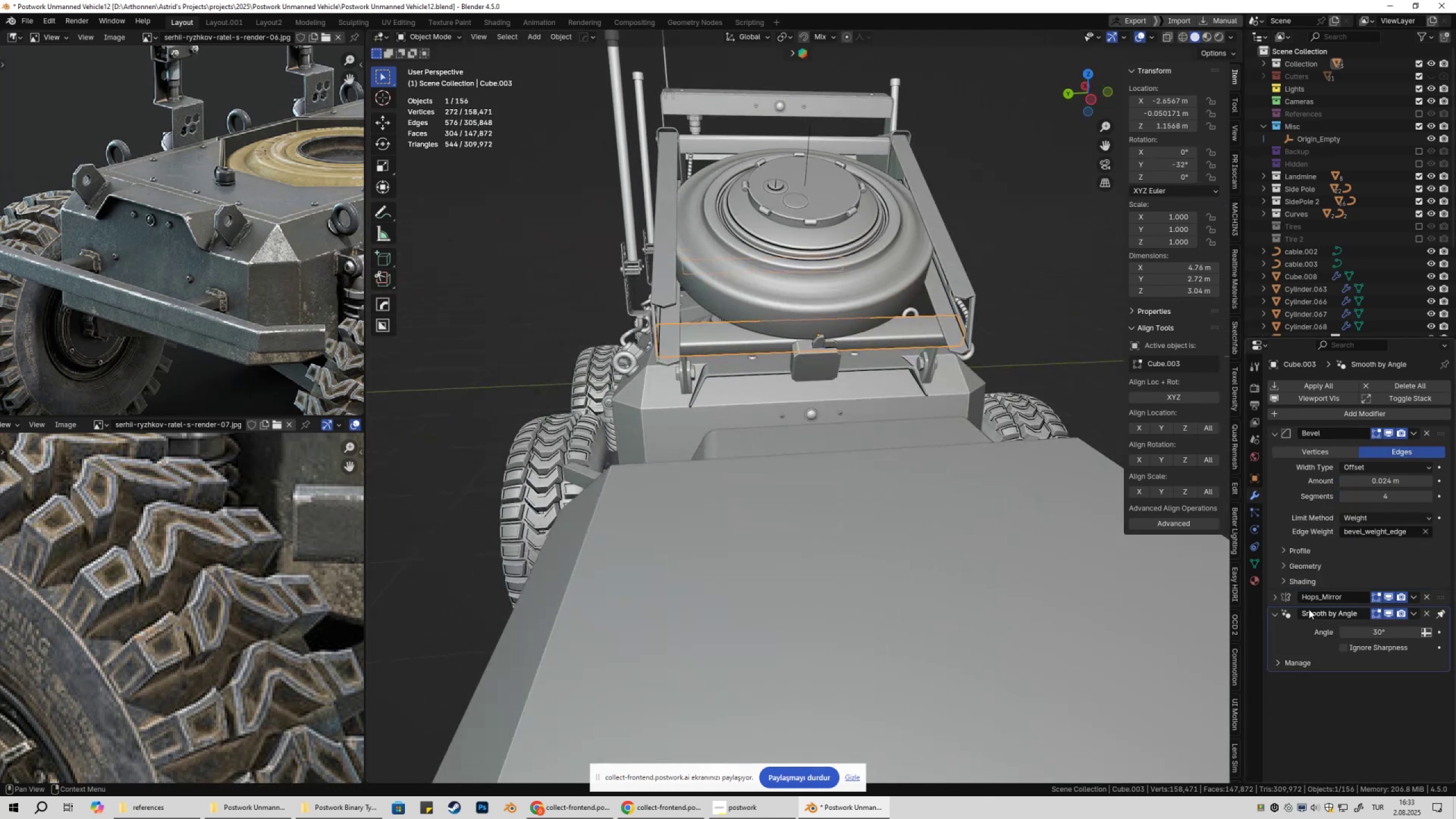 
left_click([1276, 596])
 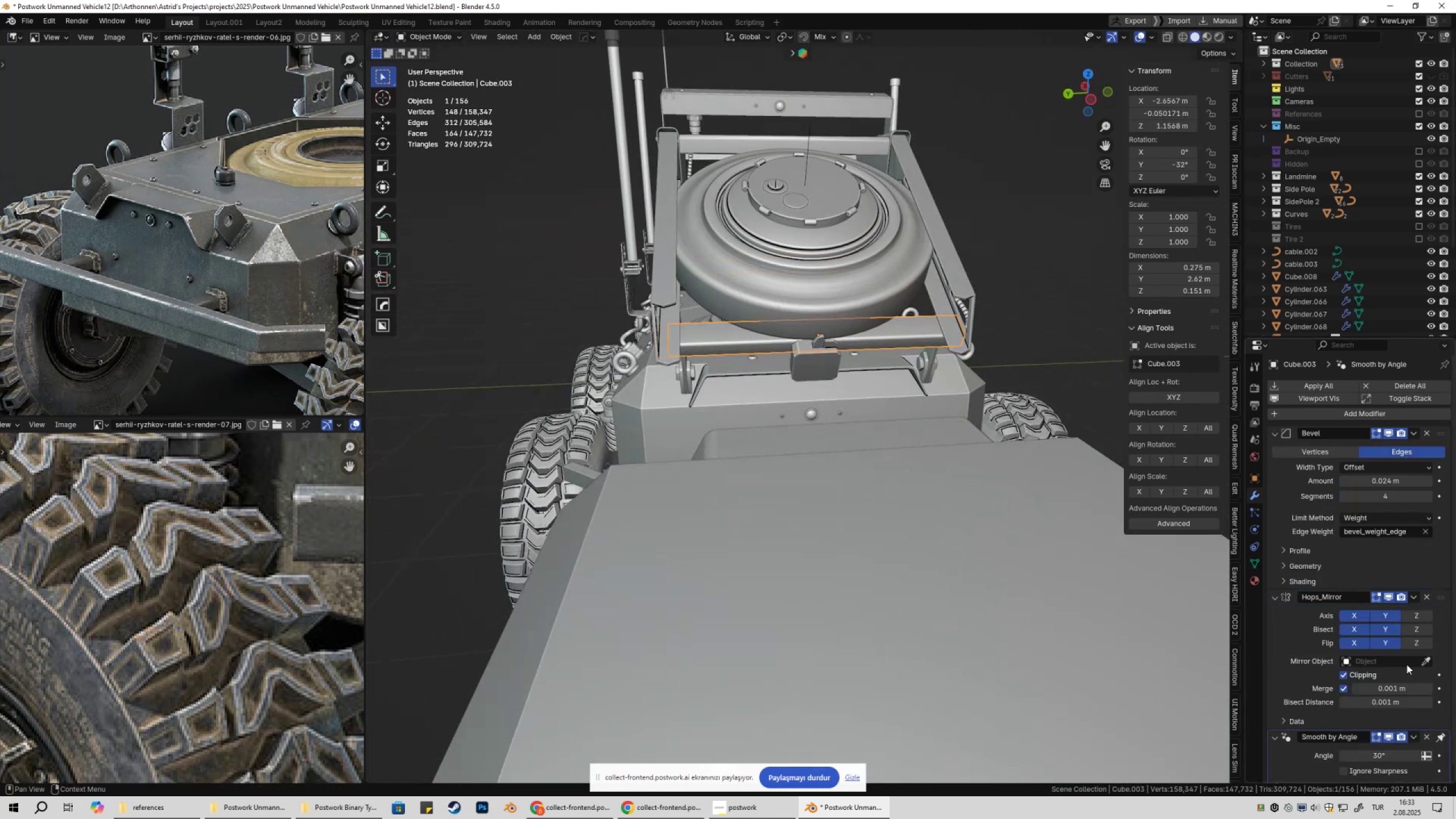 
double_click([1398, 663])
 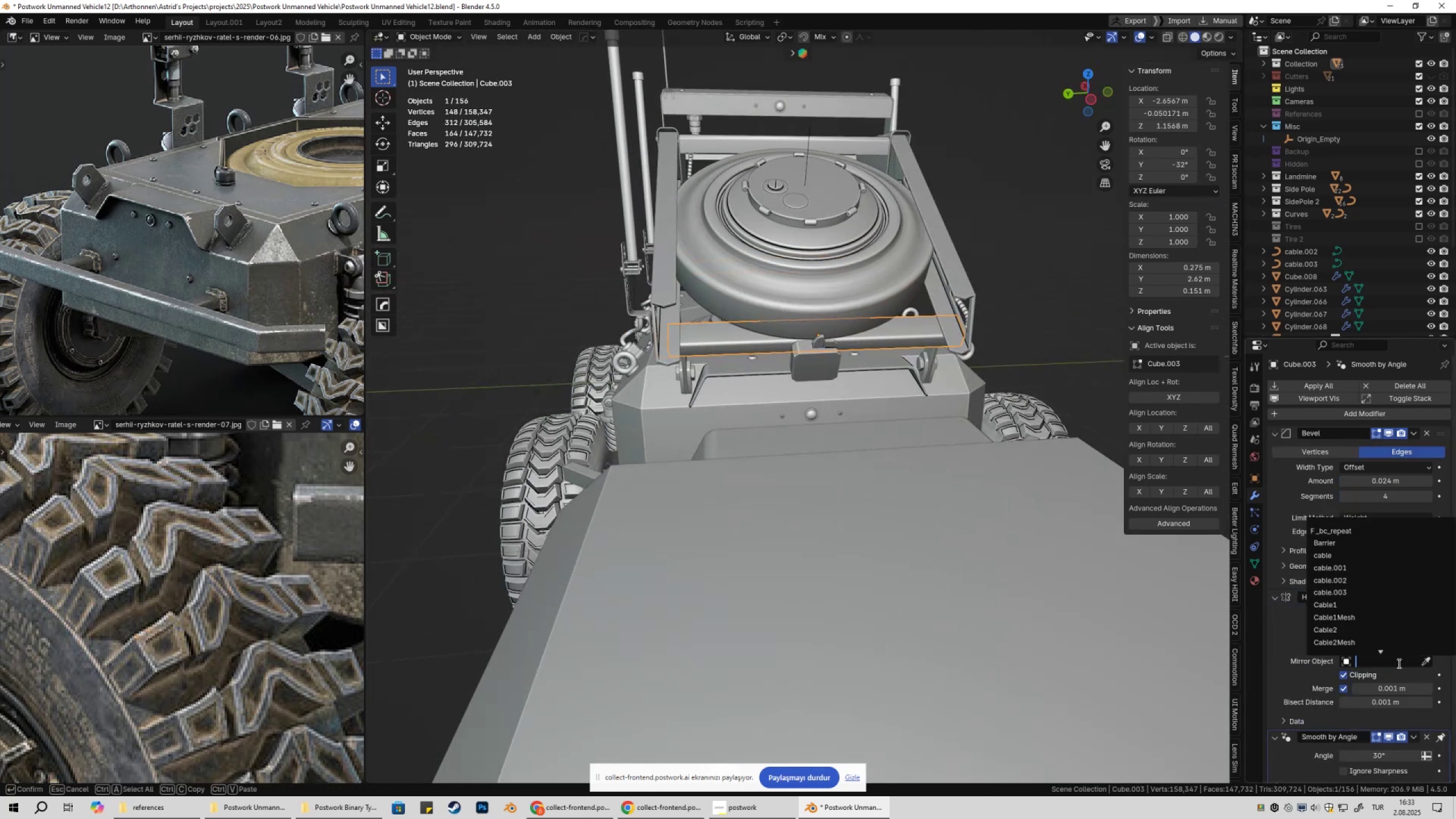 
key(O)
 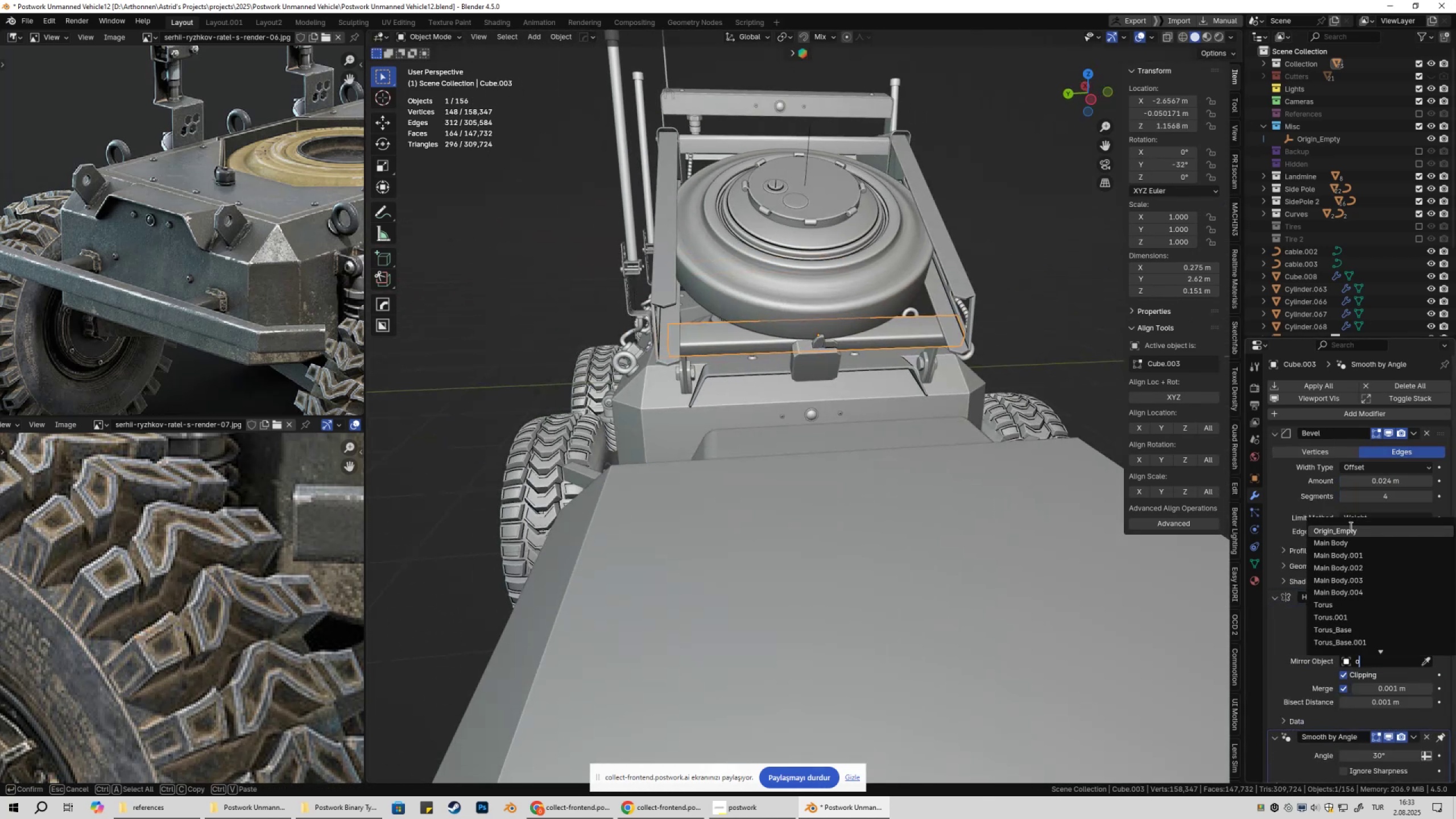 
left_click([1350, 526])
 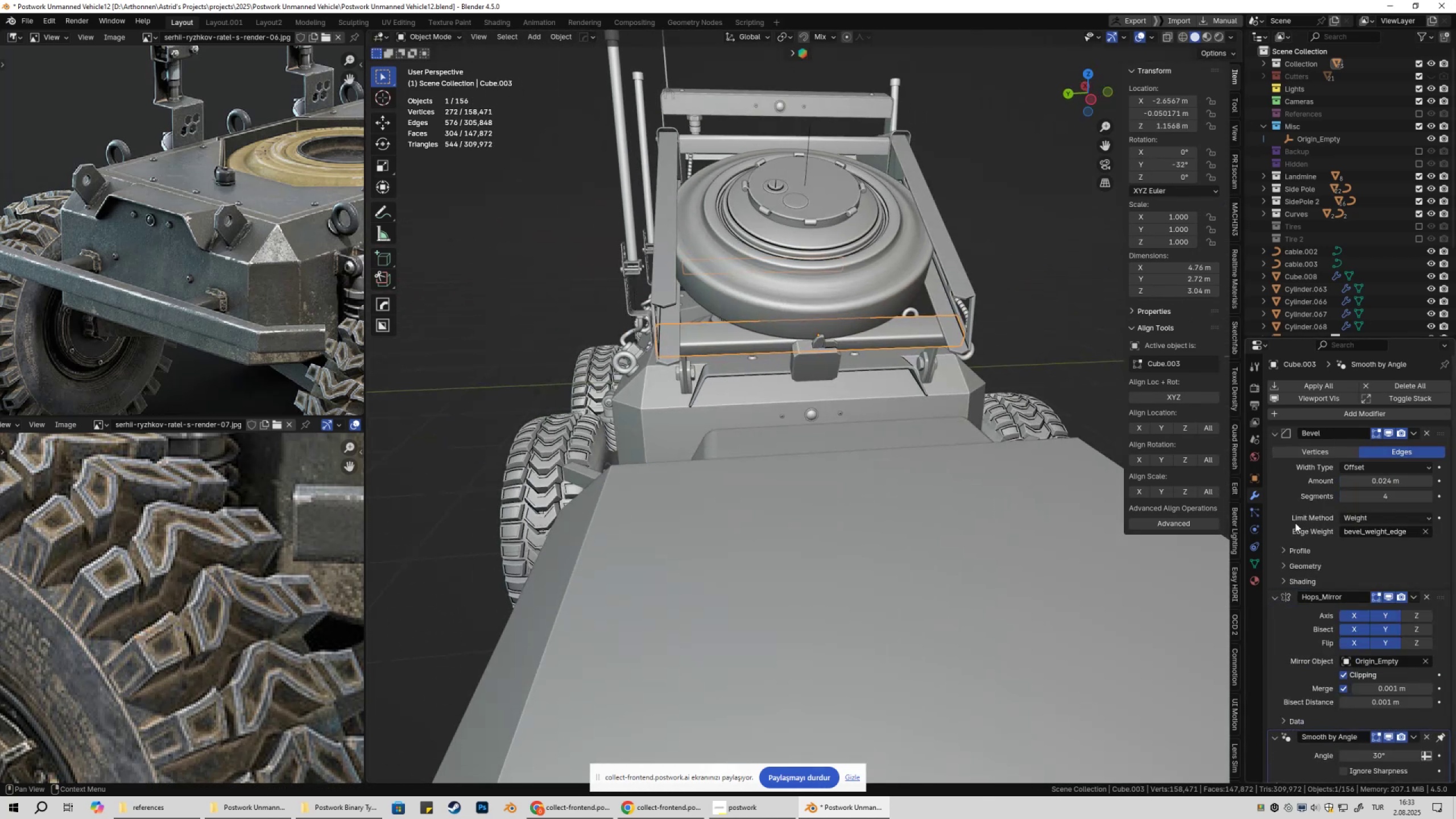 
key(Shift+ShiftLeft)
 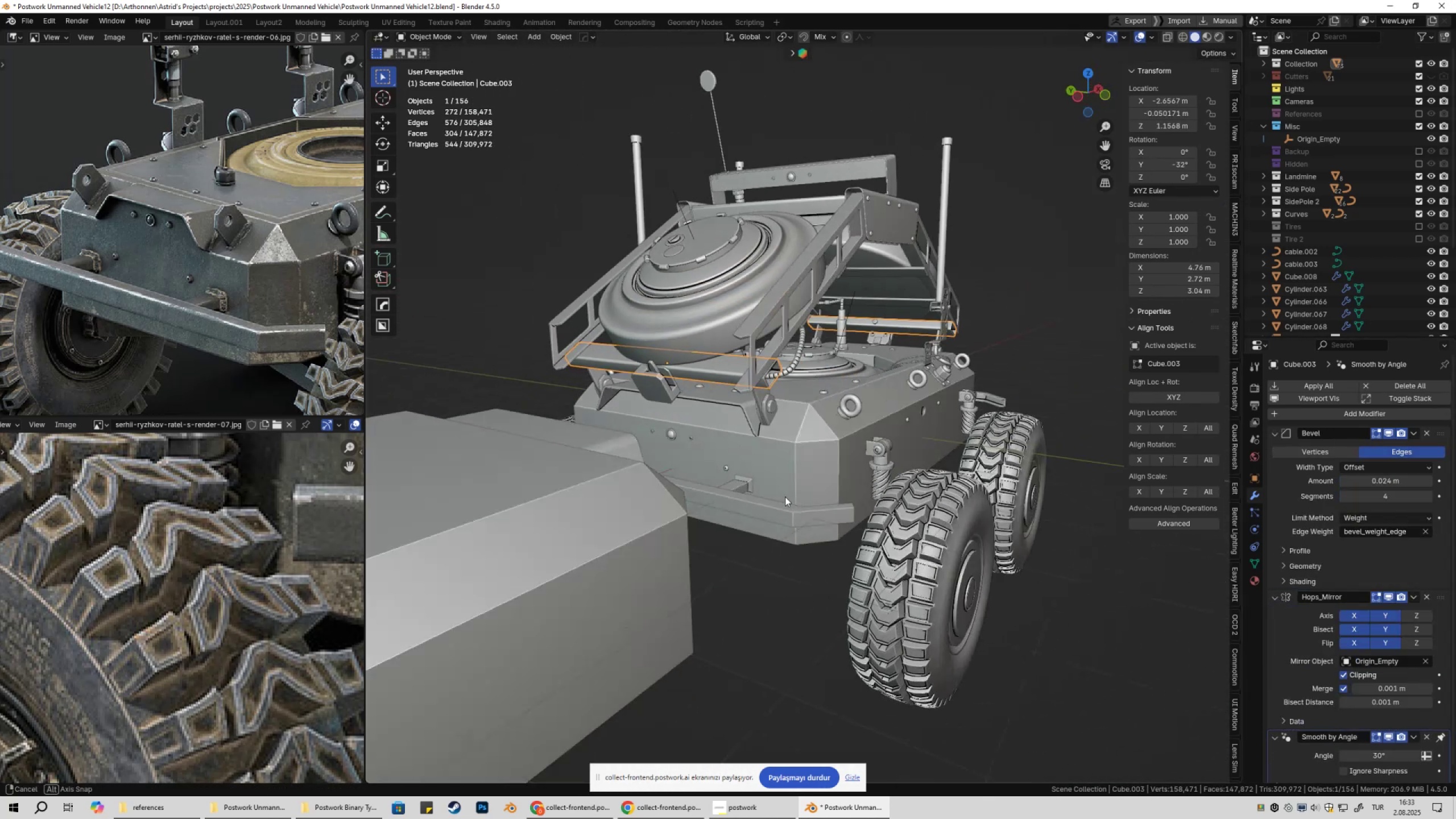 
scroll: coordinate [803, 448], scroll_direction: up, amount: 2.0
 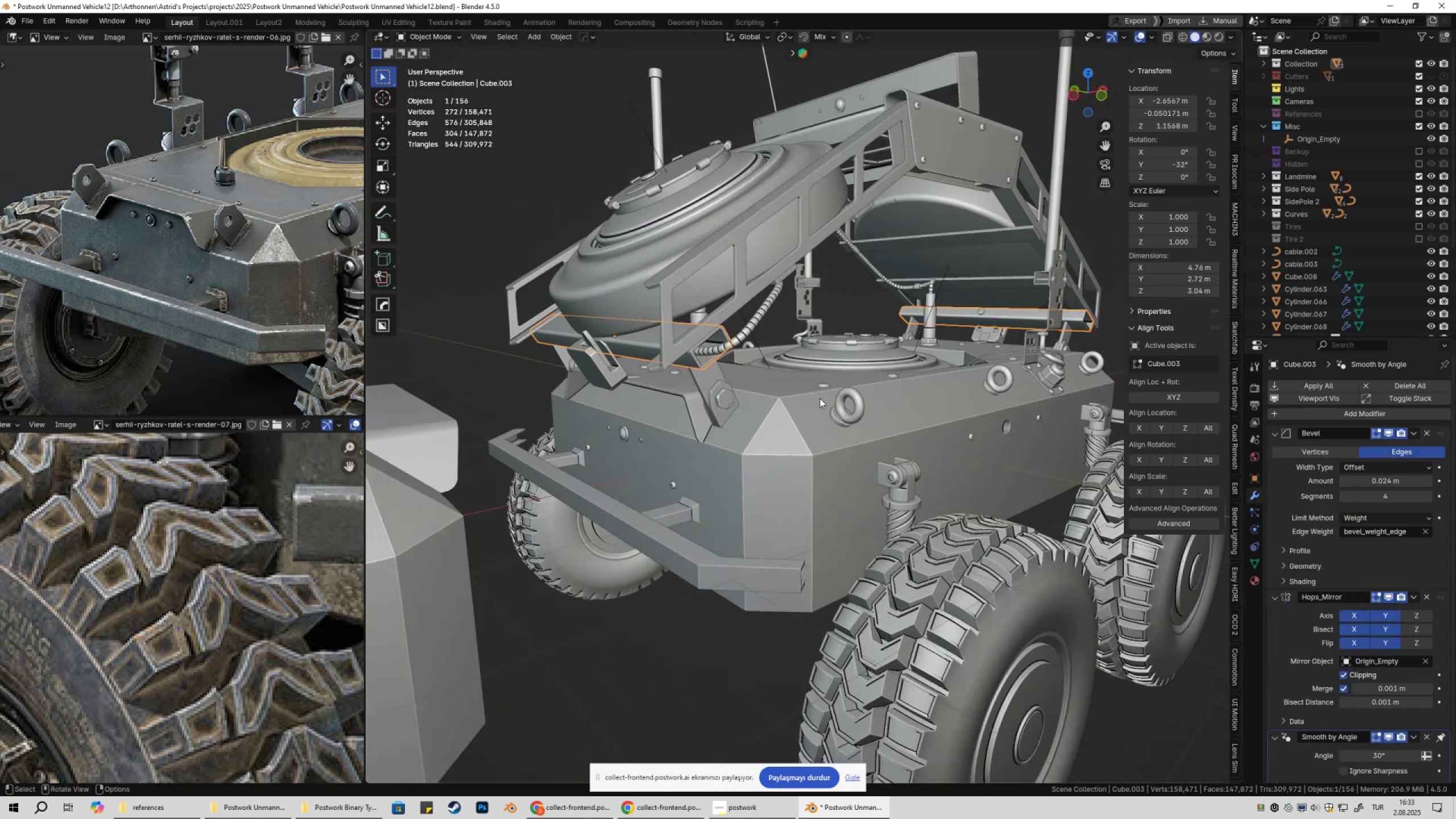 
key(Shift+ShiftLeft)
 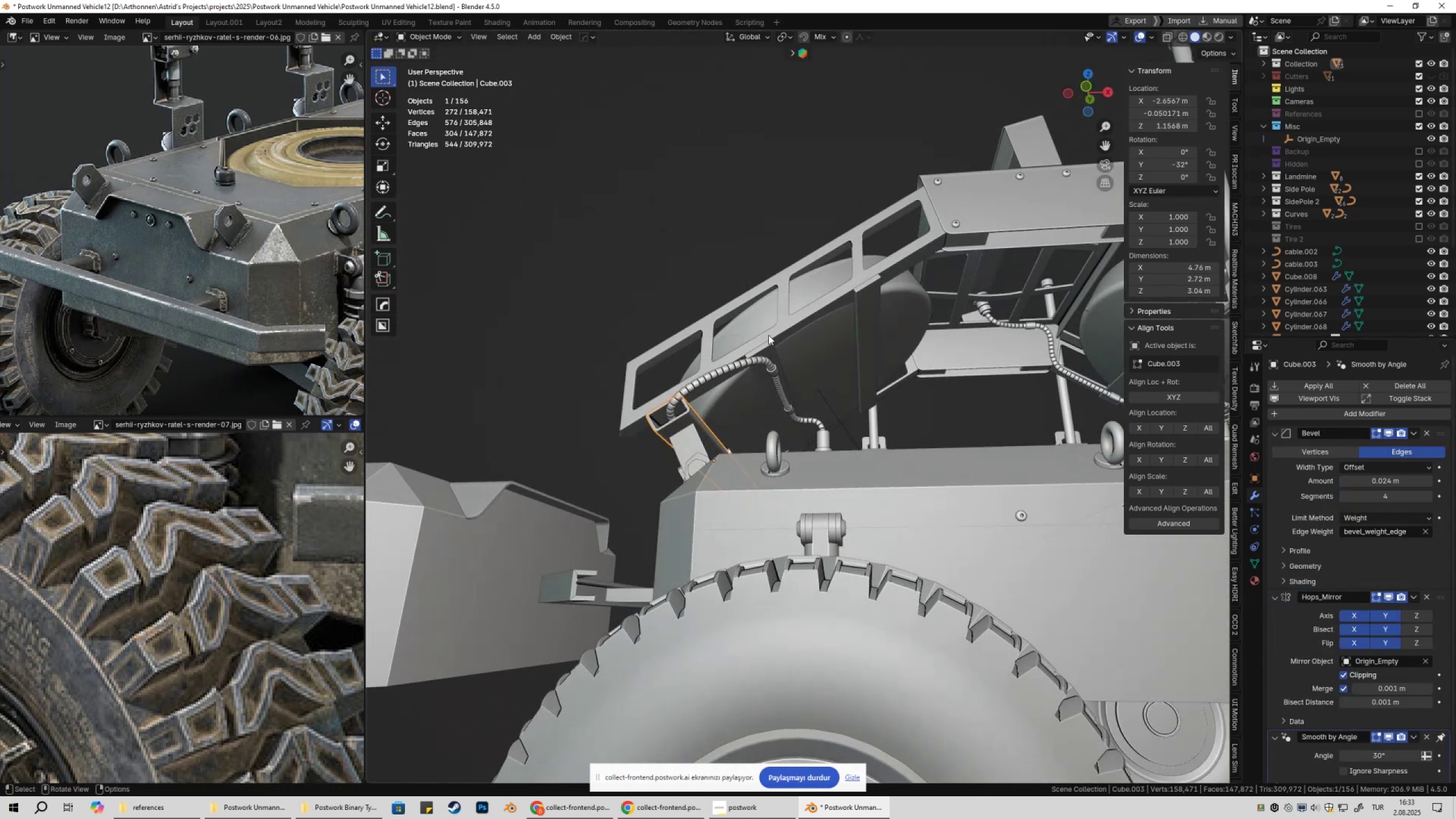 
double_click([768, 350])
 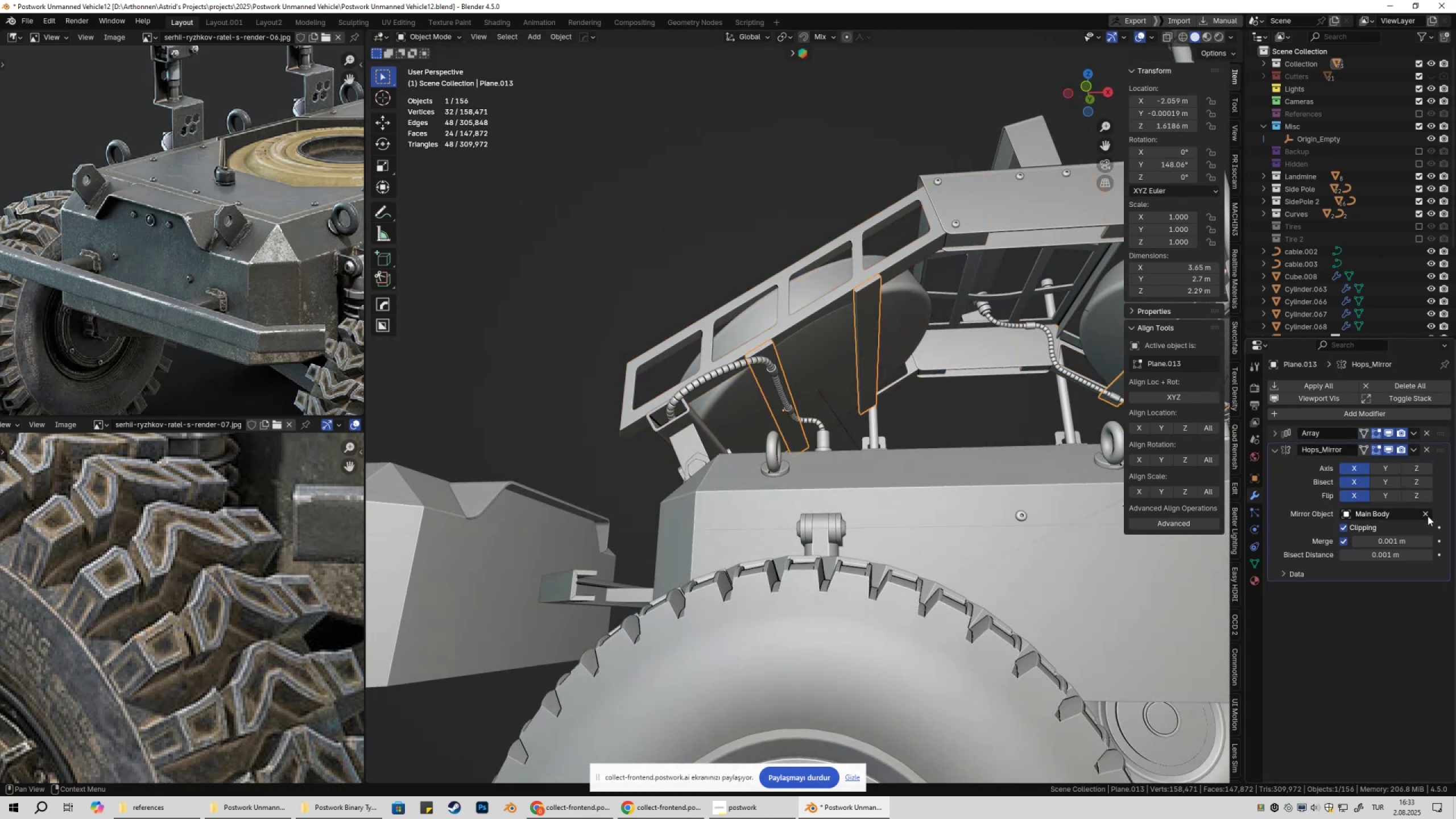 
double_click([1392, 516])
 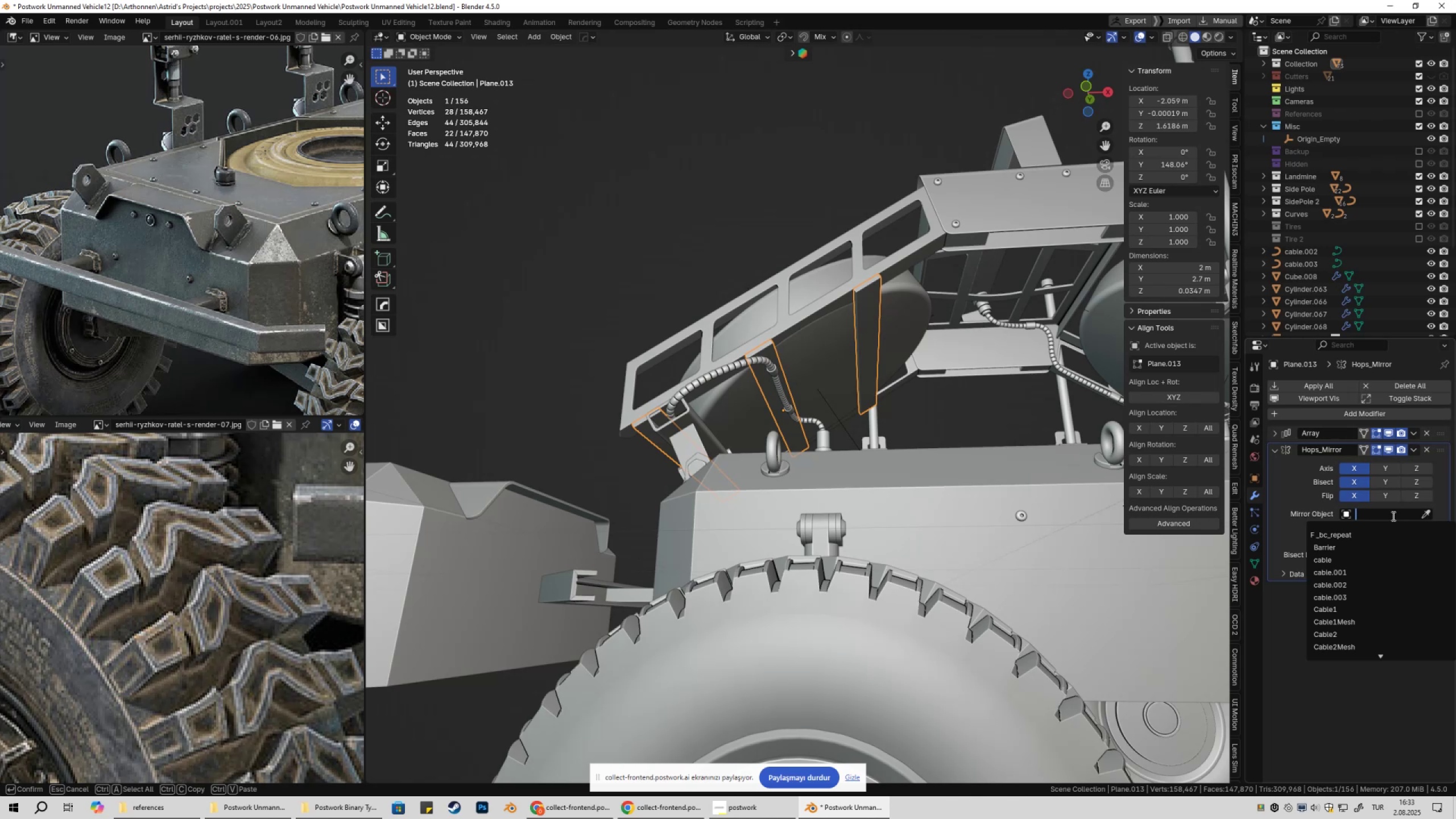 
key(O)
 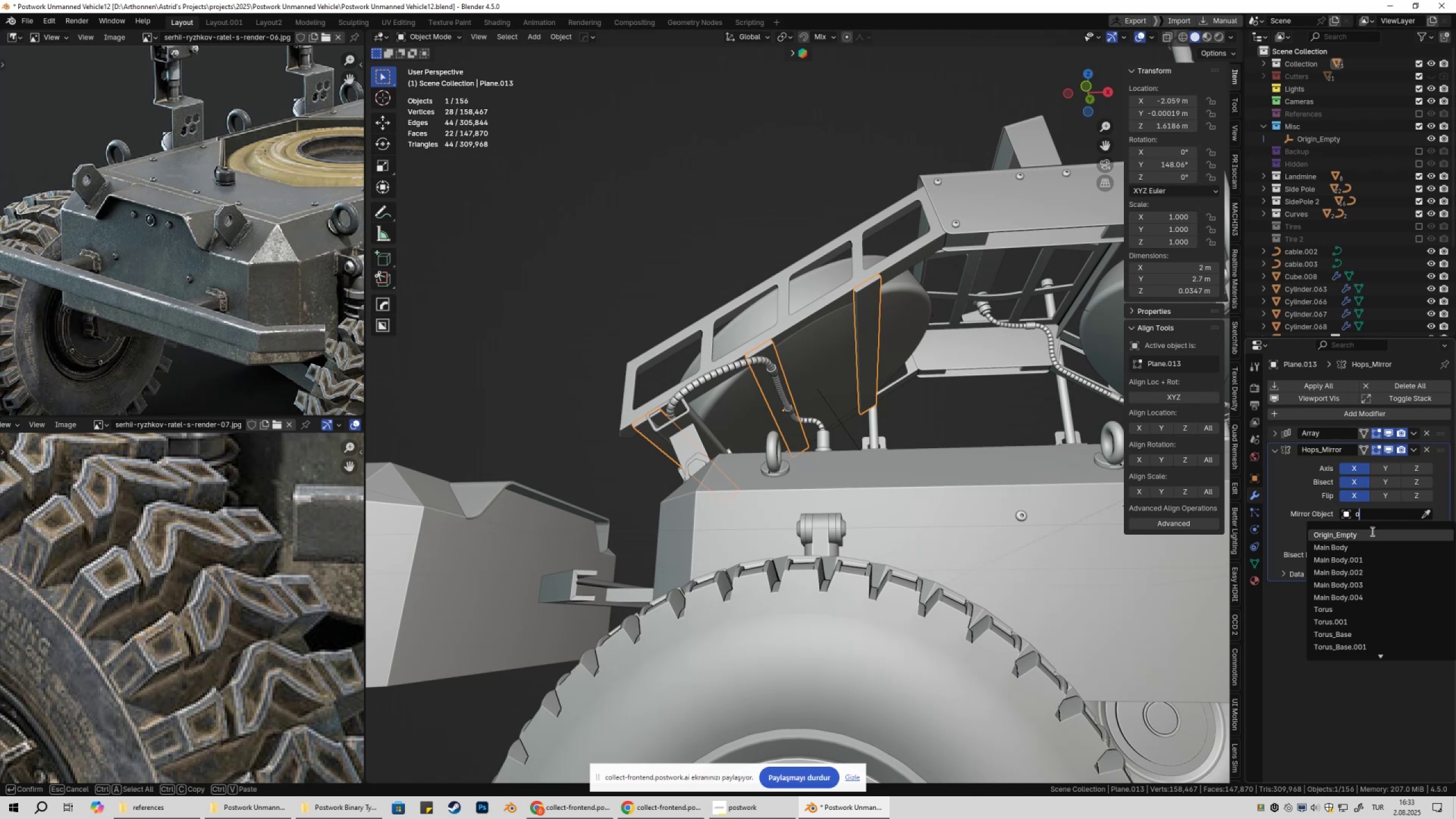 
left_click([1371, 532])
 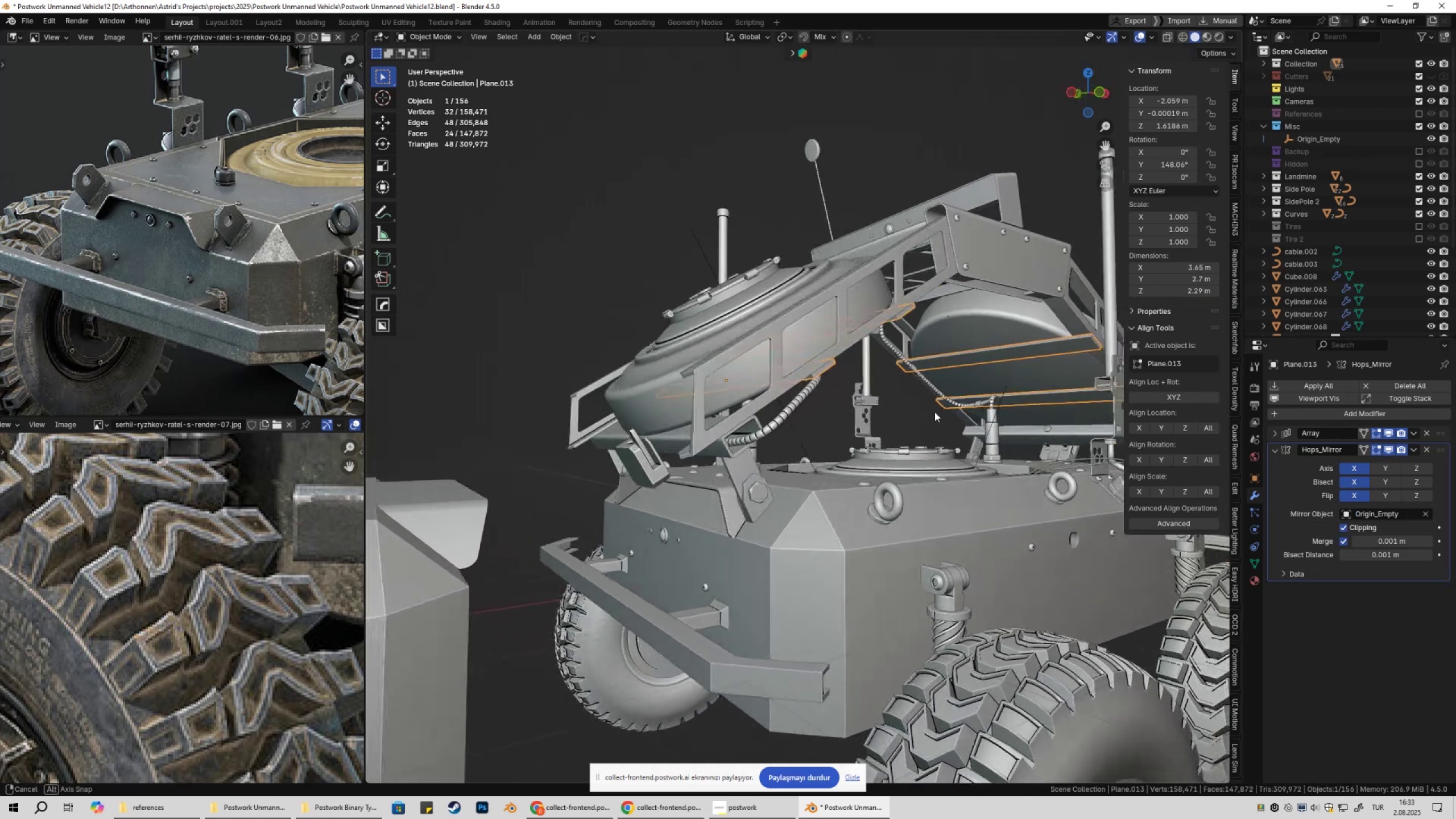 
scroll: coordinate [932, 499], scroll_direction: down, amount: 3.0
 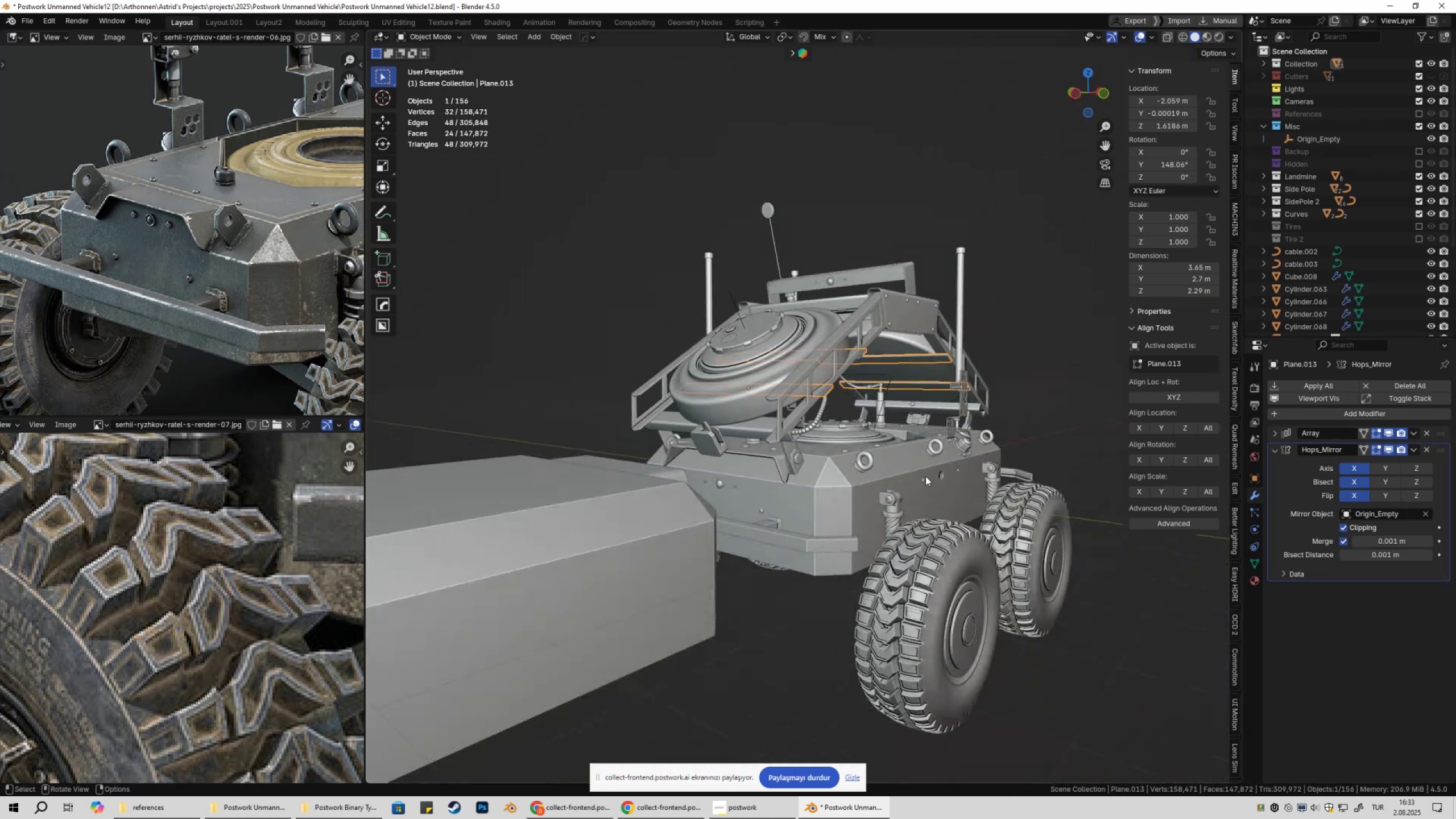 
left_click([925, 476])
 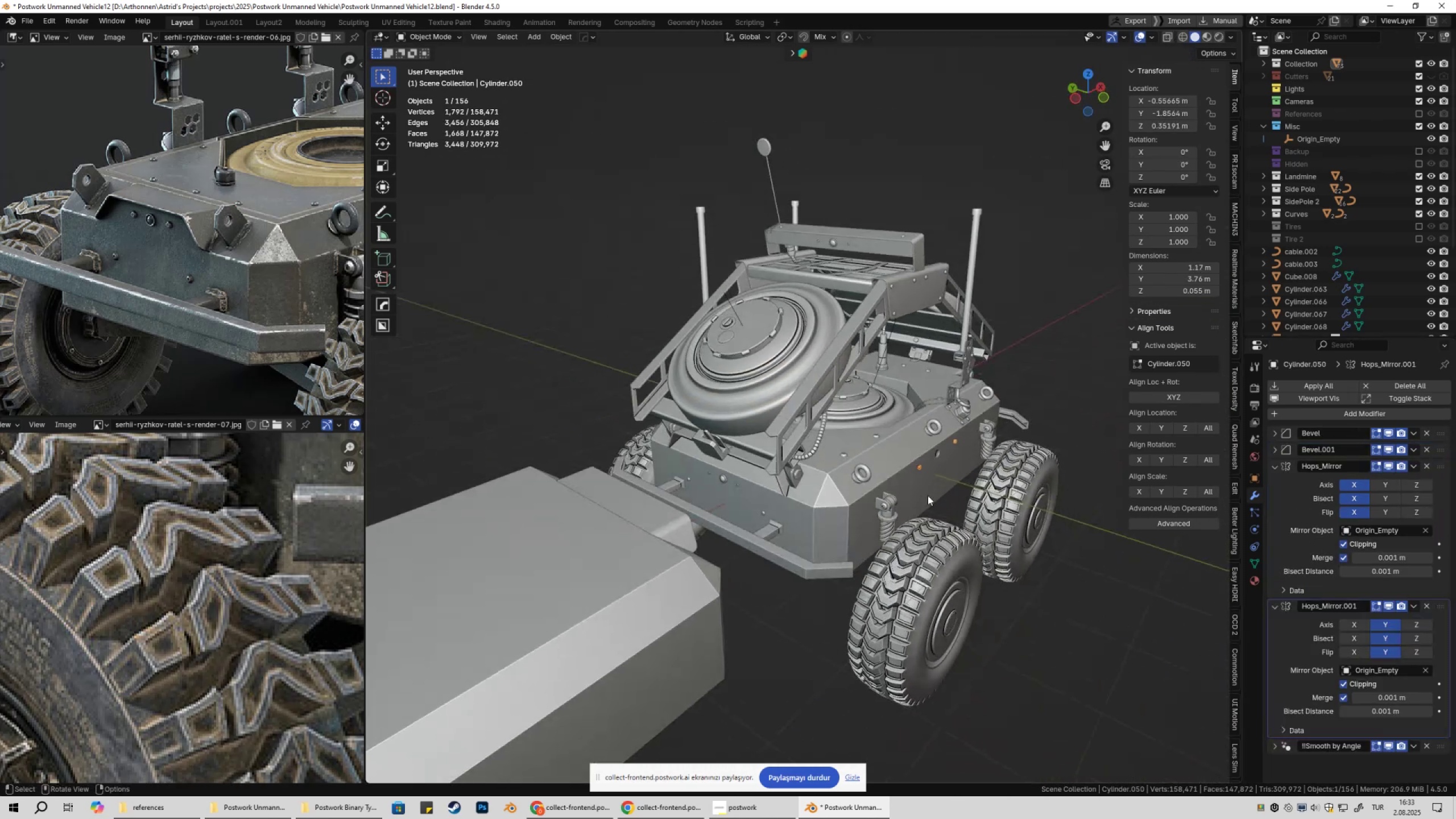 
left_click([897, 455])
 